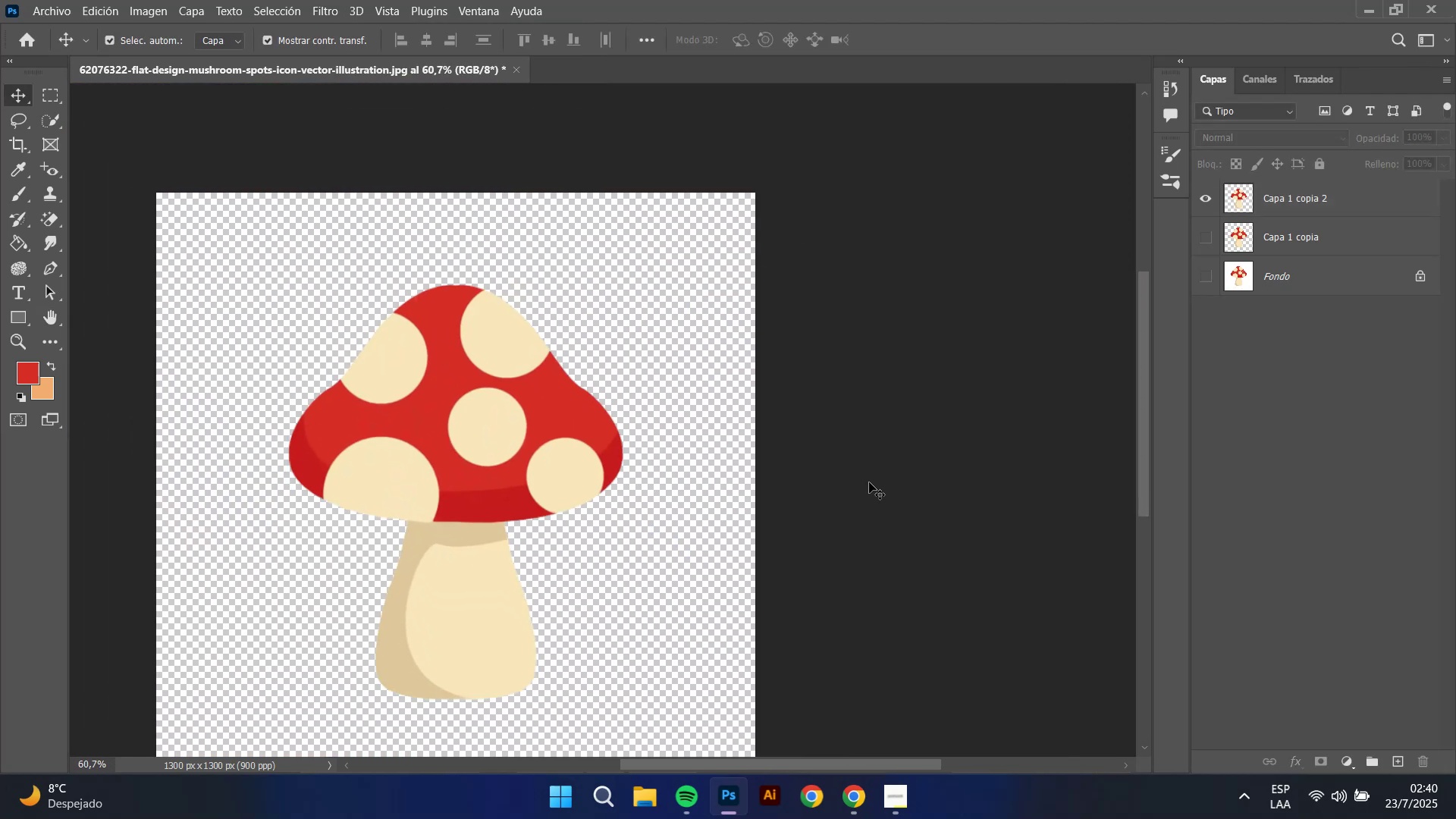 
scroll: coordinate [727, 469], scroll_direction: down, amount: 3.0
 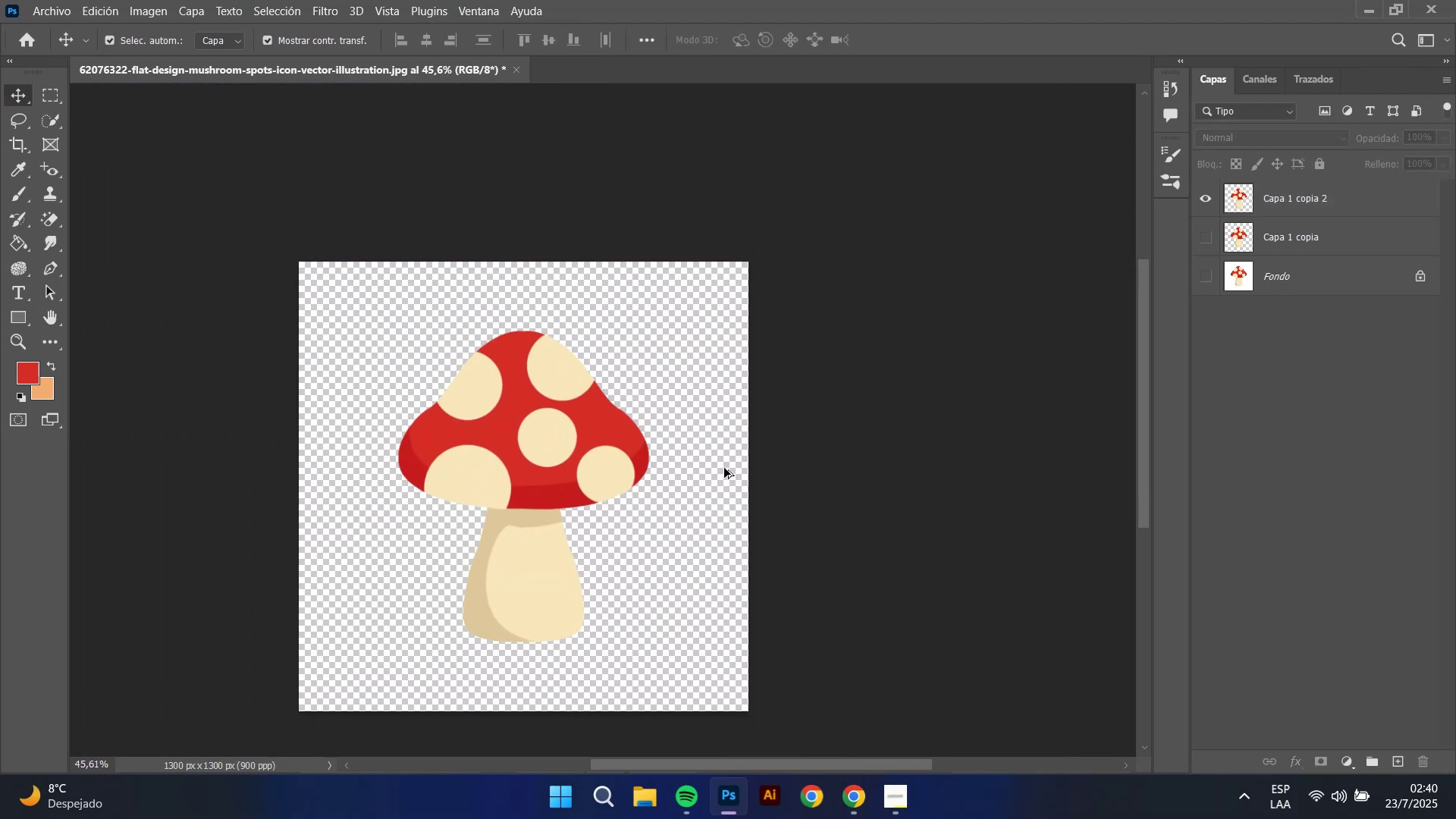 
hold_key(key=Space, duration=0.51)
 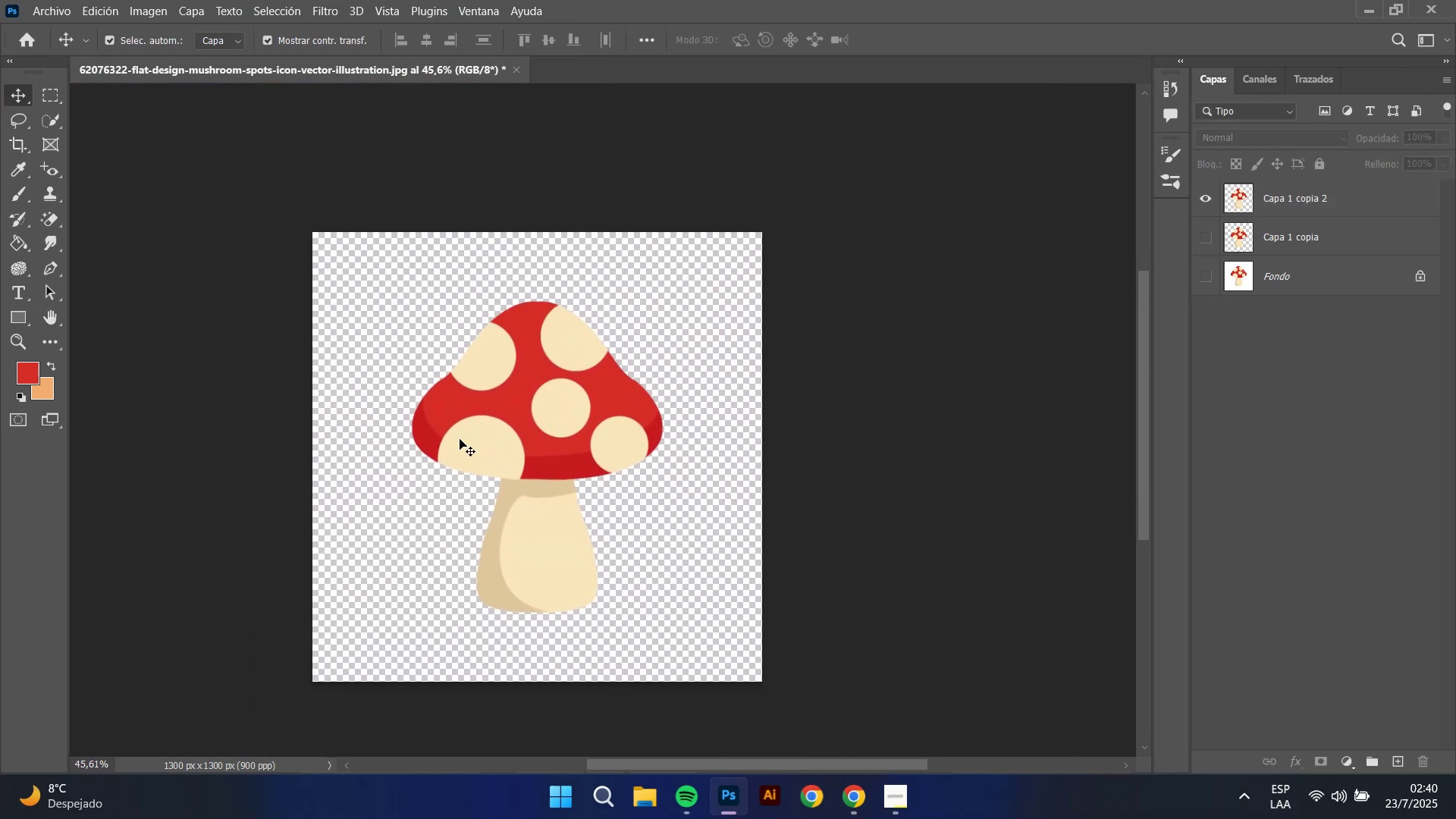 
left_click_drag(start_coordinate=[446, 469], to_coordinate=[460, 439])
 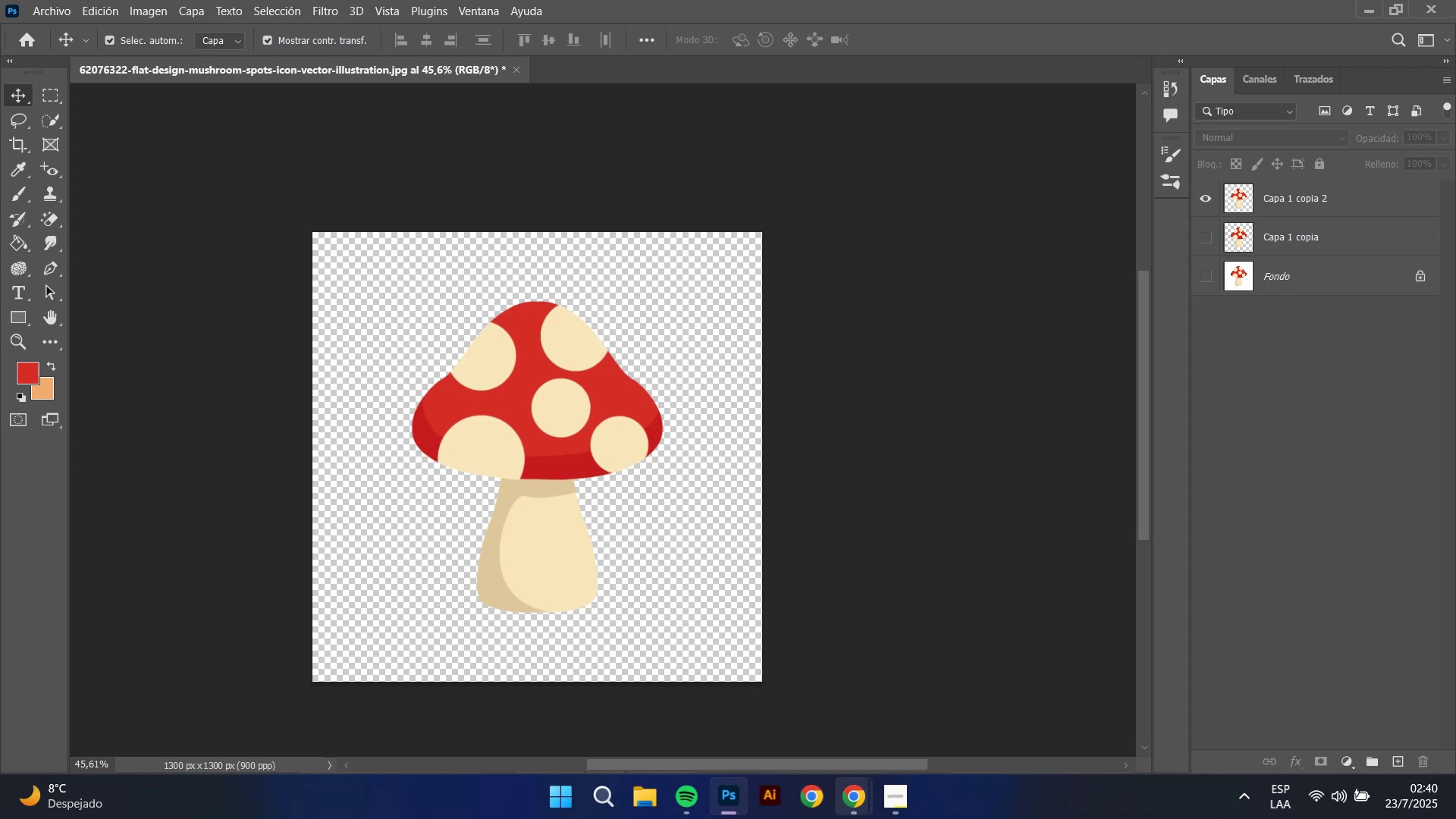 
left_click([785, 719])
 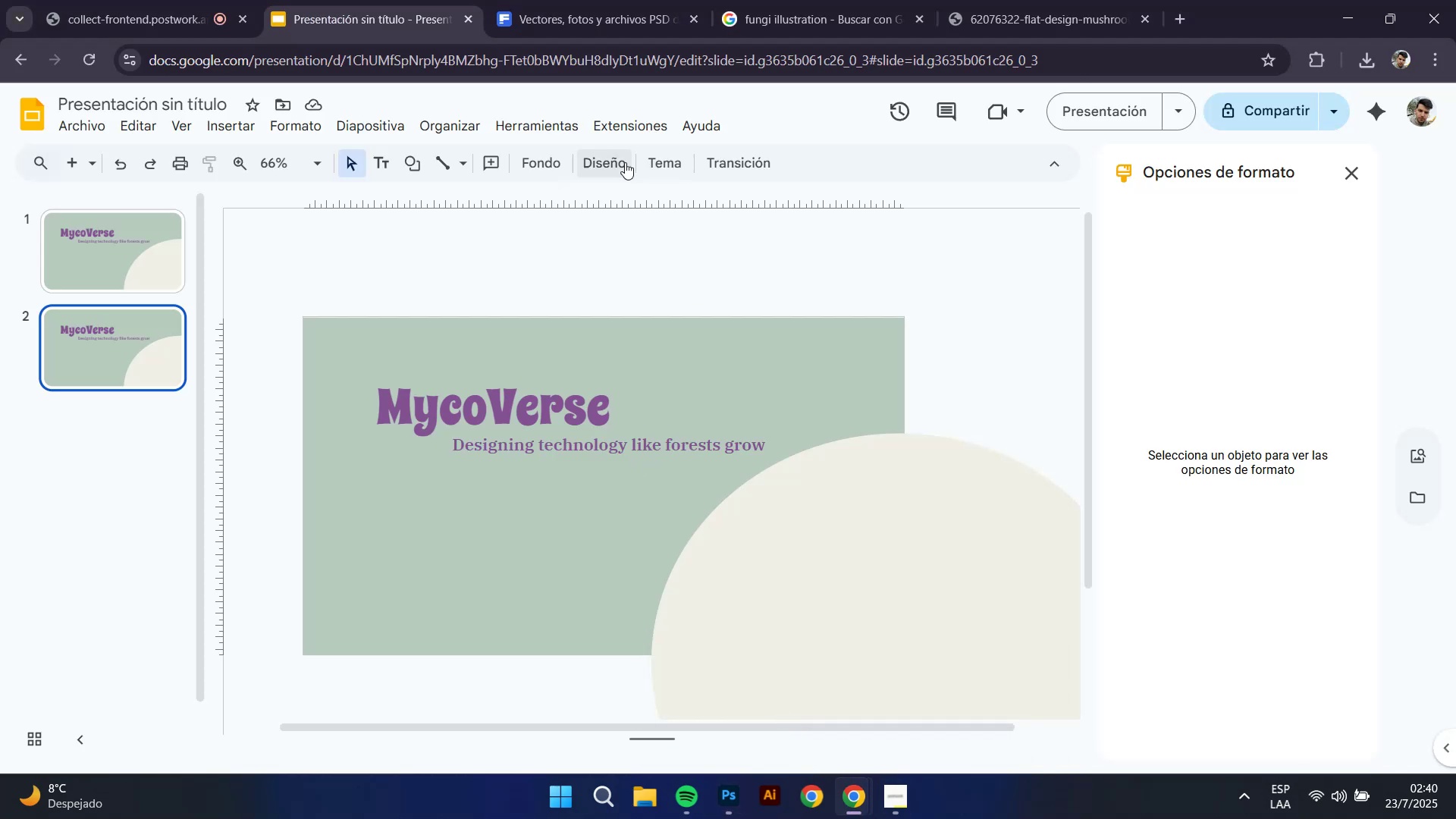 
left_click([610, 164])
 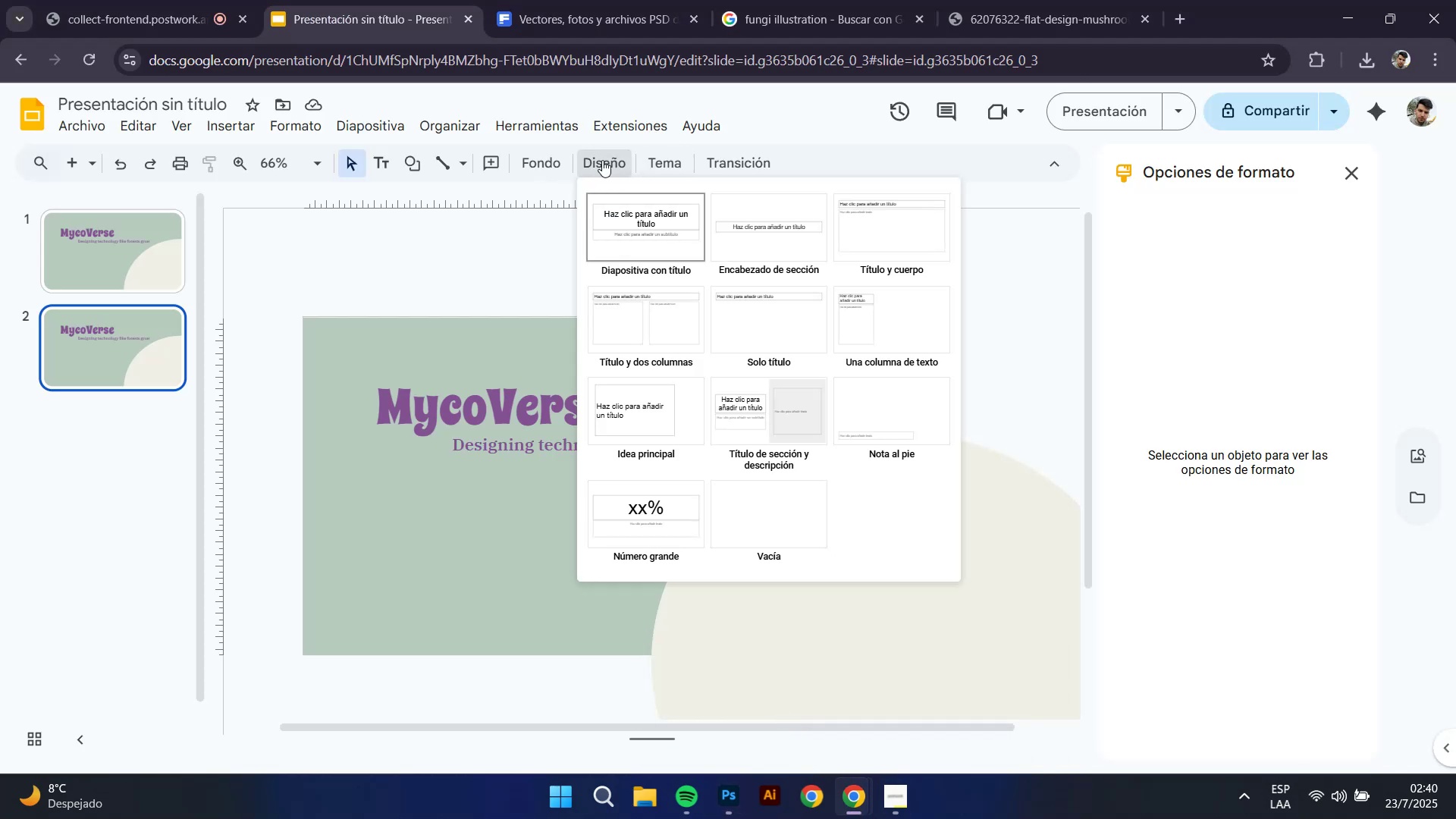 
left_click([482, 205])
 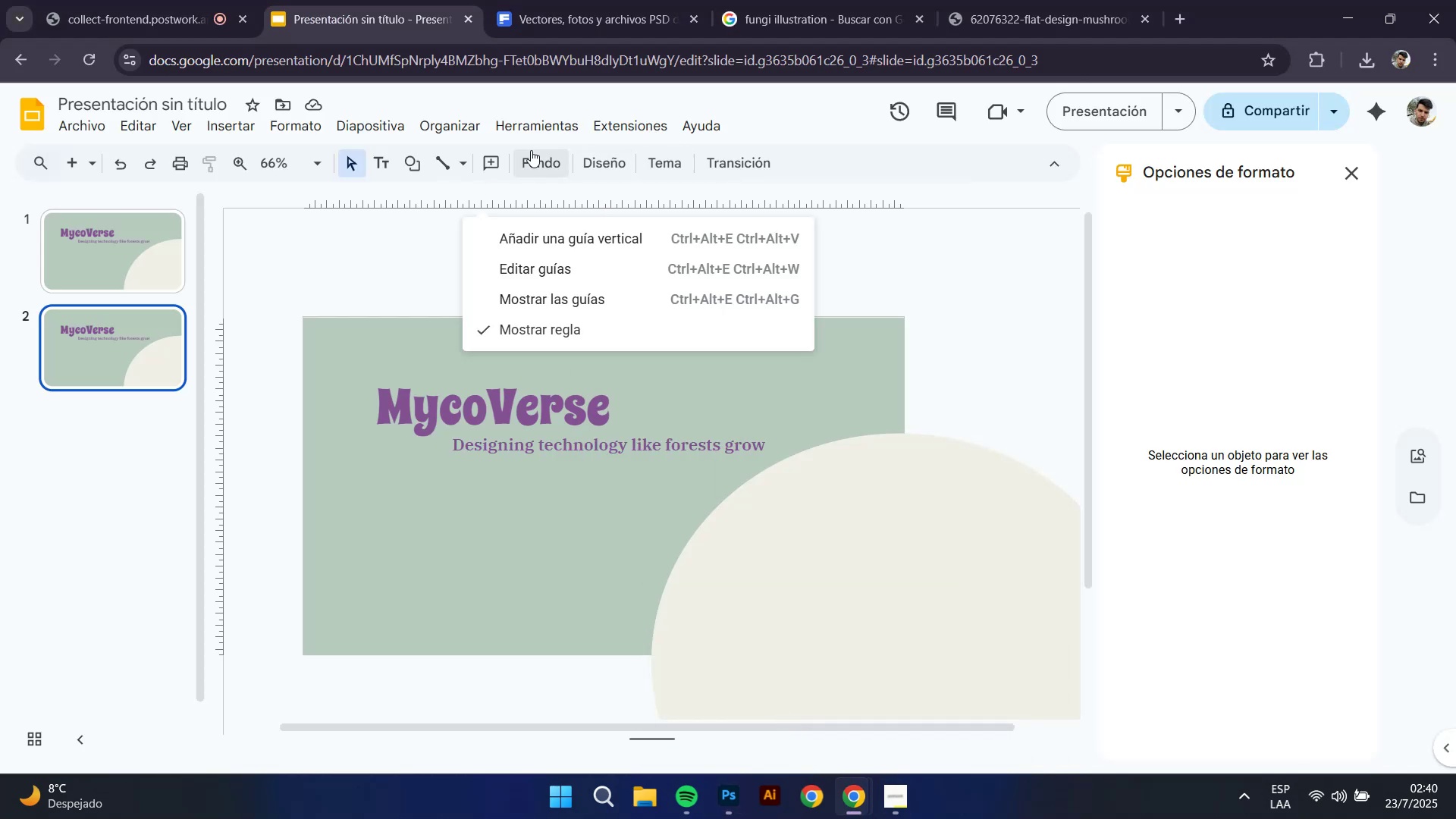 
left_click([540, 145])
 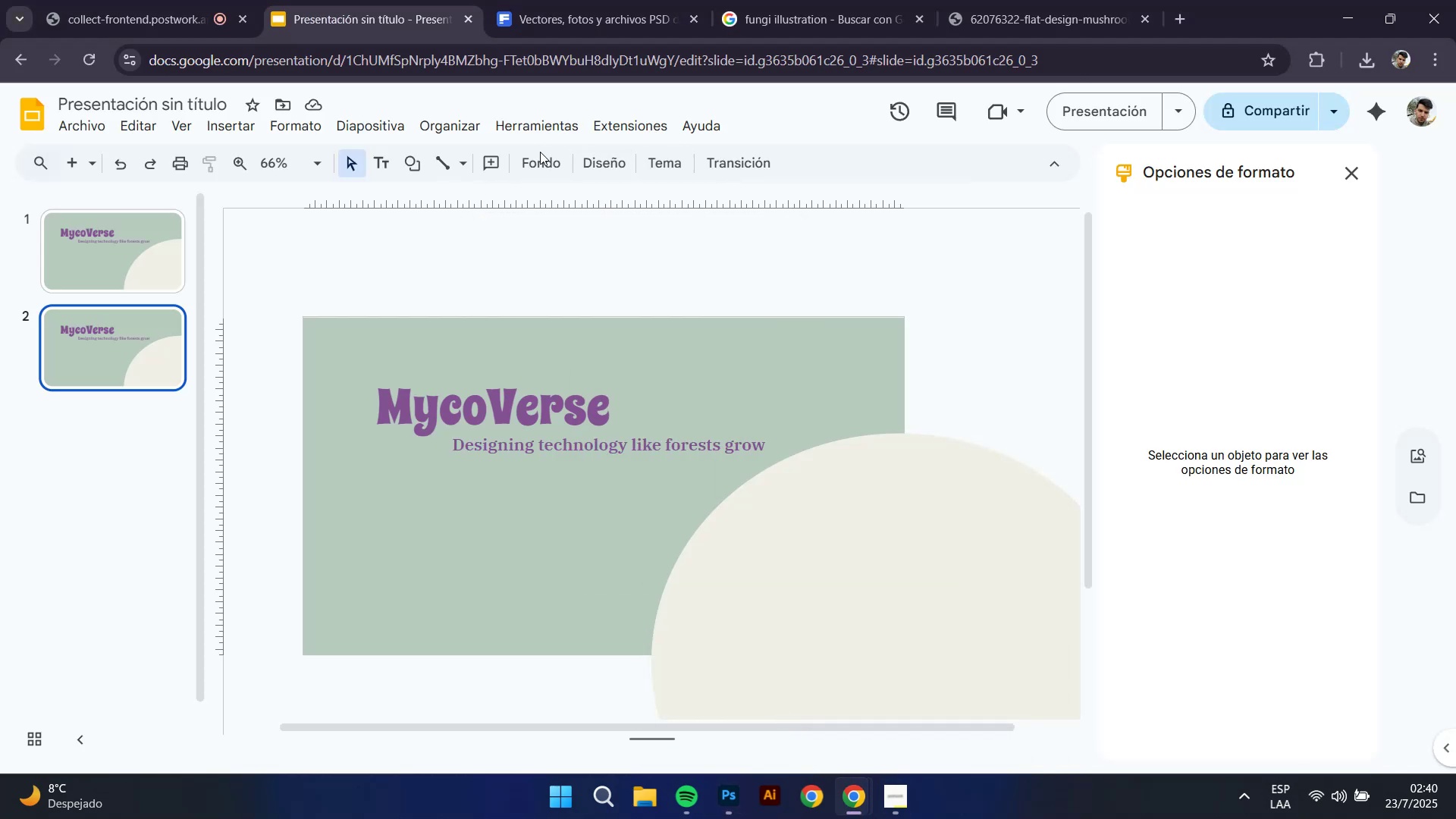 
left_click([540, 155])
 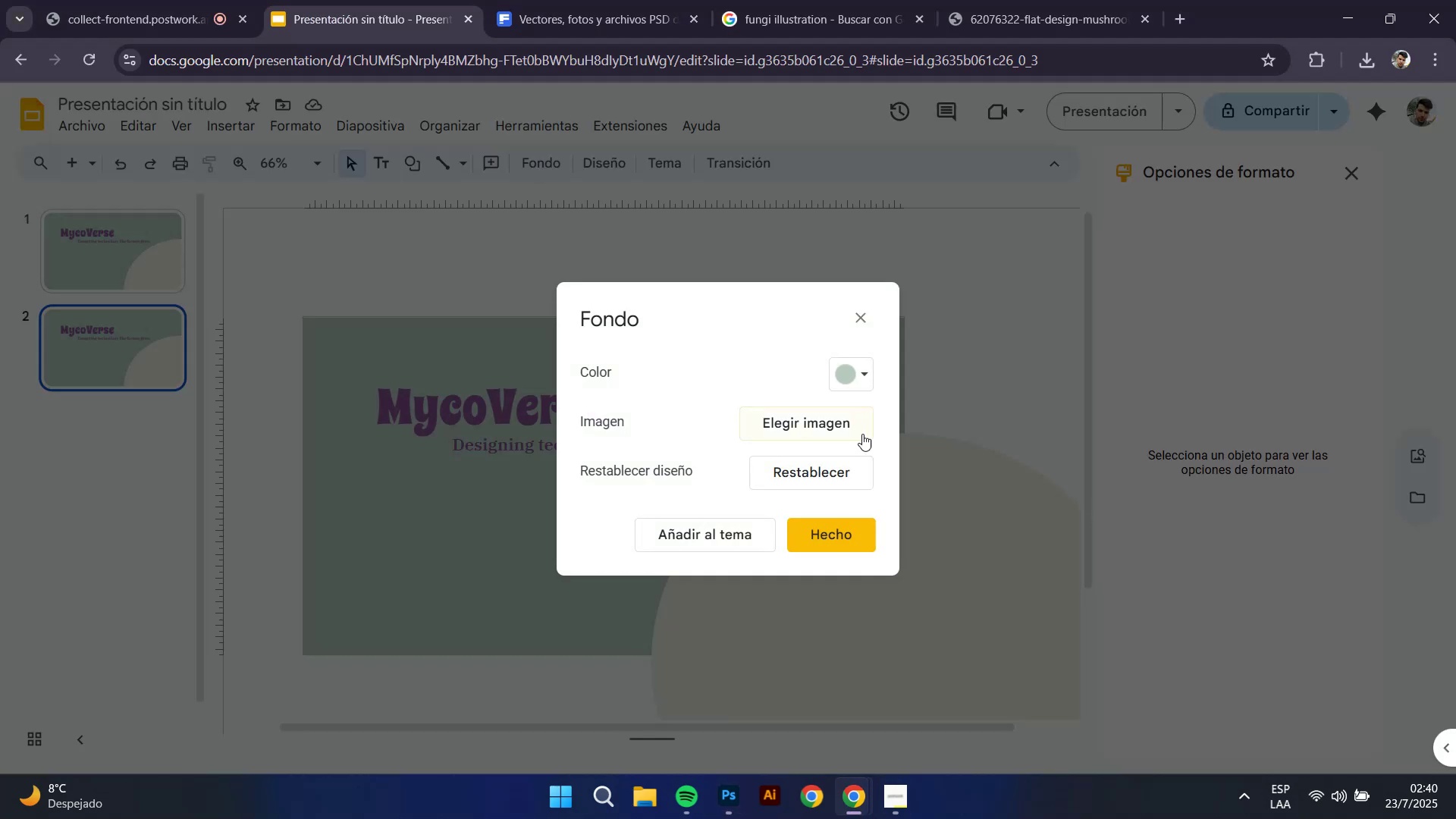 
left_click([859, 378])
 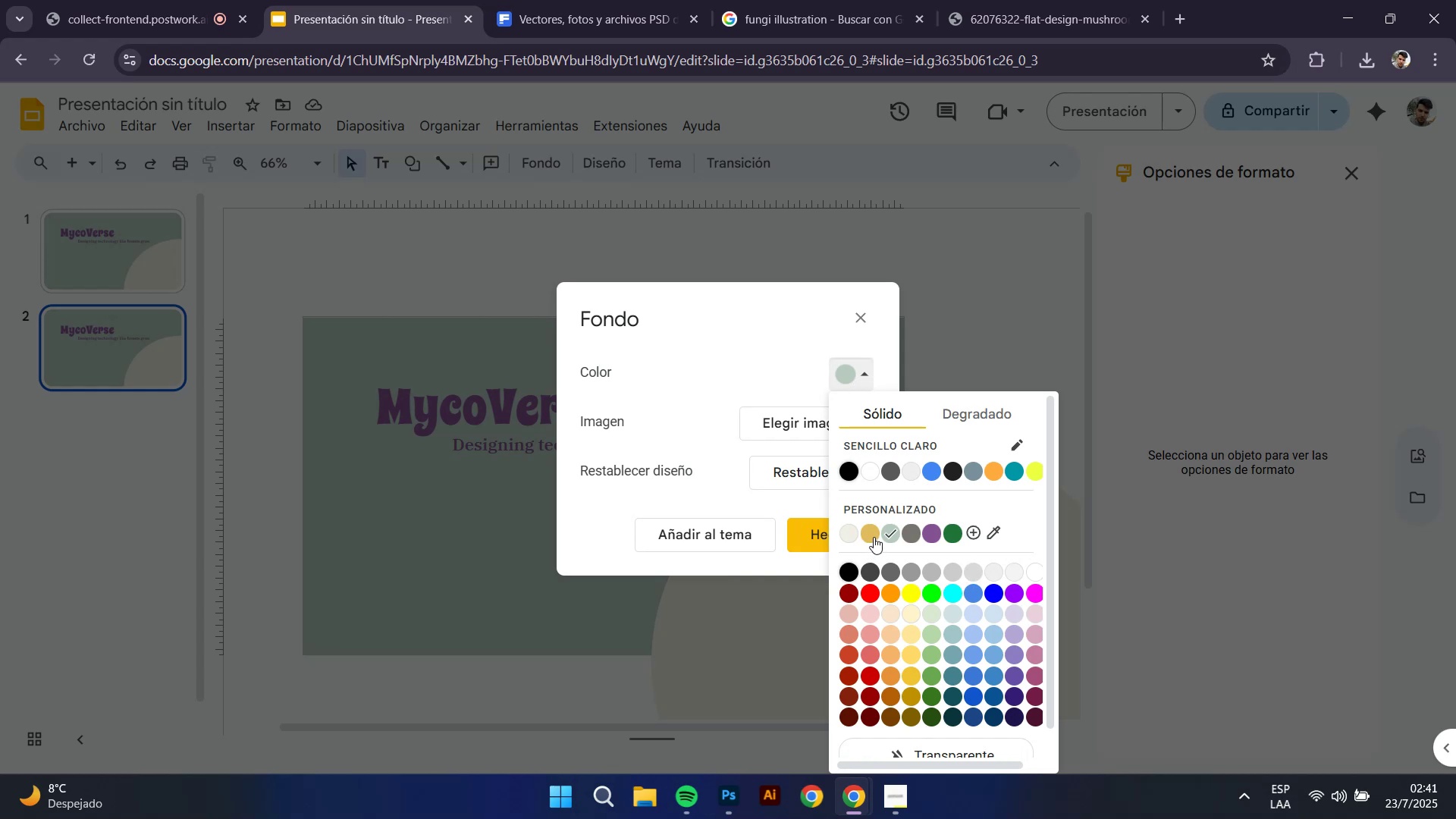 
left_click([874, 532])
 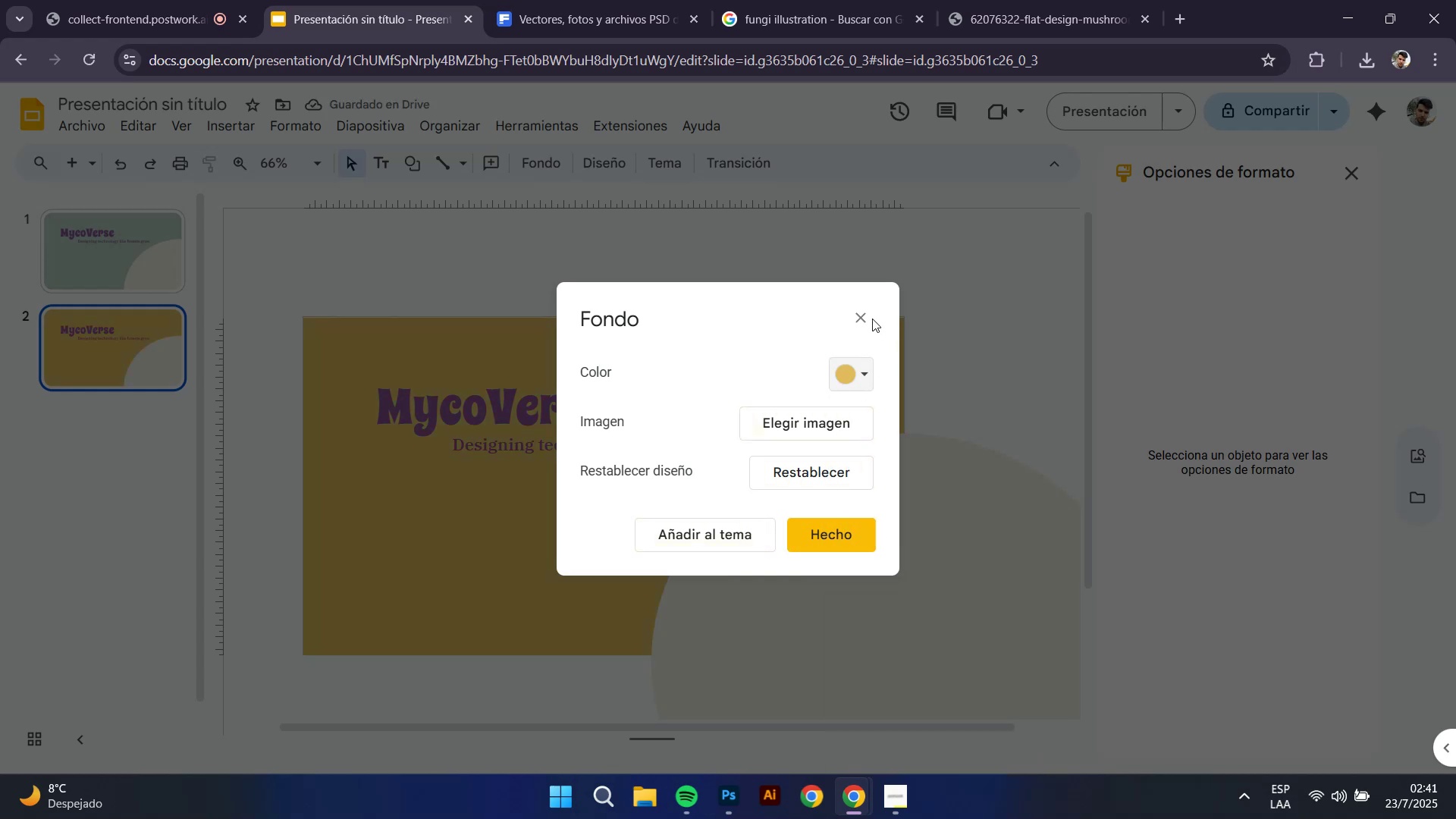 
left_click([857, 384])
 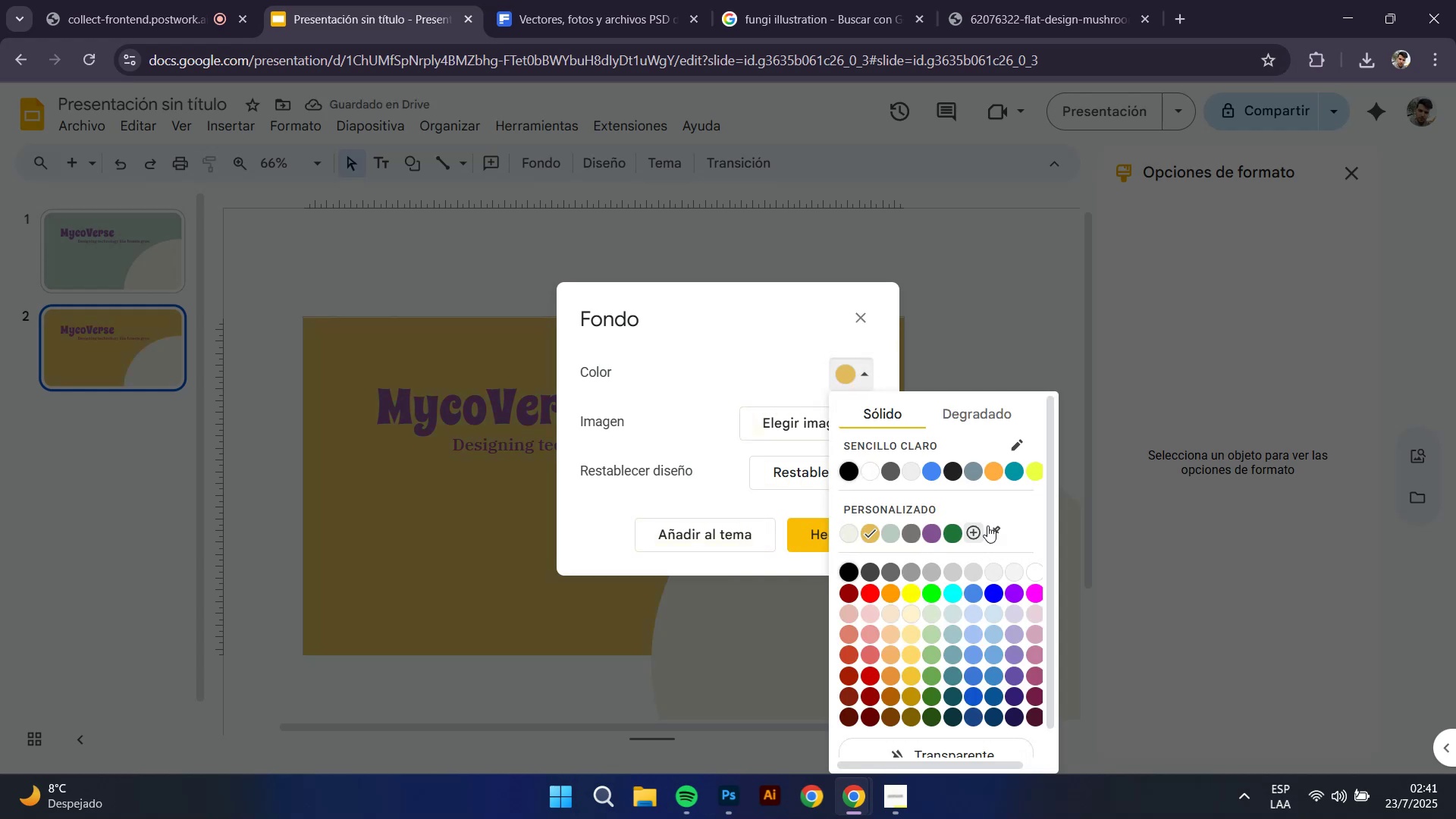 
left_click([968, 532])
 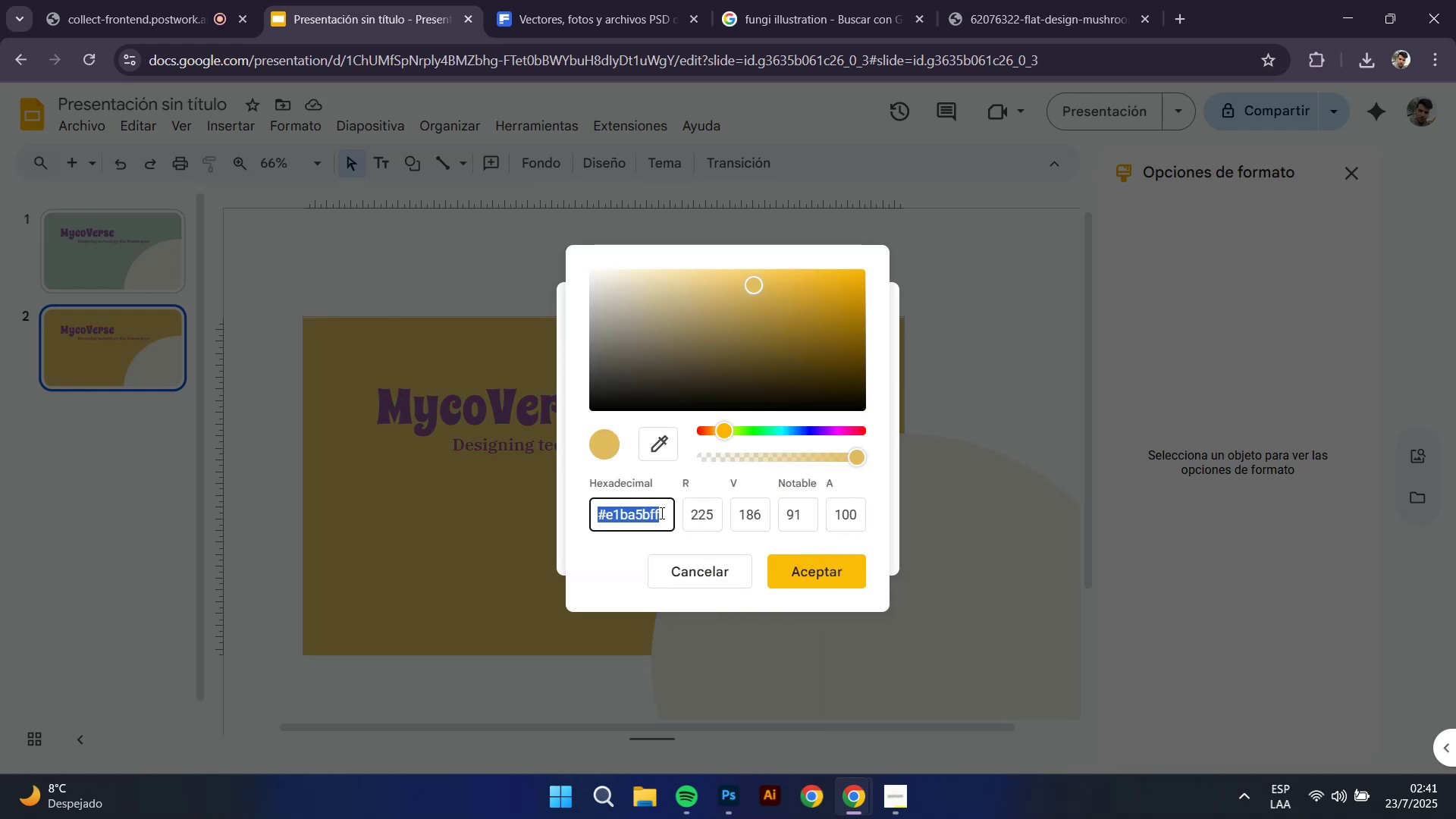 
left_click([663, 513])
 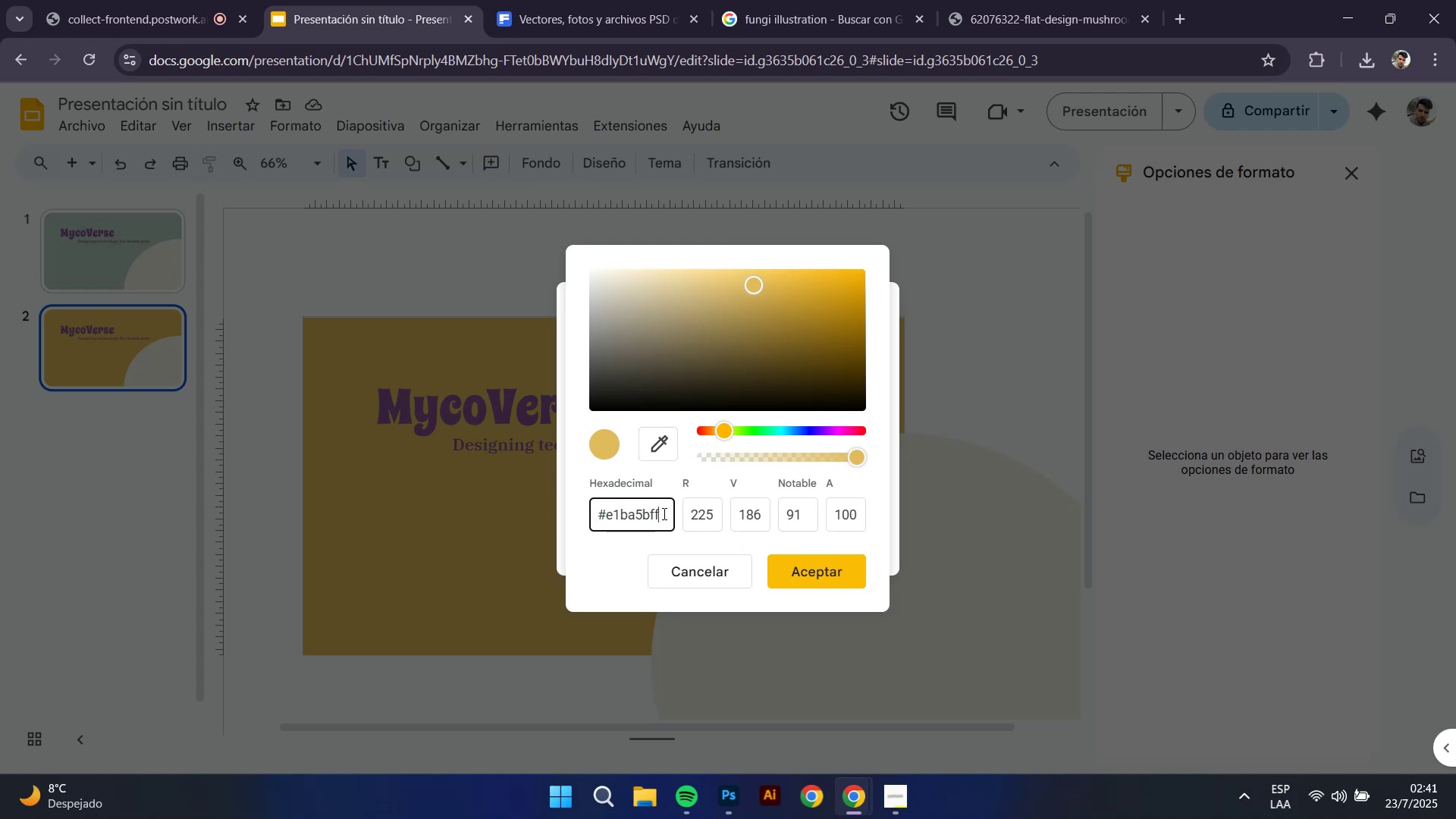 
left_click_drag(start_coordinate=[661, 513], to_coordinate=[604, 514])
 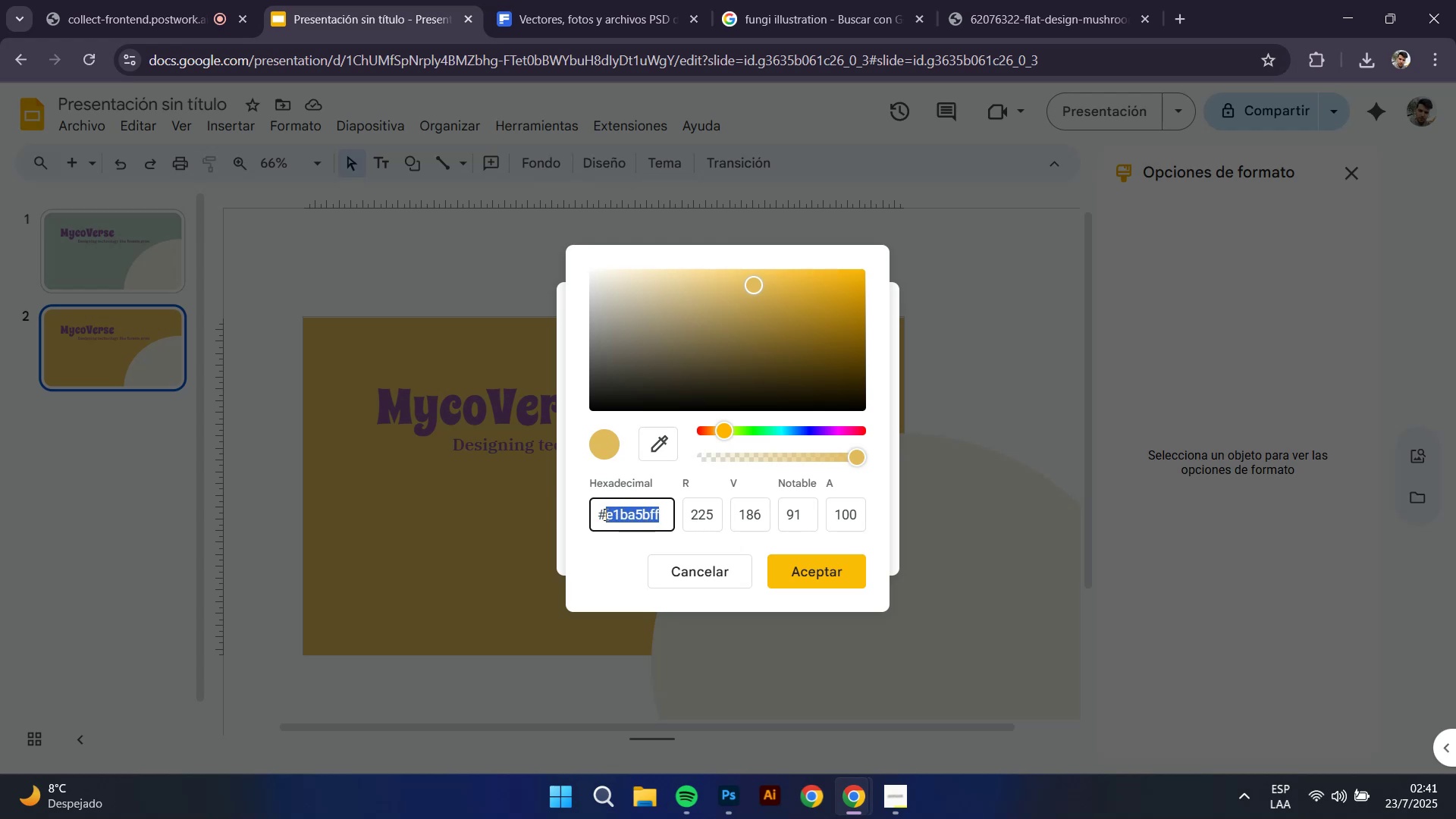 
key(Control+C)
 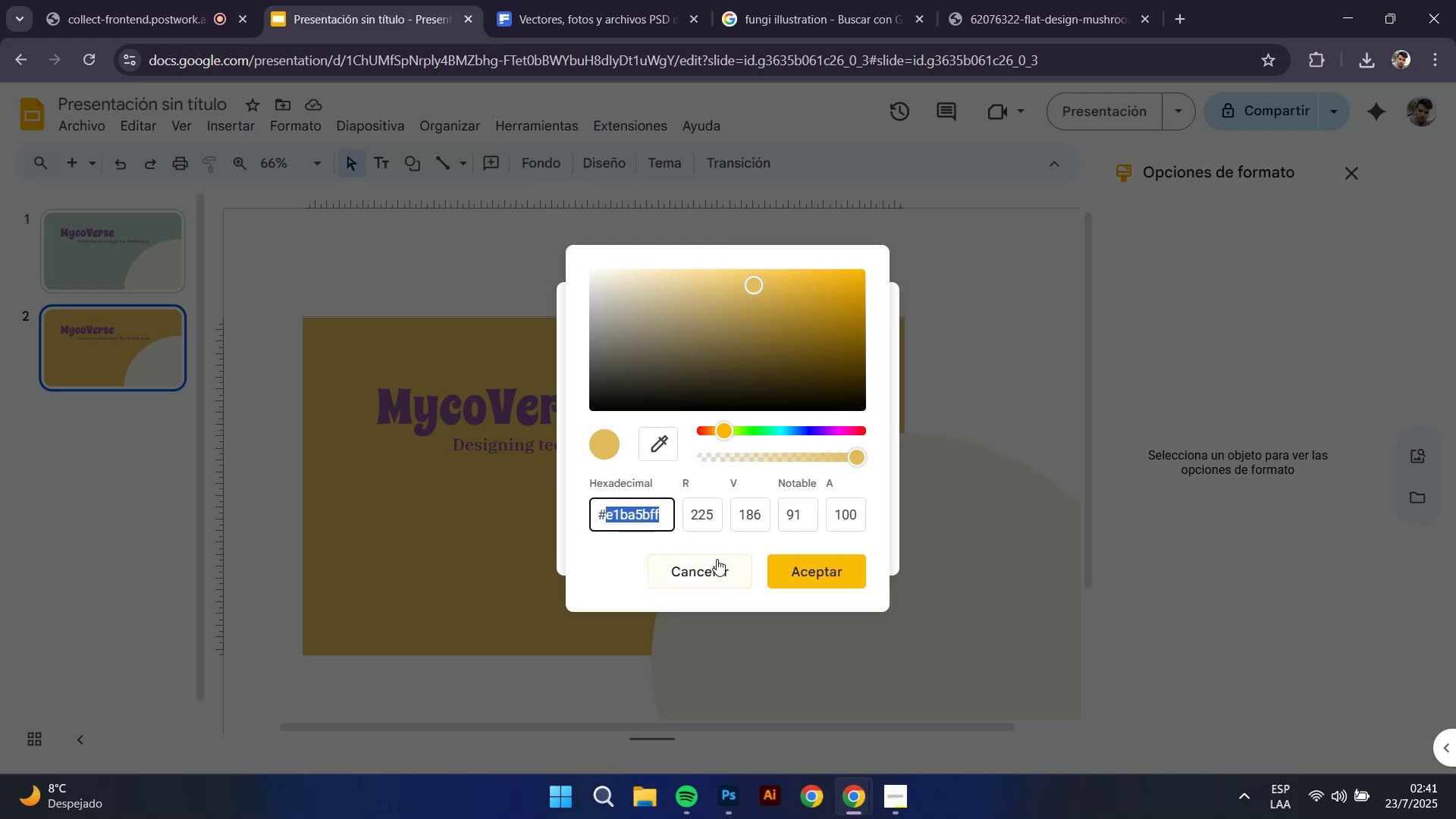 
left_click([710, 571])
 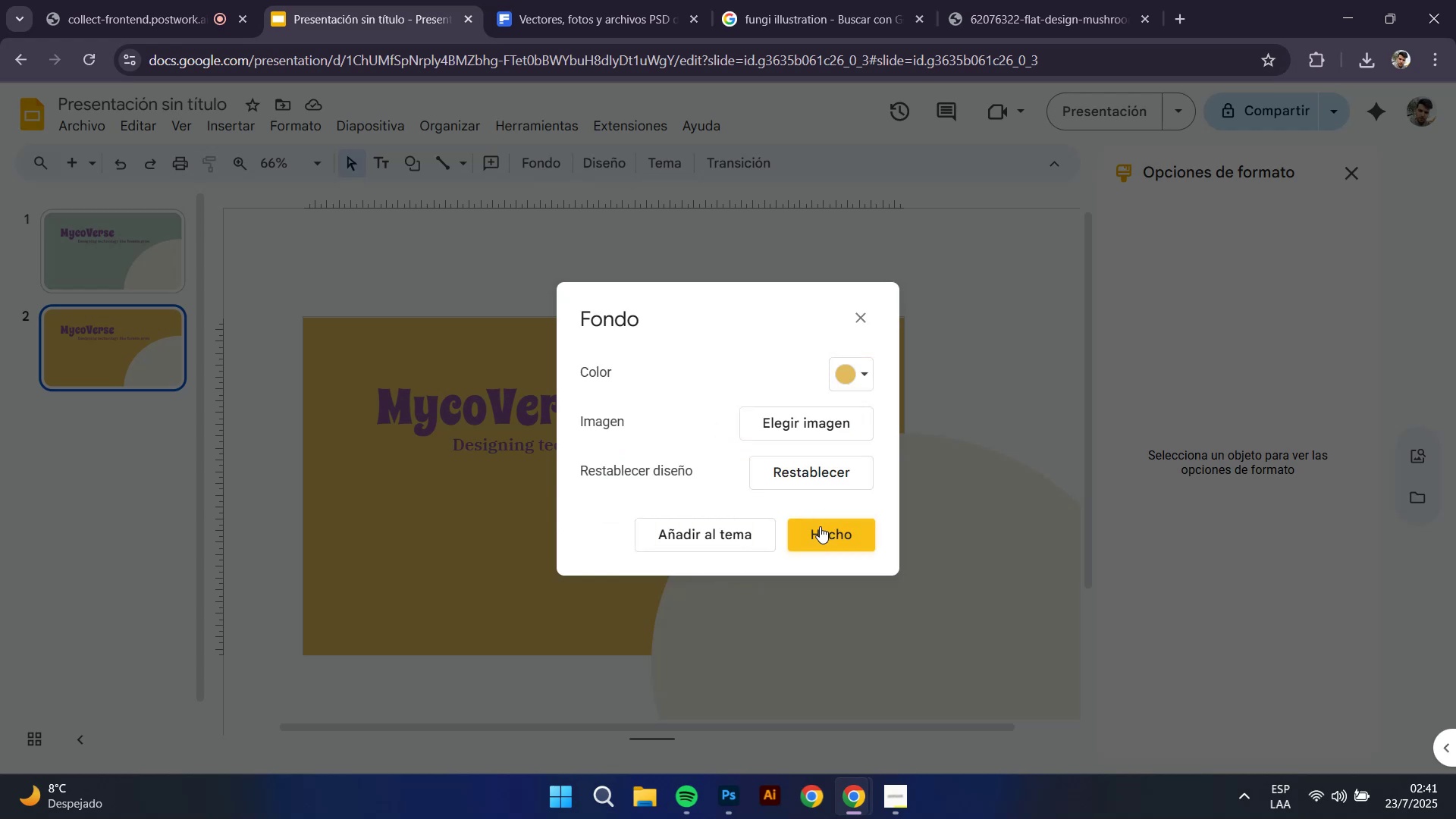 
key(Control+ControlLeft)
 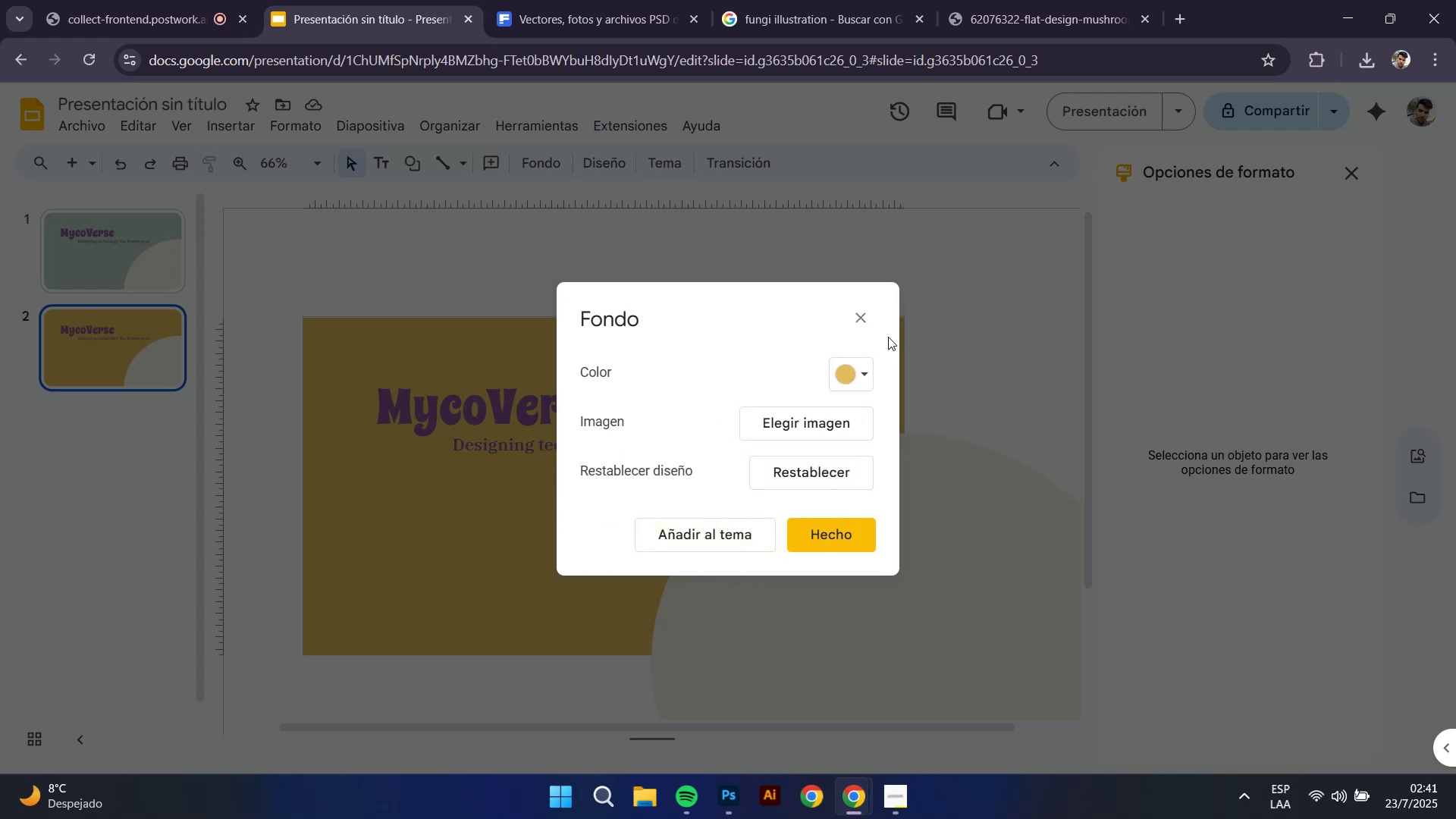 
left_click([870, 312])
 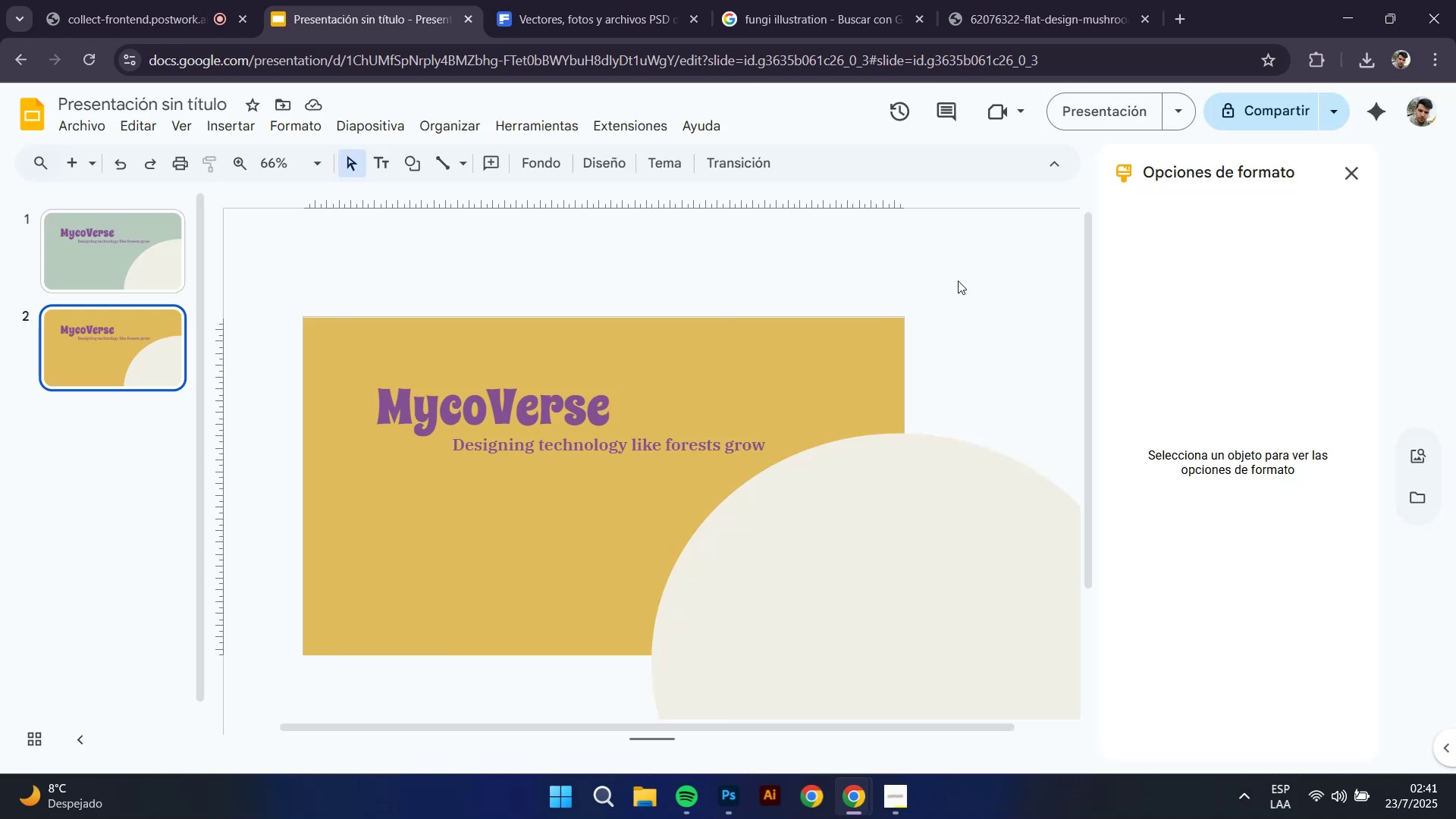 
left_click([959, 280])
 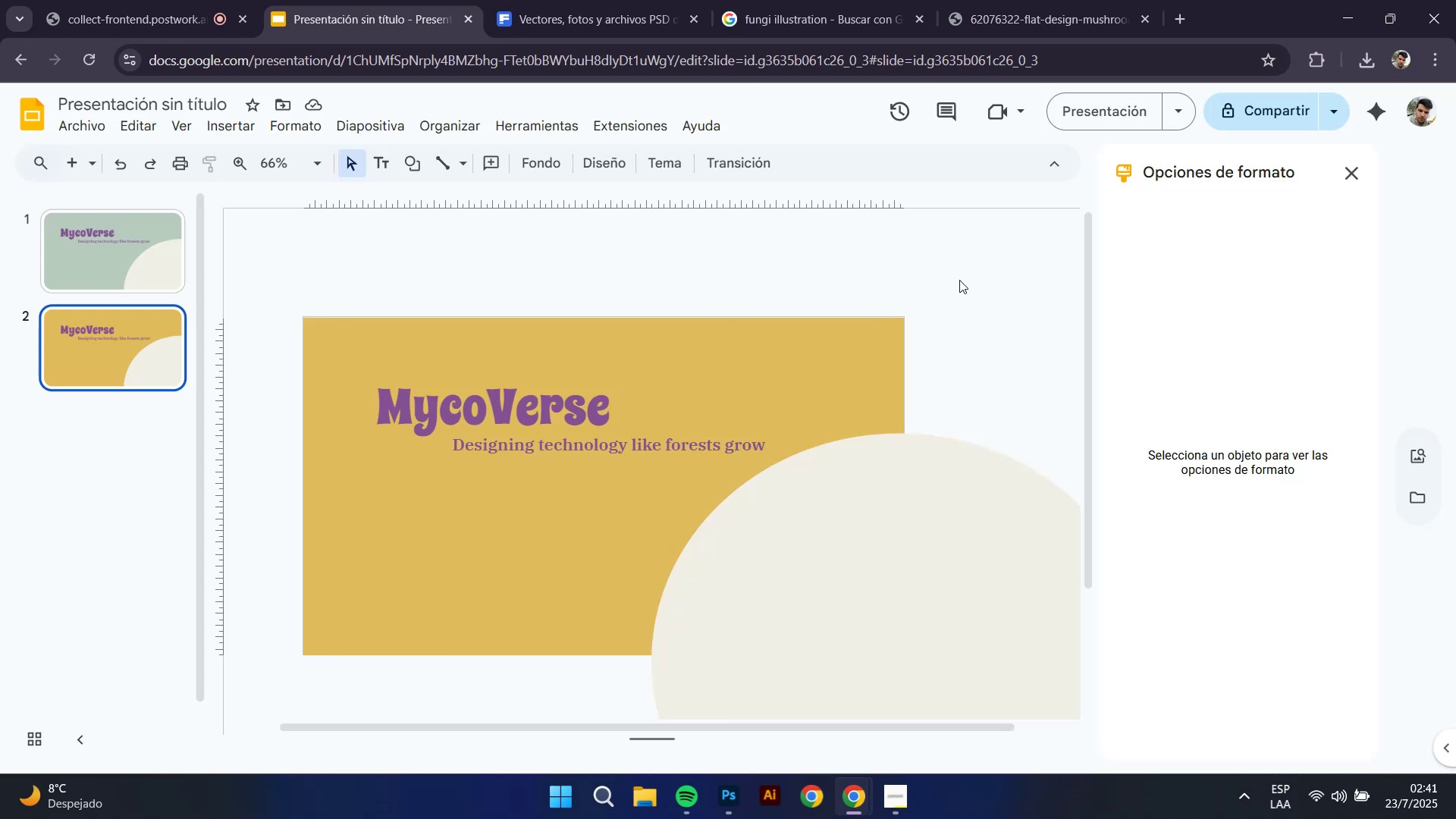 
key(Control+Z)
 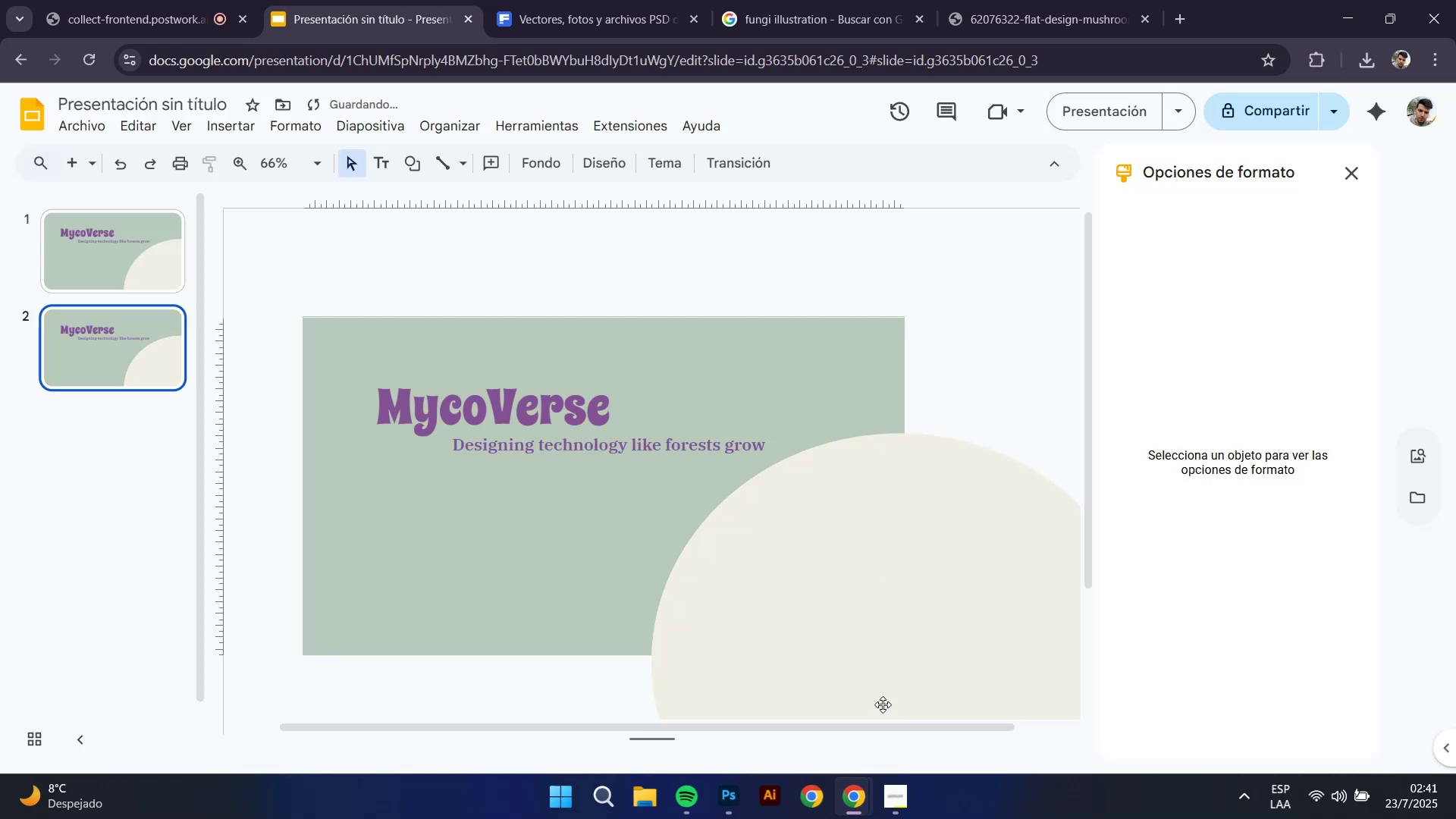 
left_click([730, 794])
 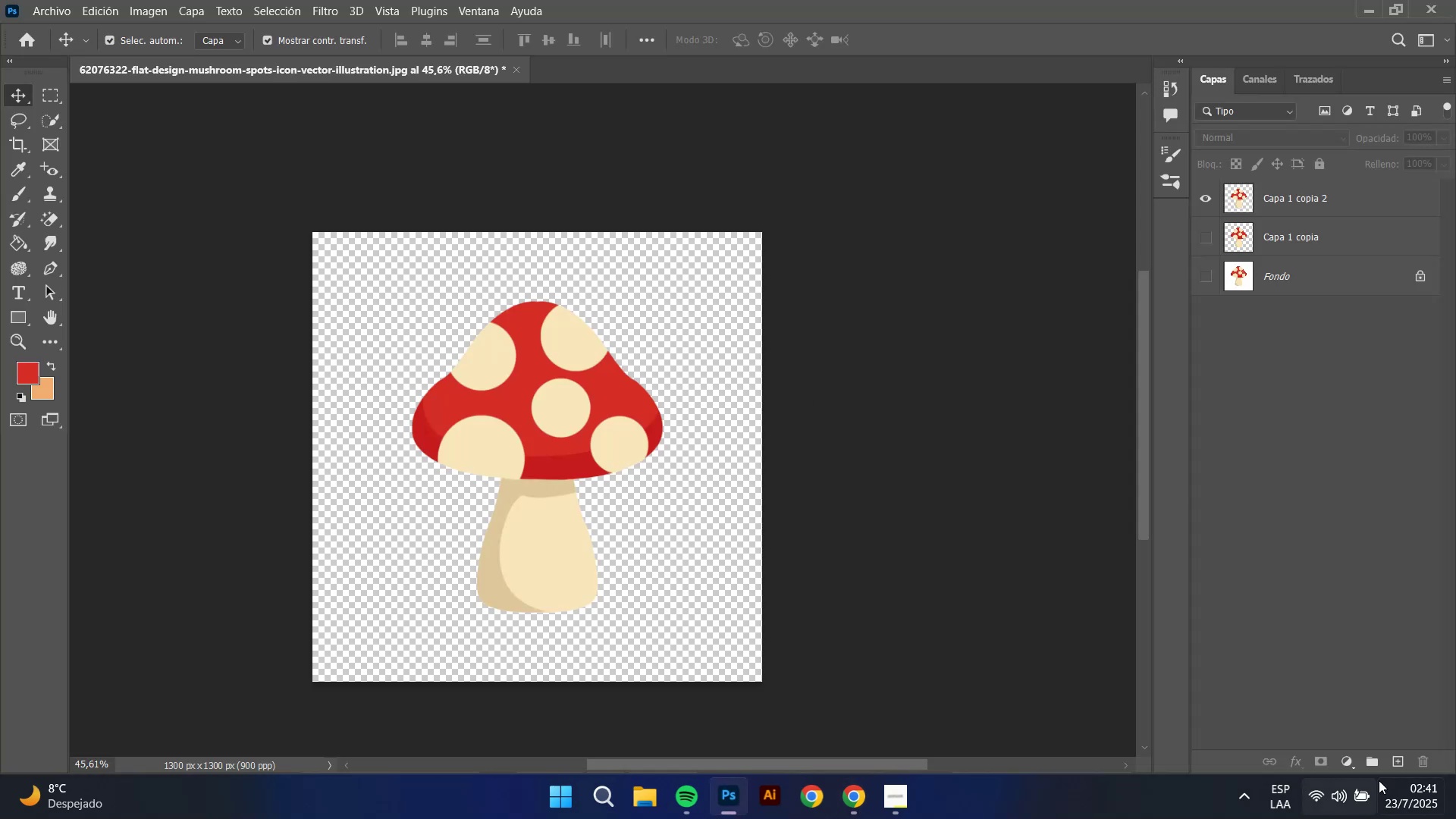 
left_click([1339, 765])
 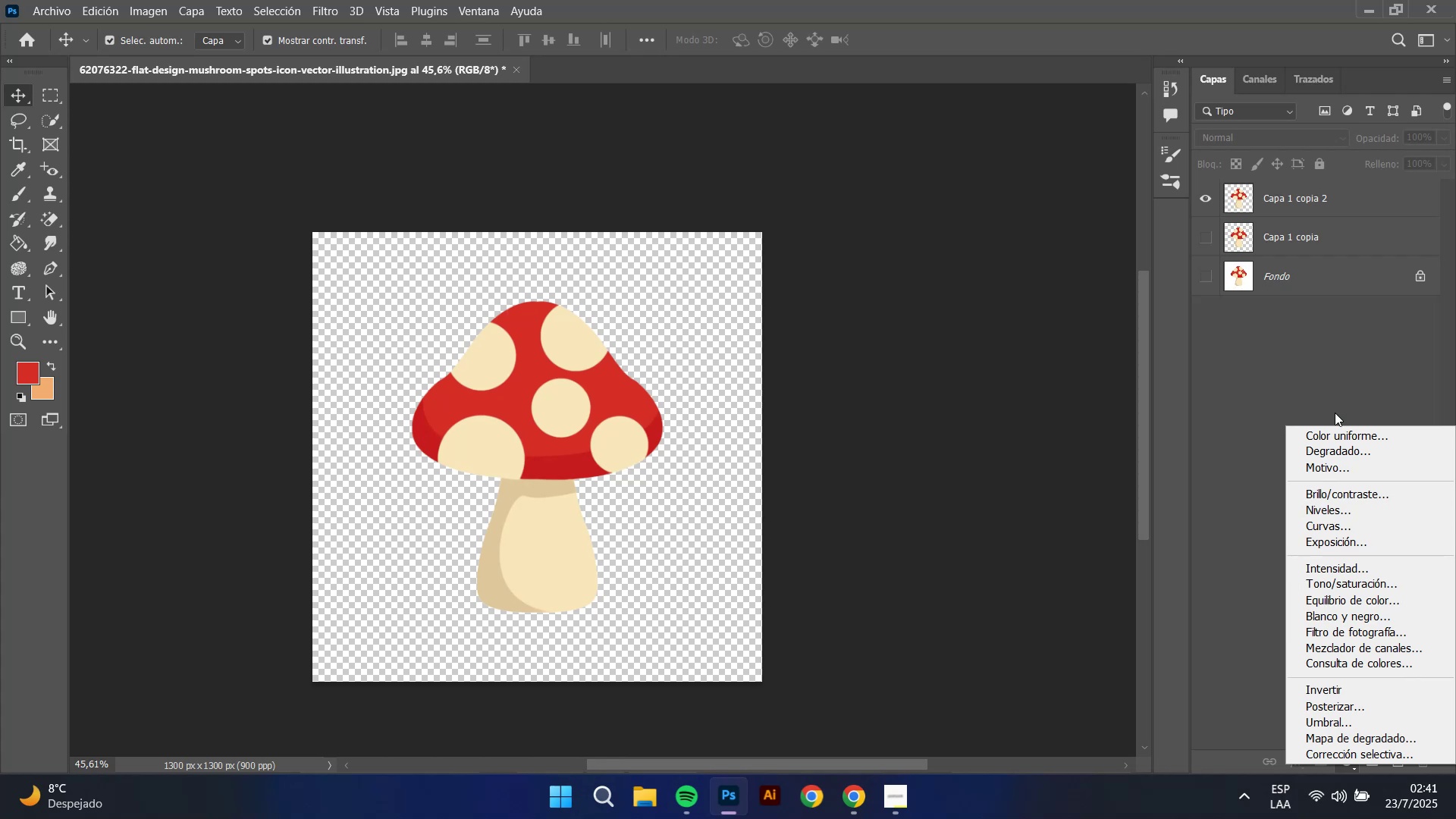 
left_click([1336, 440])
 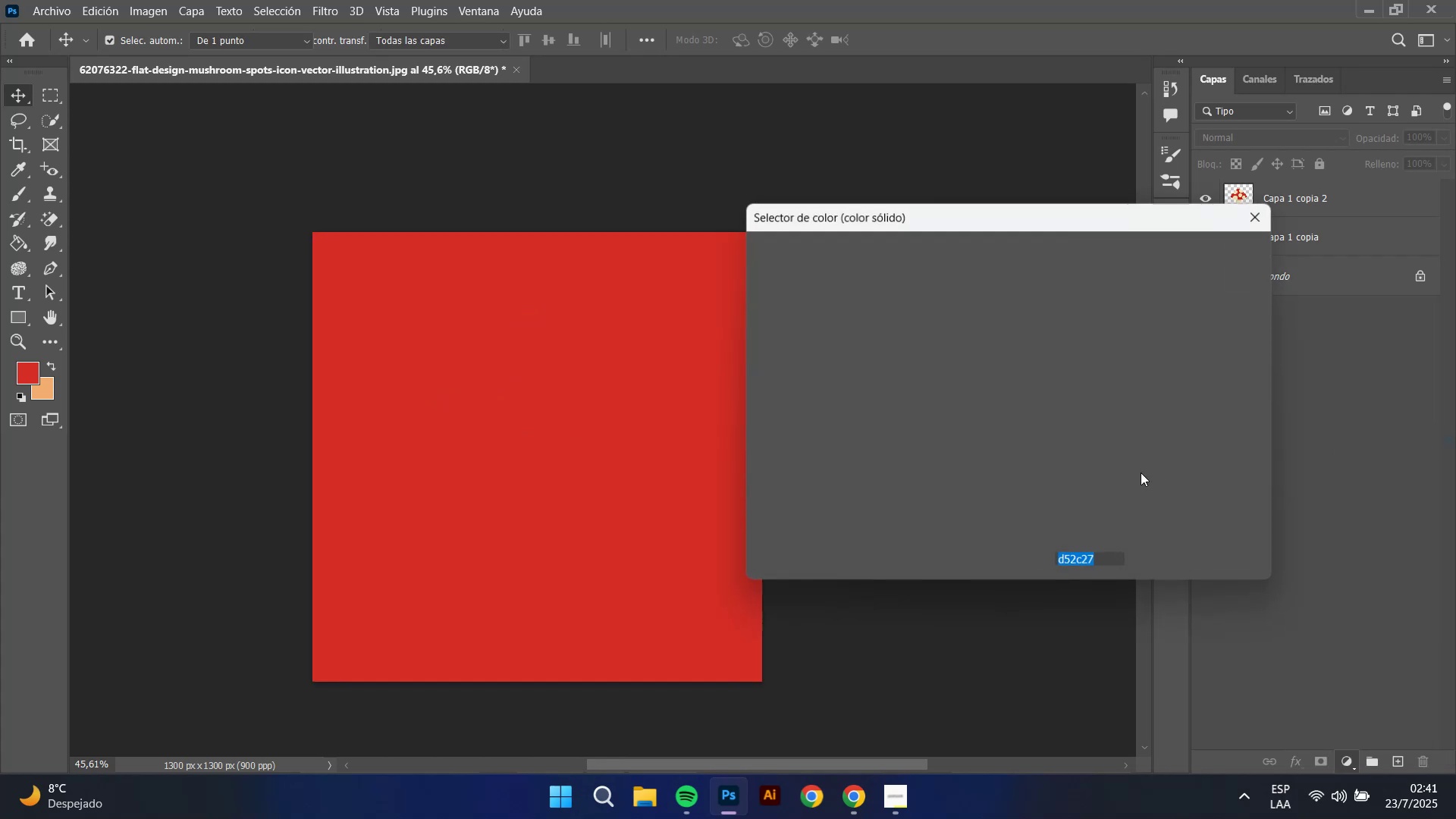 
key(Control+V)
 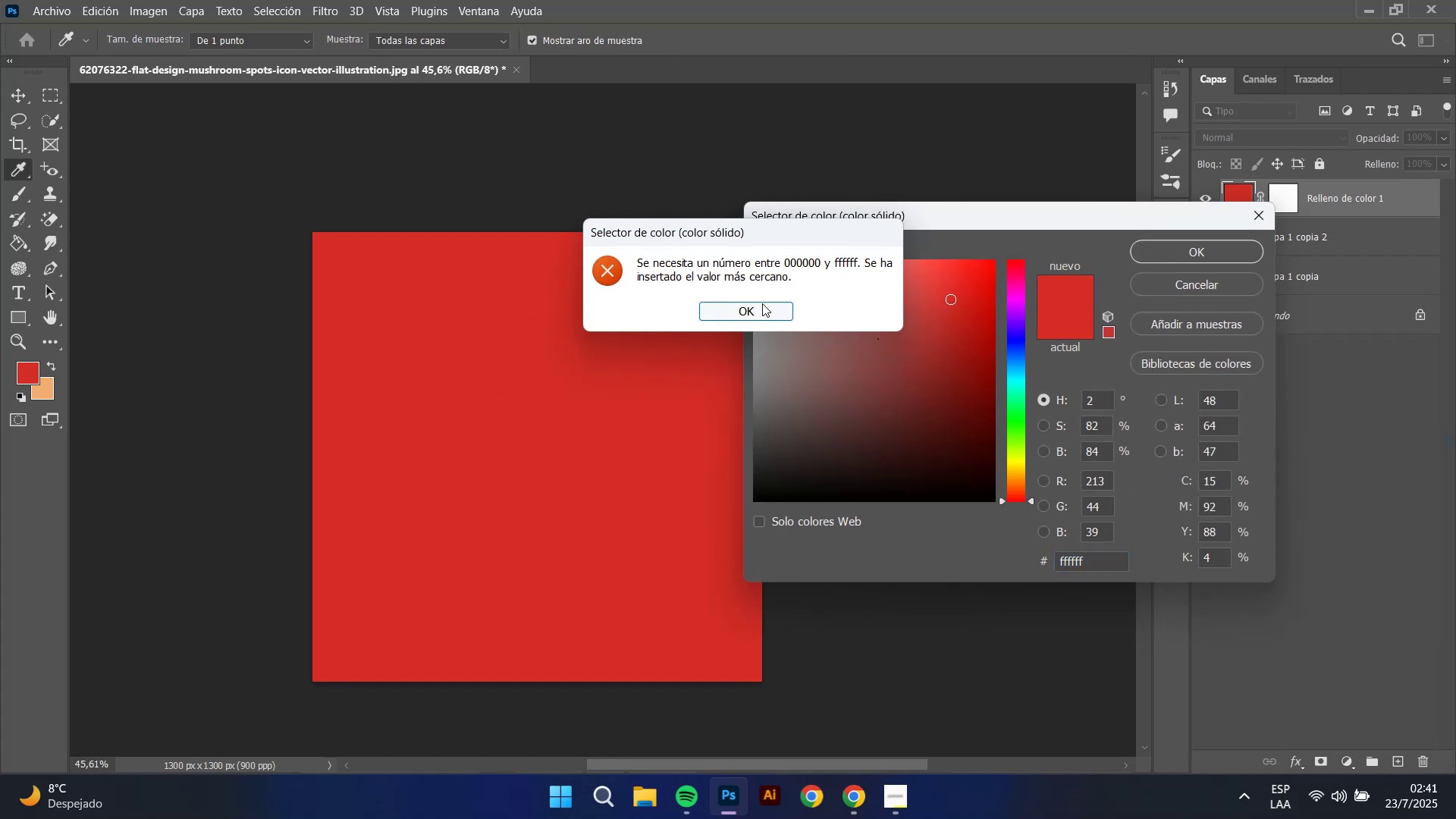 
key(Control+C)
 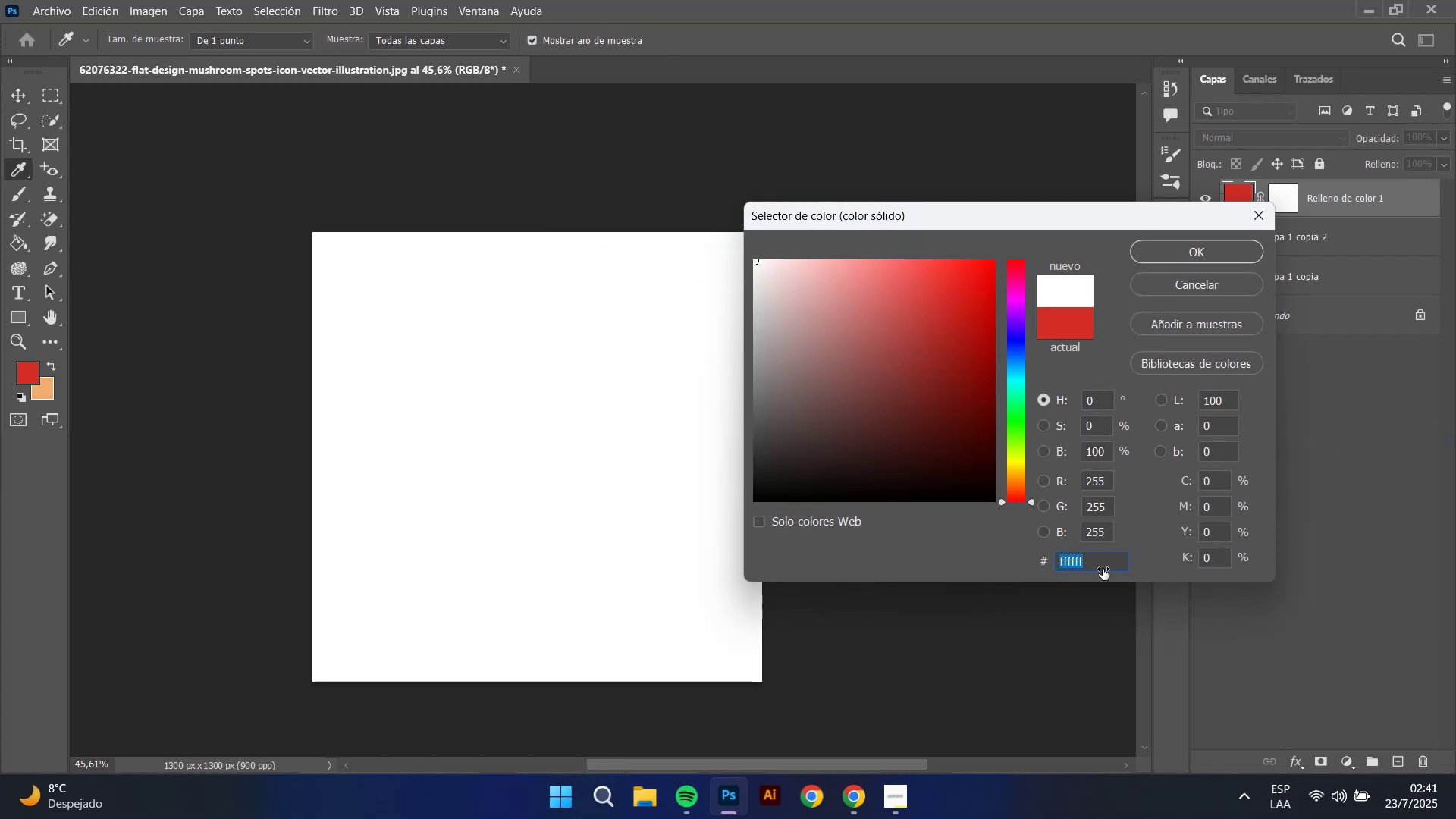 
key(Control+V)
 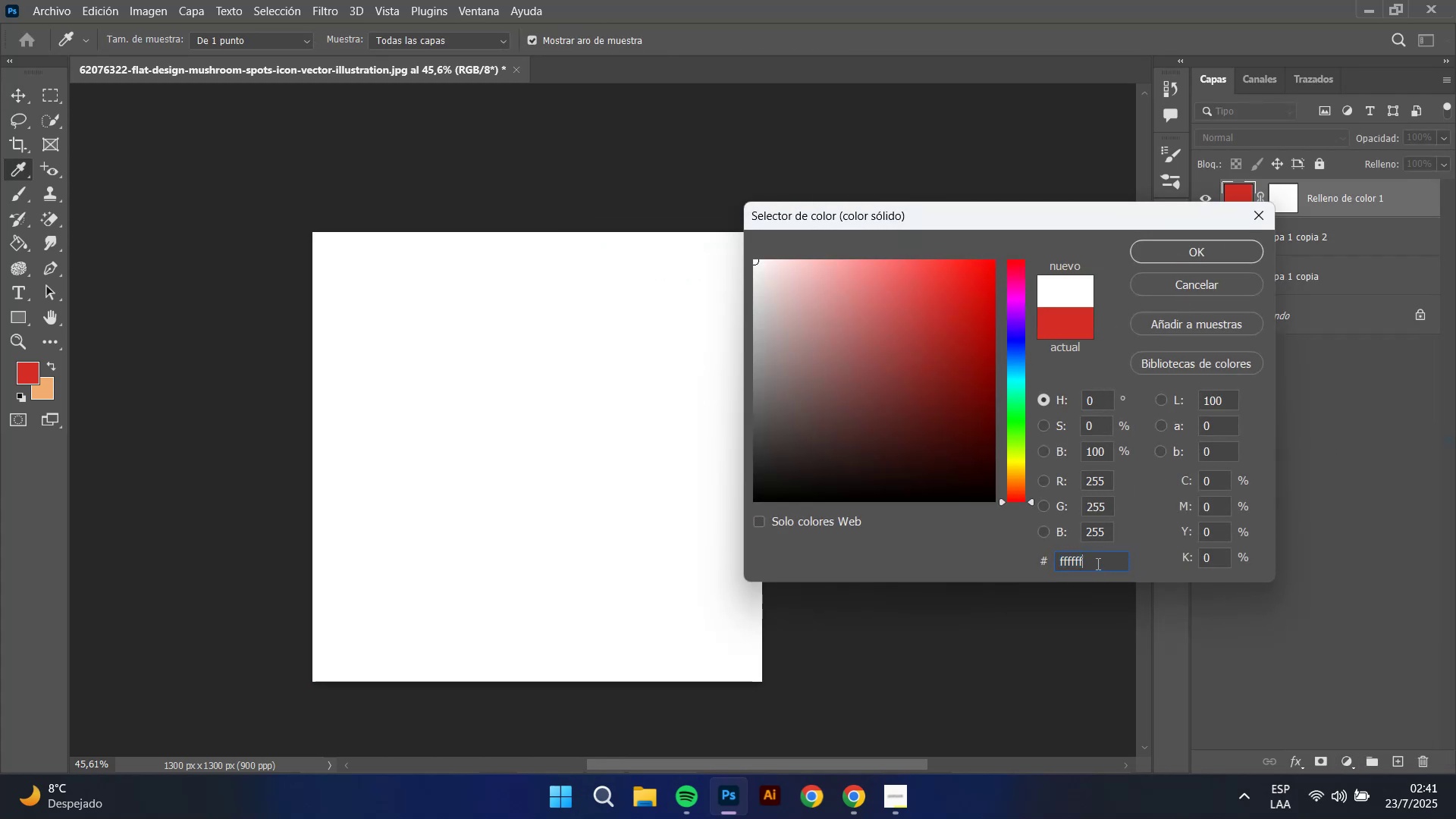 
left_click([1097, 563])
 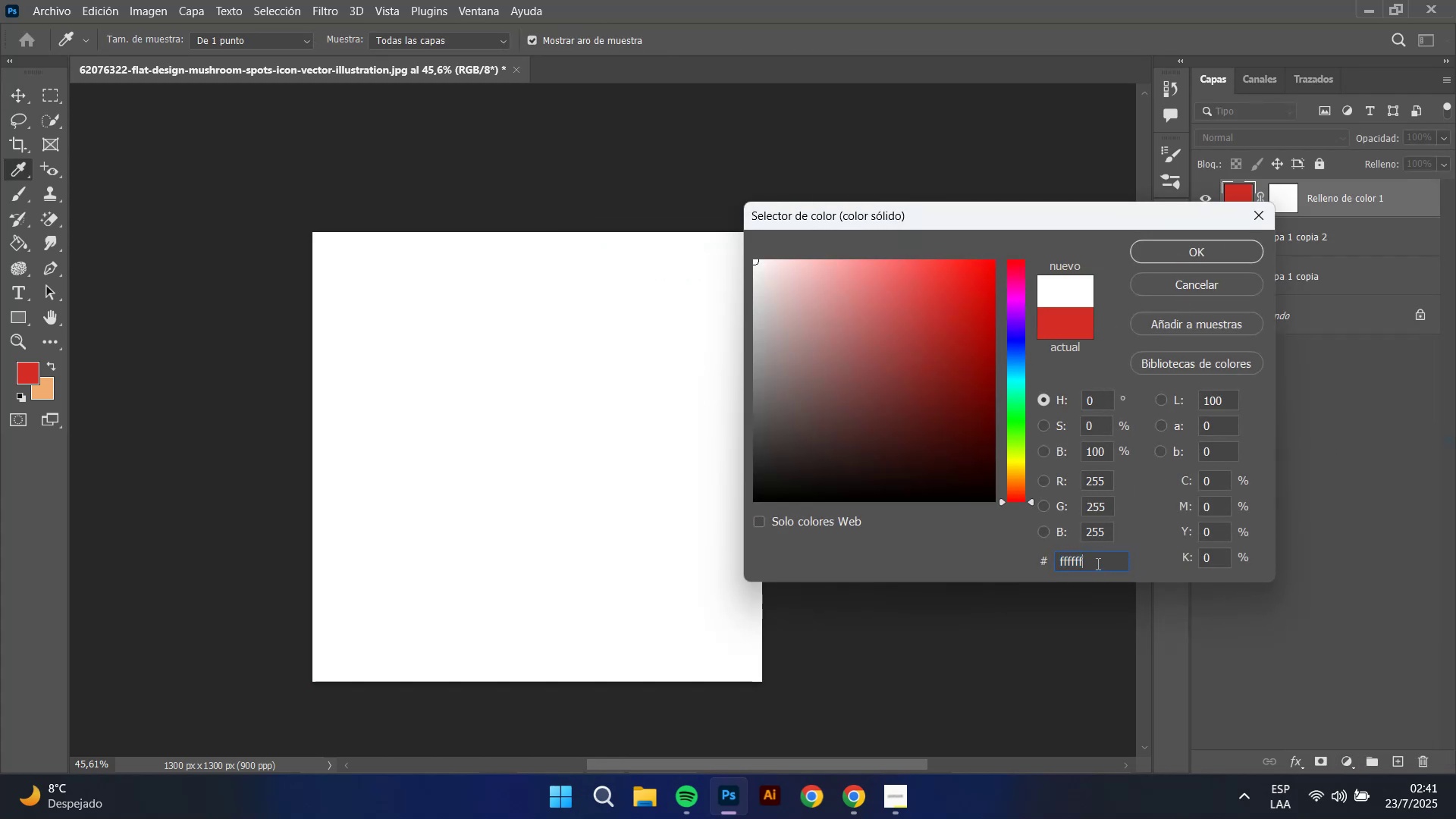 
left_click_drag(start_coordinate=[1097, 563], to_coordinate=[897, 544])
 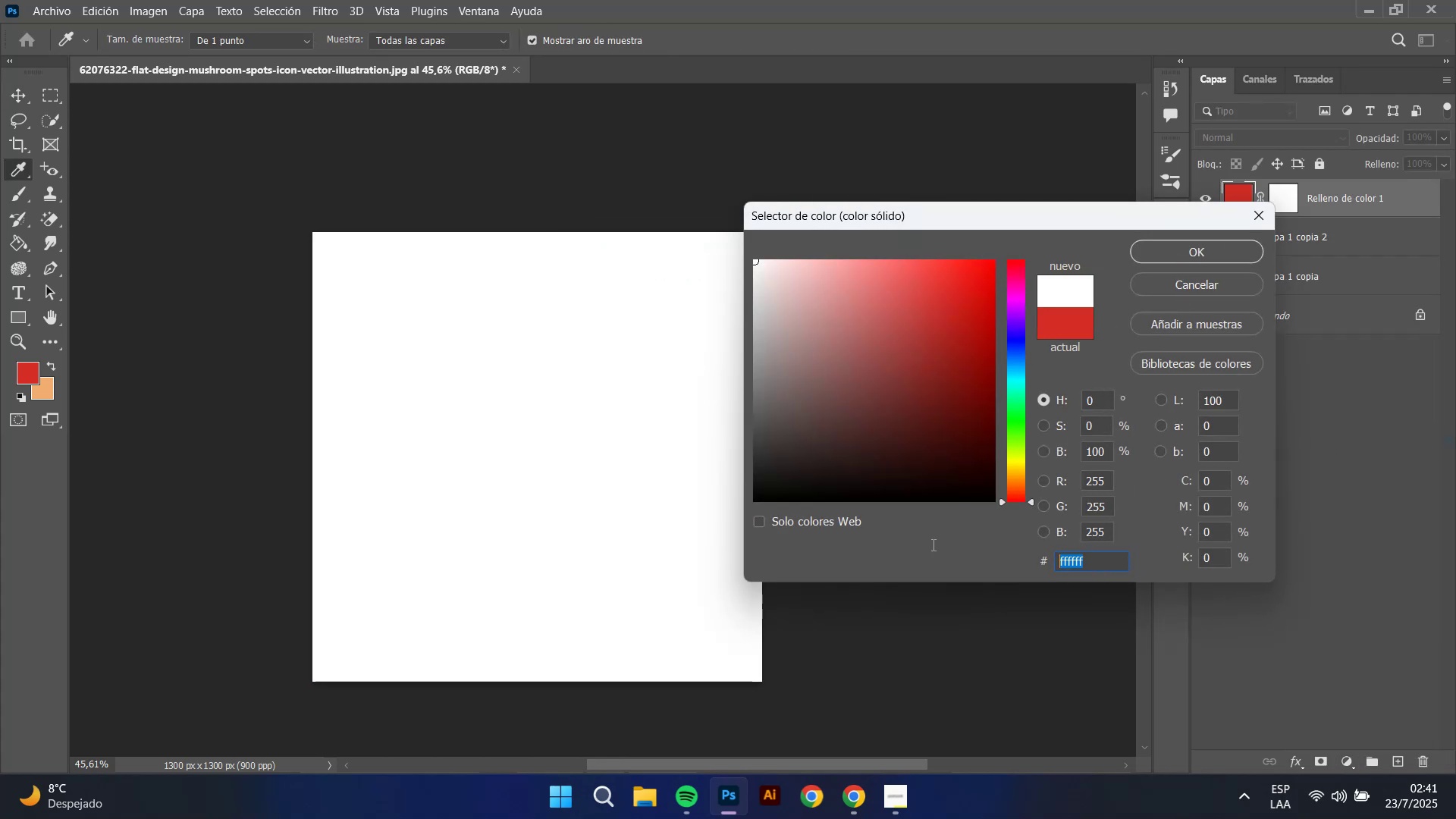 
key(Control+V)
 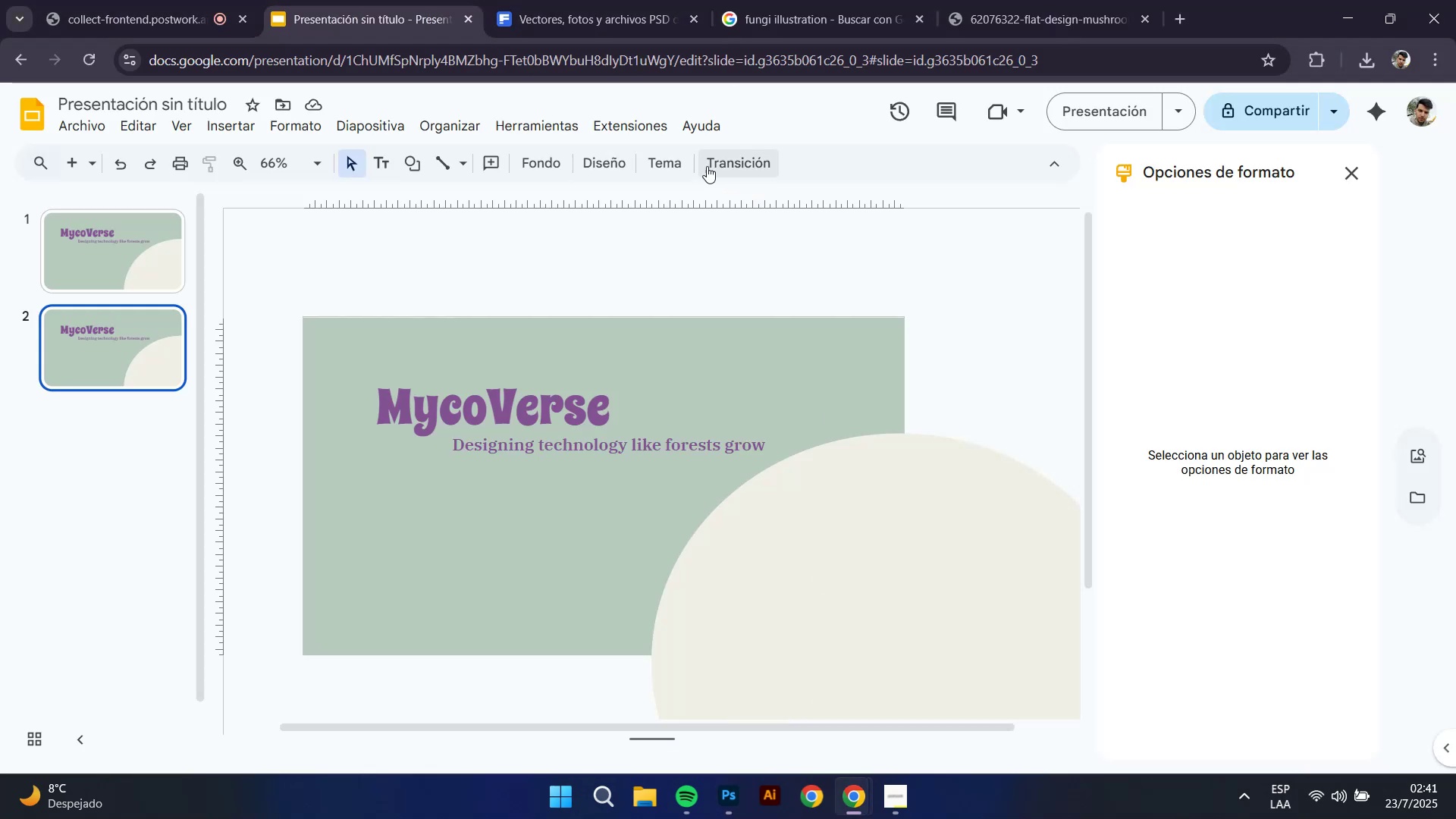 
left_click([557, 160])
 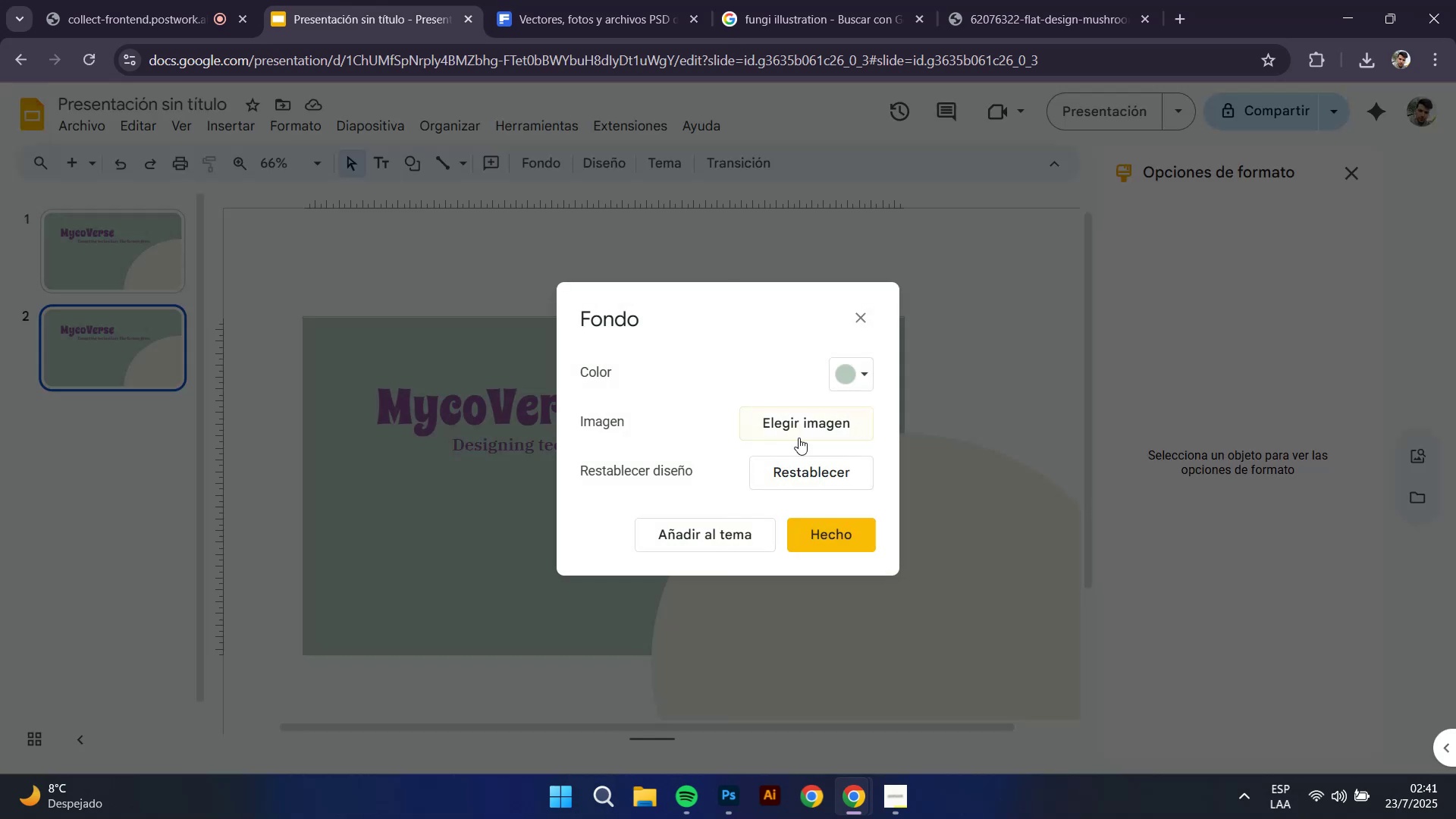 
left_click([832, 364])
 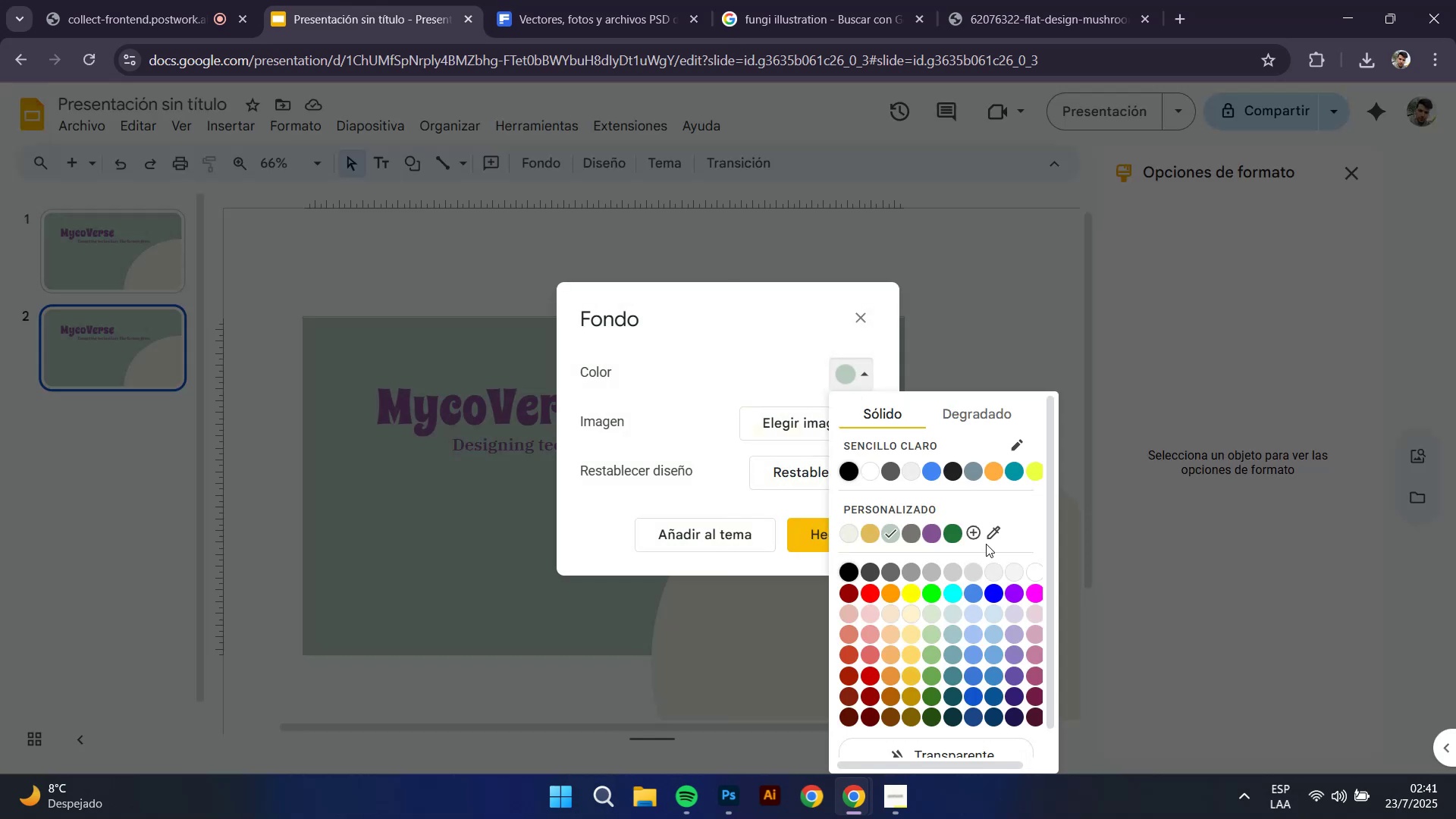 
left_click([971, 540])
 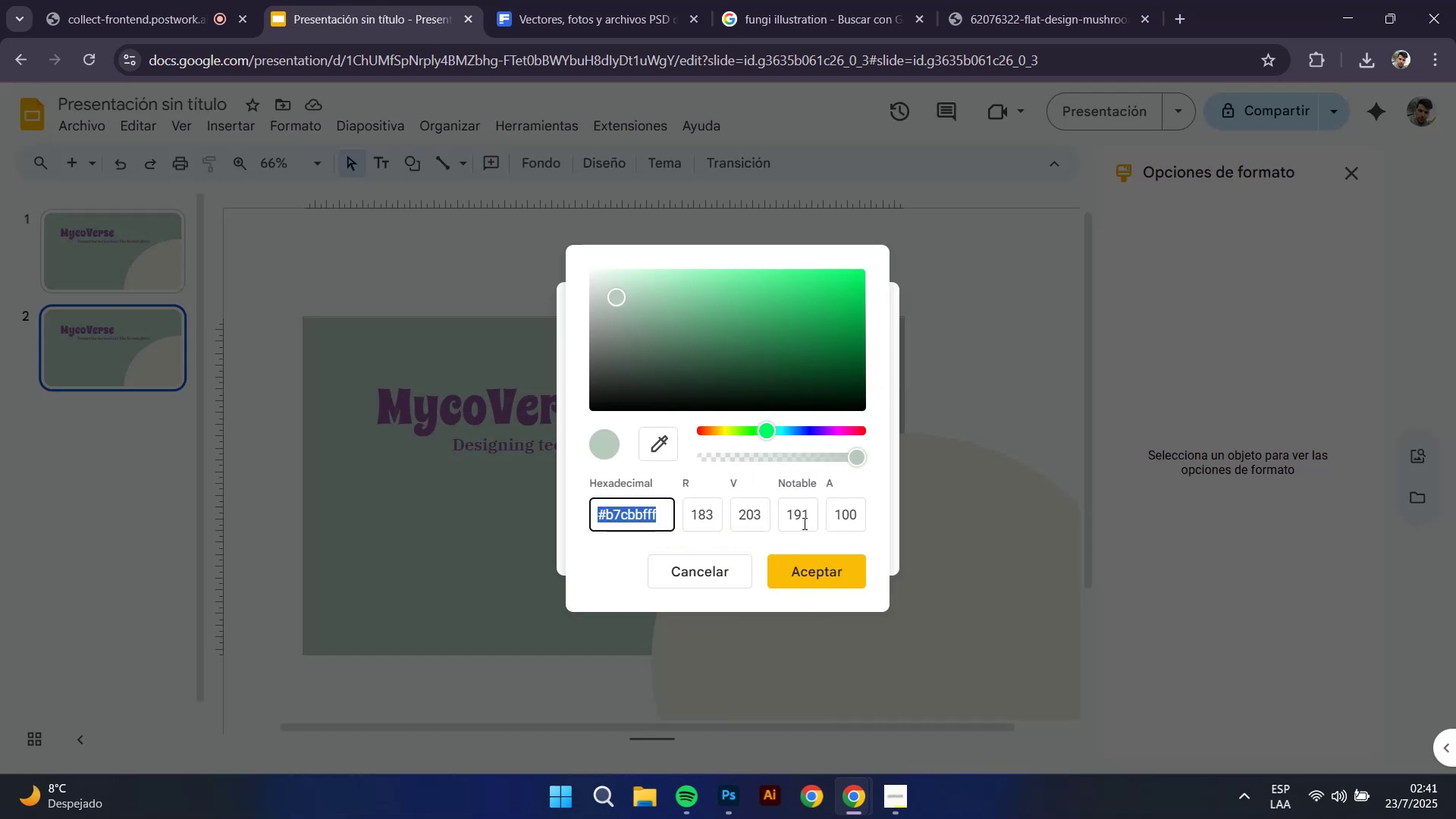 
key(Control+C)
 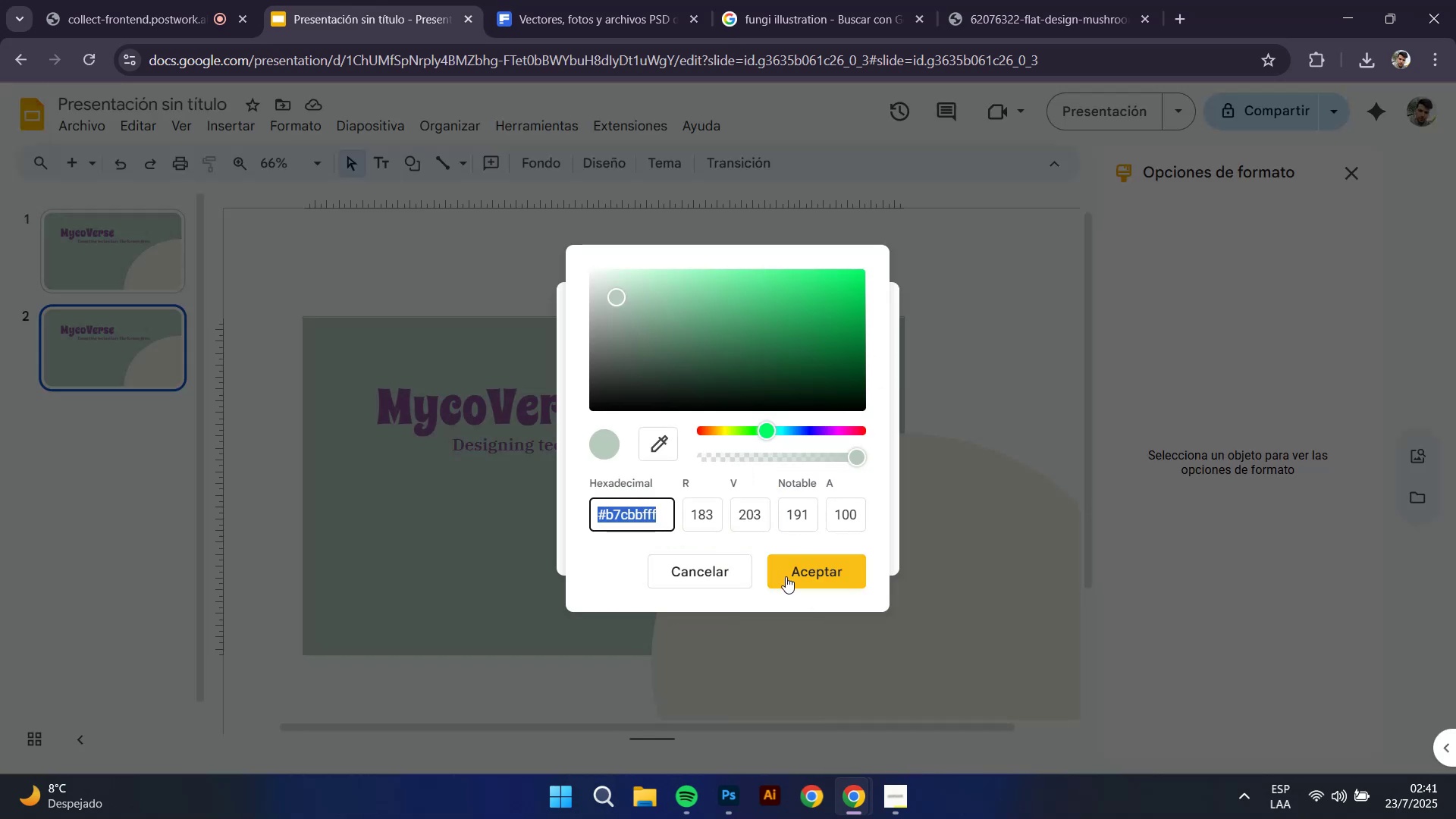 
key(Control+C)
 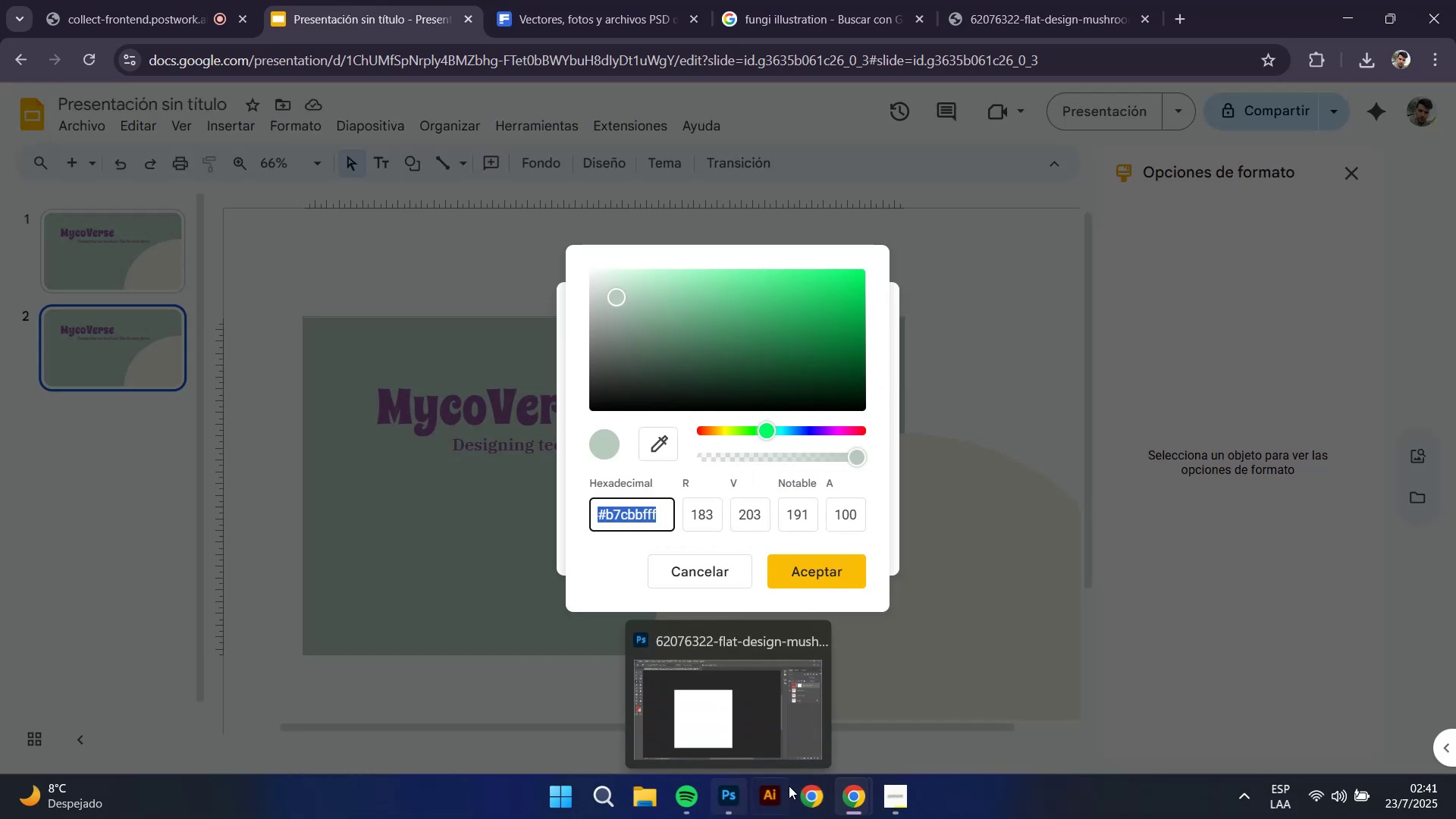 
left_click([737, 805])
 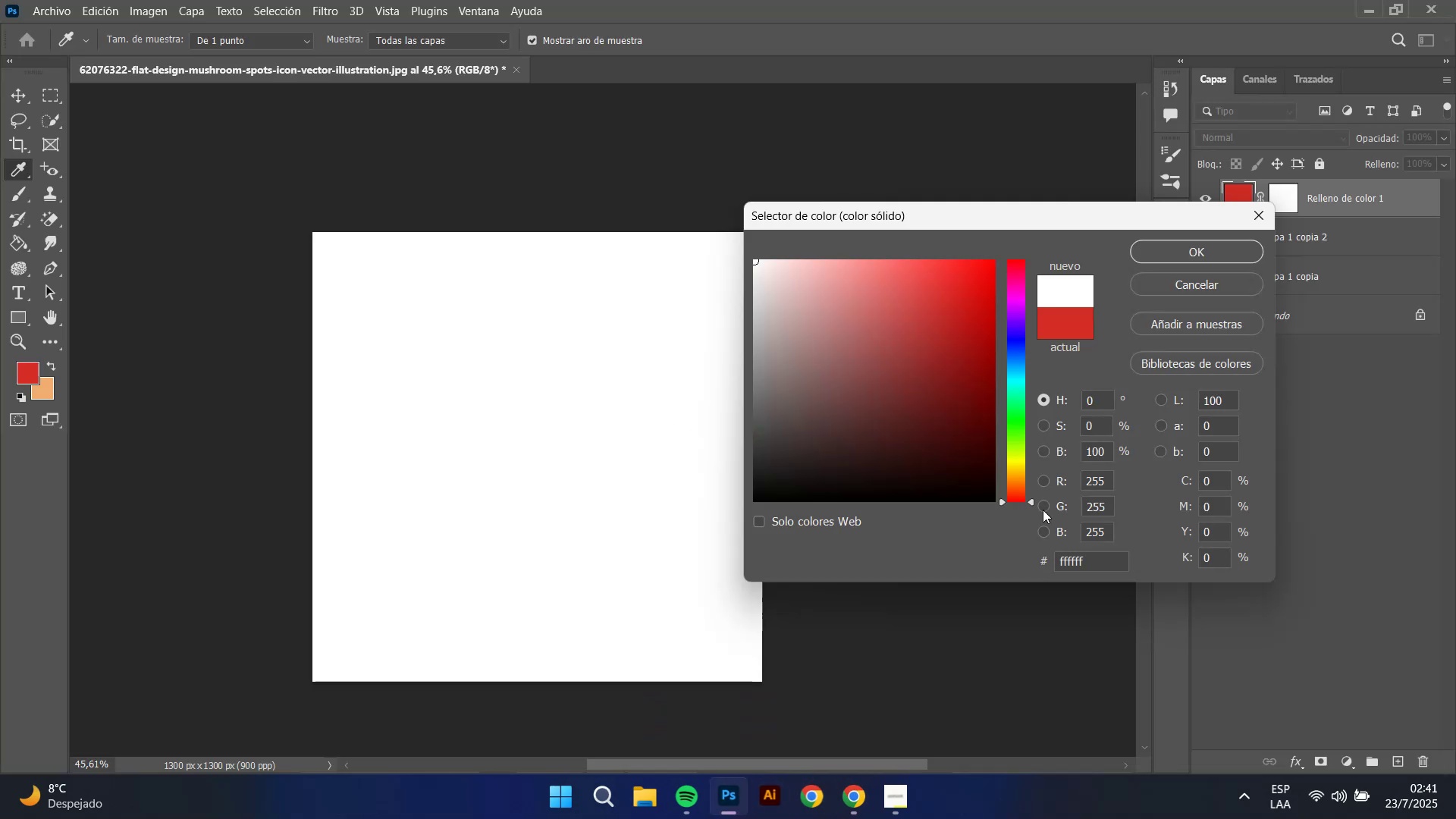 
left_click_drag(start_coordinate=[1100, 555], to_coordinate=[981, 569])
 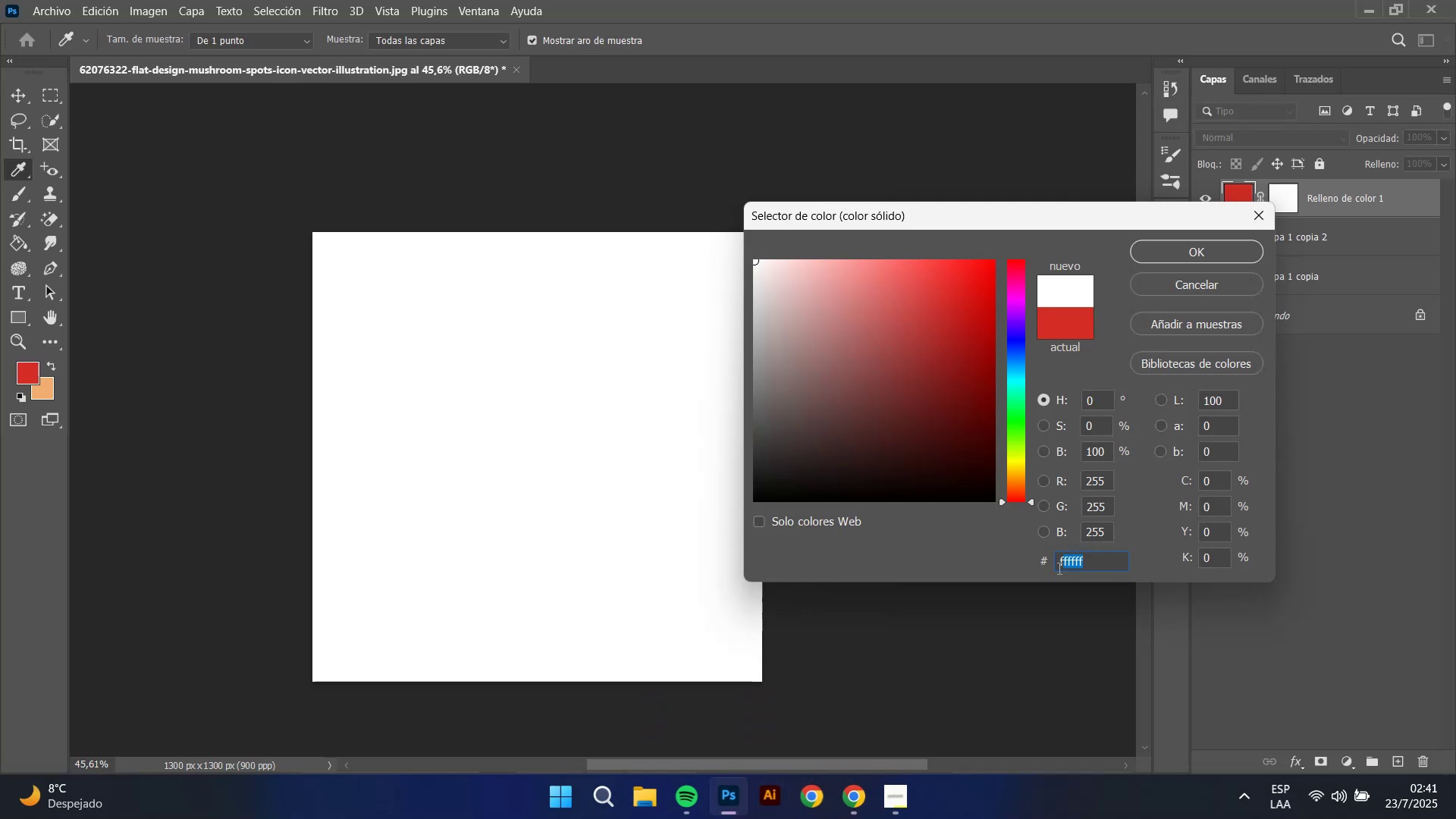 
key(Control+V)
 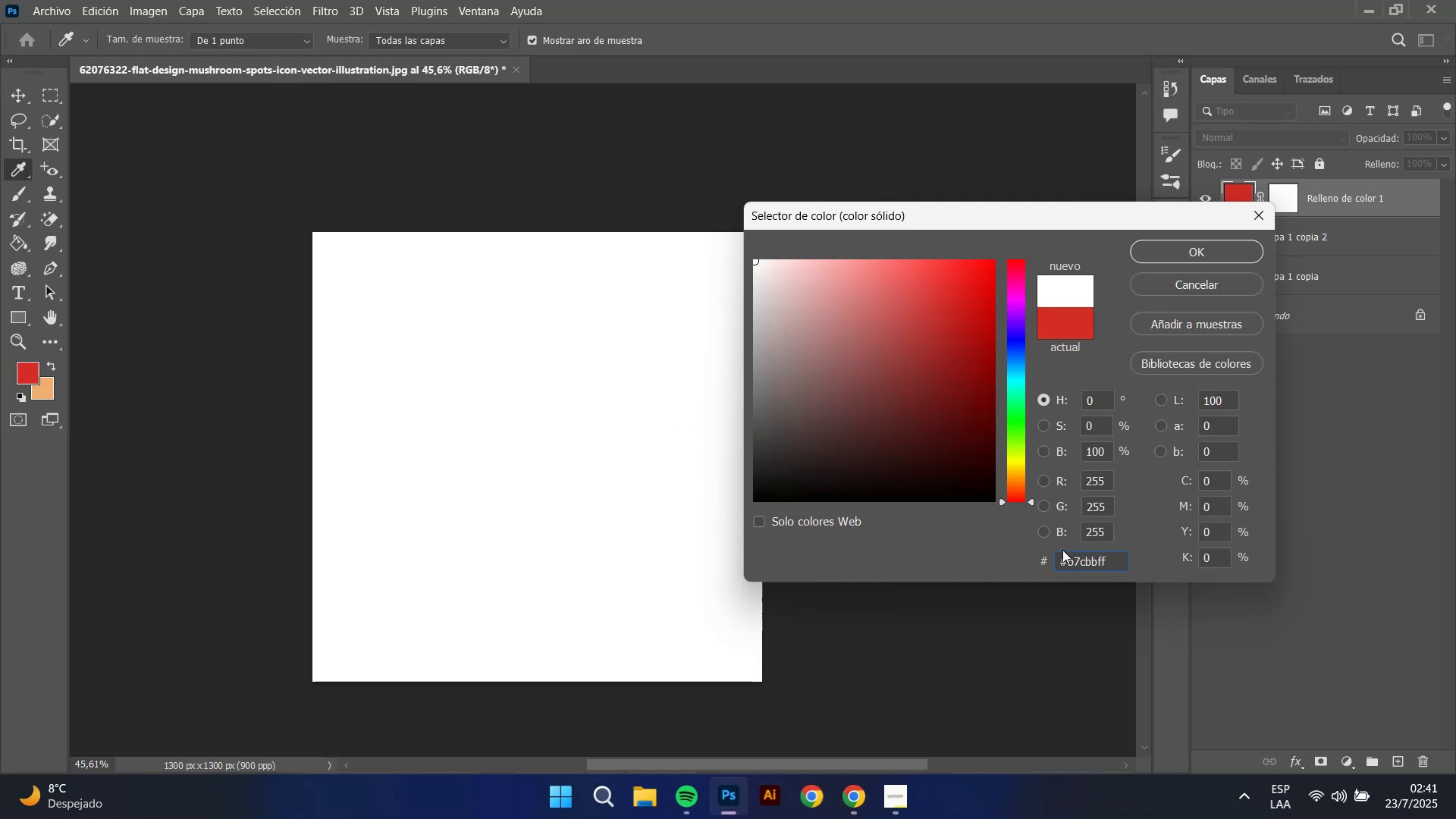 
left_click([1064, 564])
 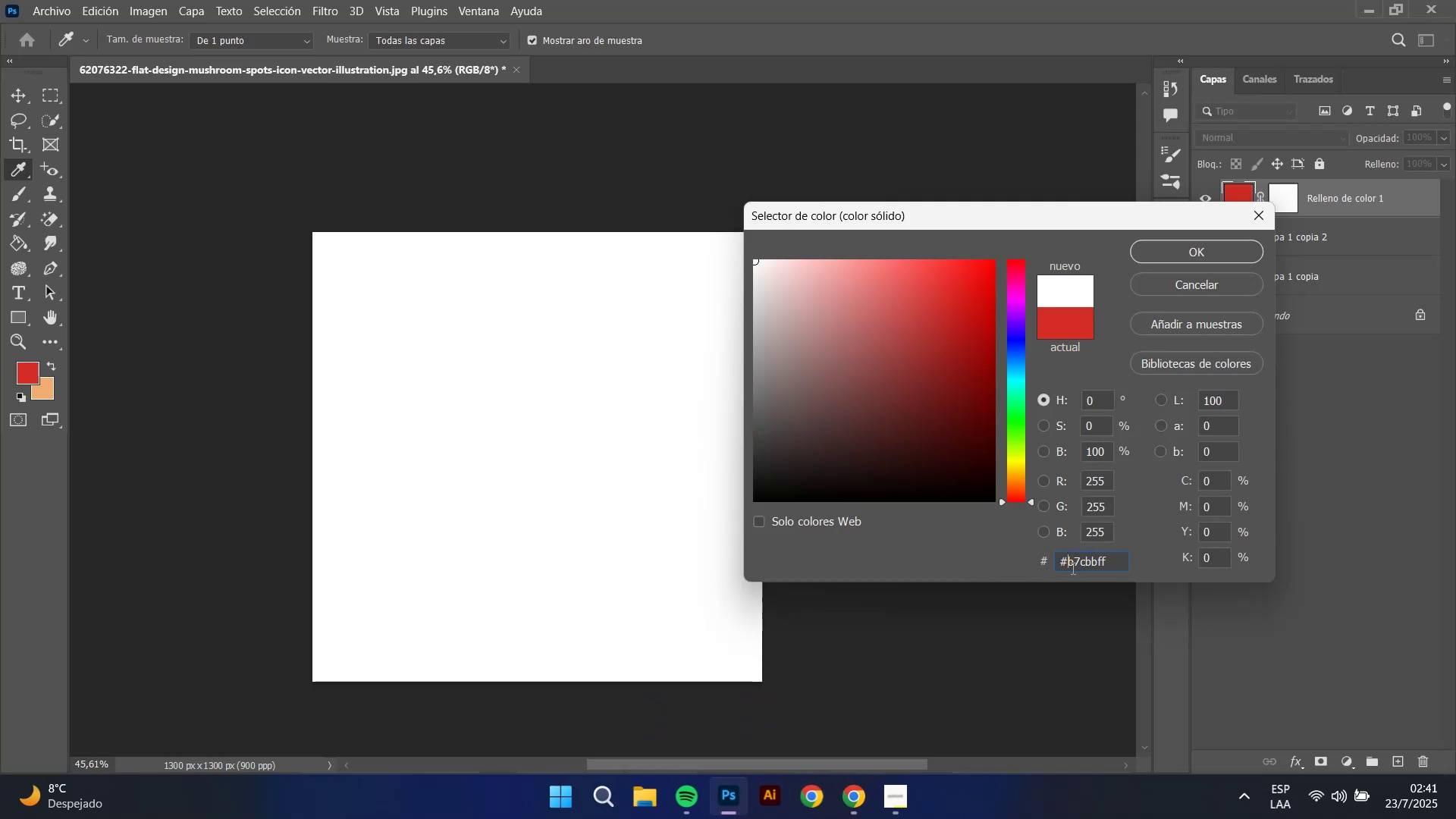 
key(Backspace)
 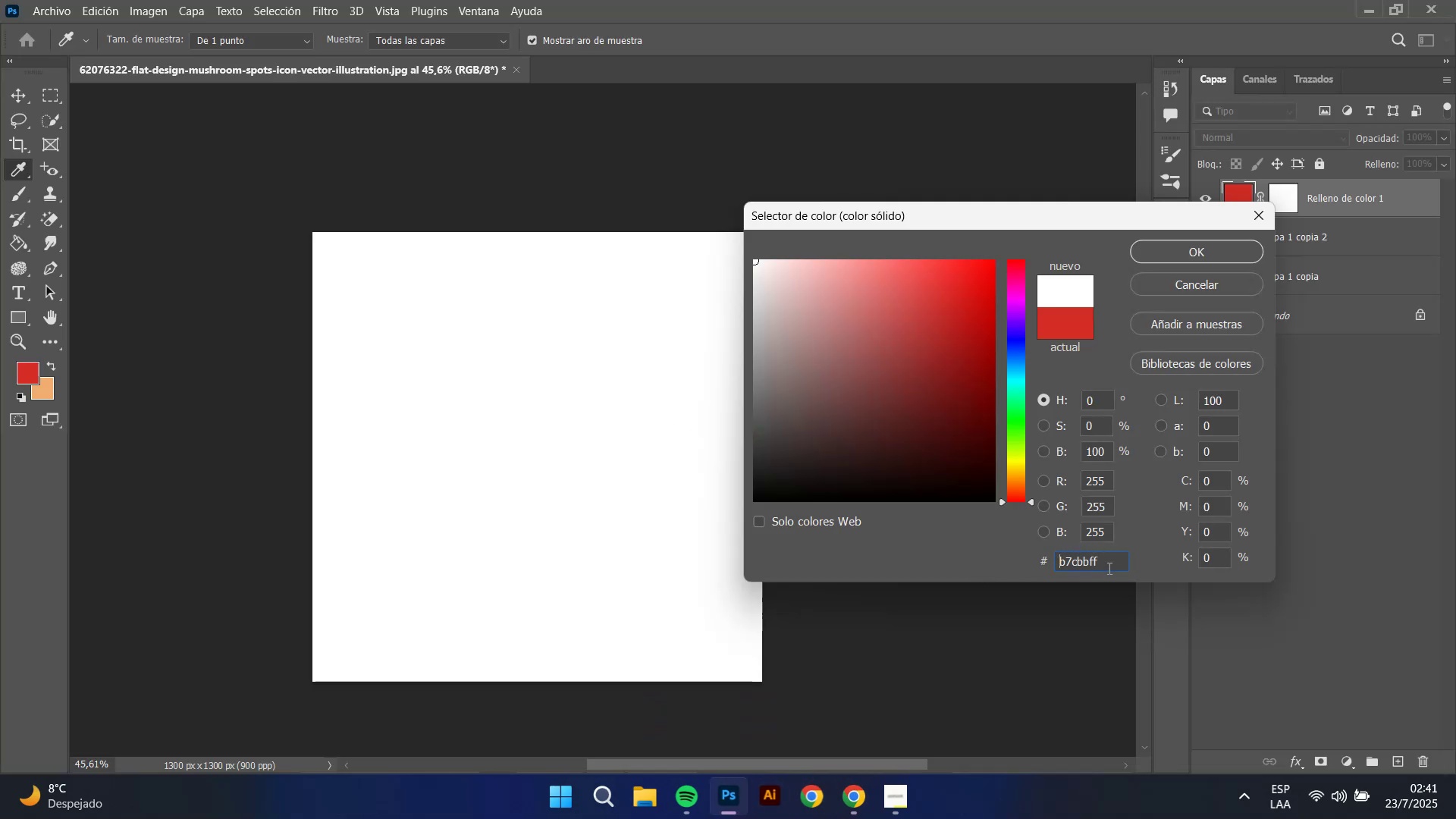 
left_click([1106, 557])
 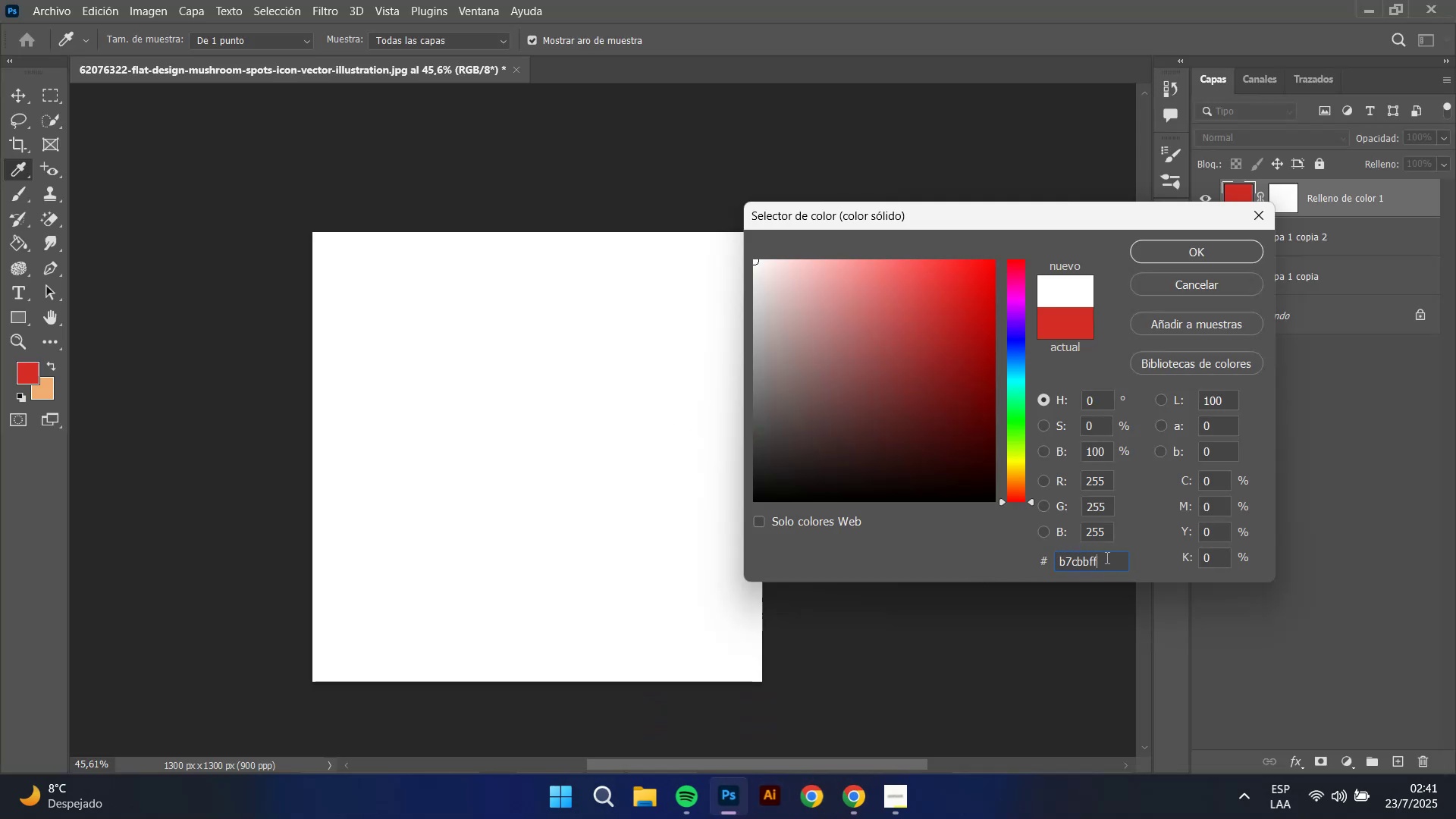 
key(Backspace)
 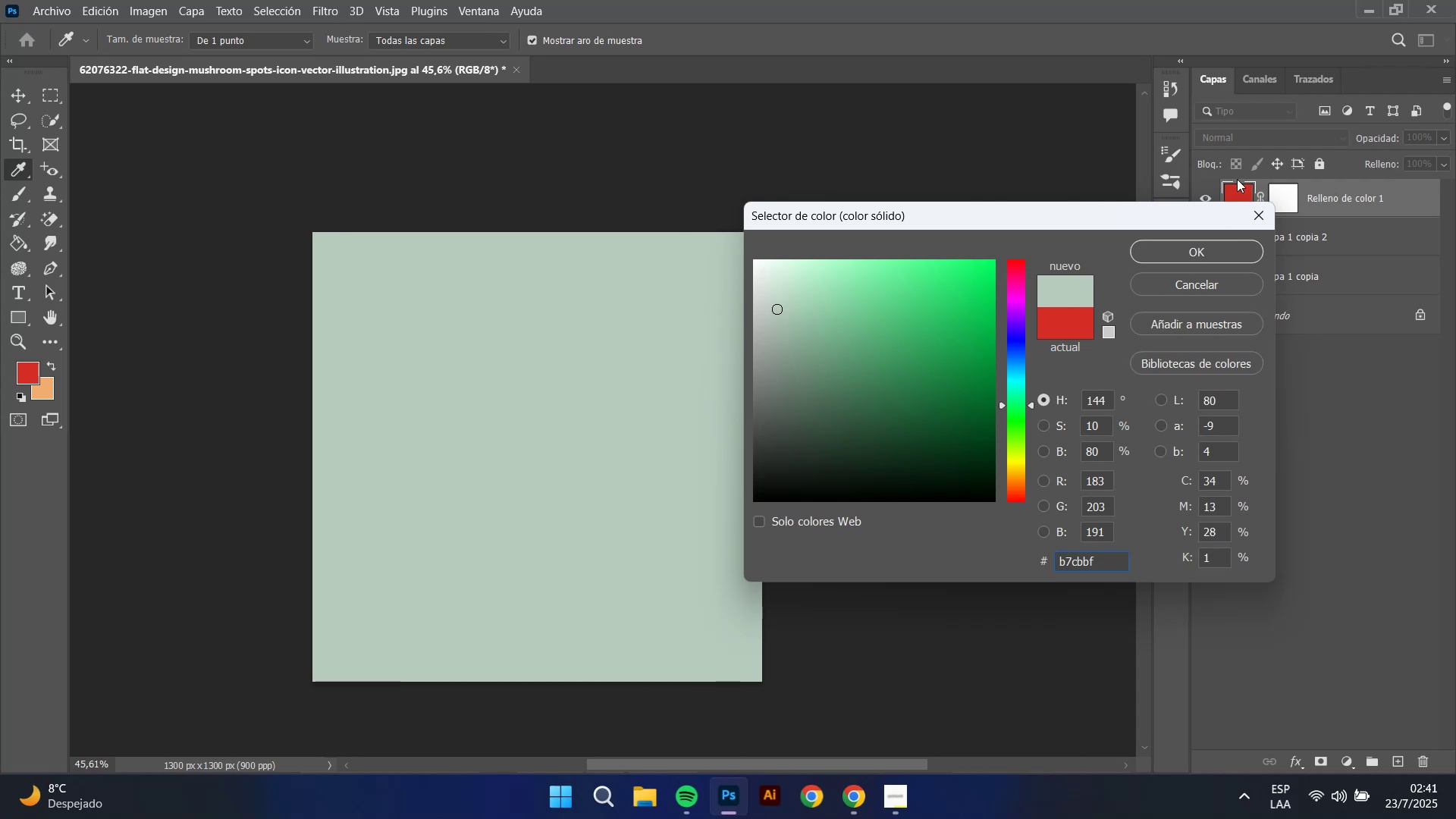 
left_click([1210, 259])
 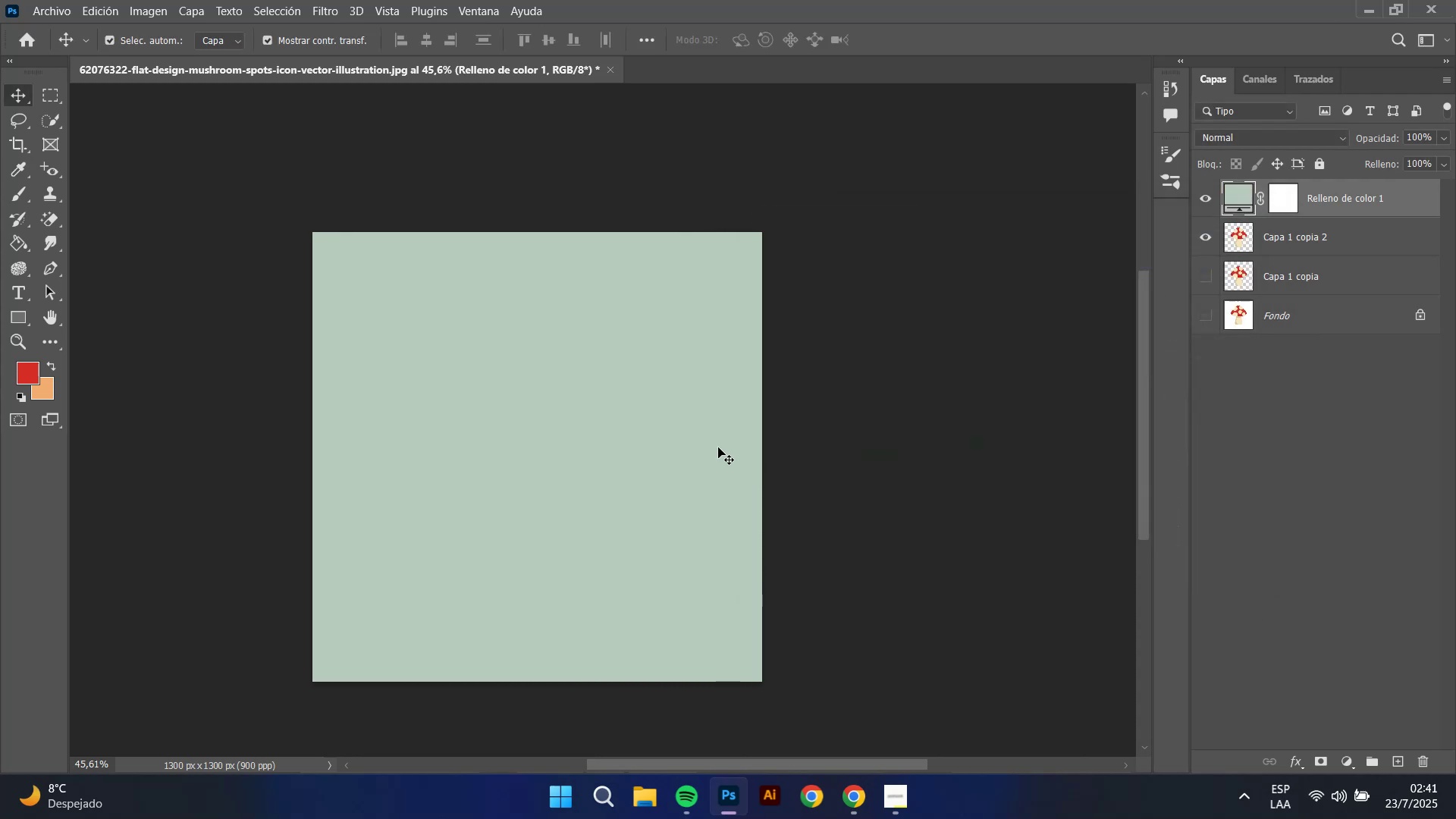 
hold_key(key=AltLeft, duration=1.31)
left_click([1348, 221])
 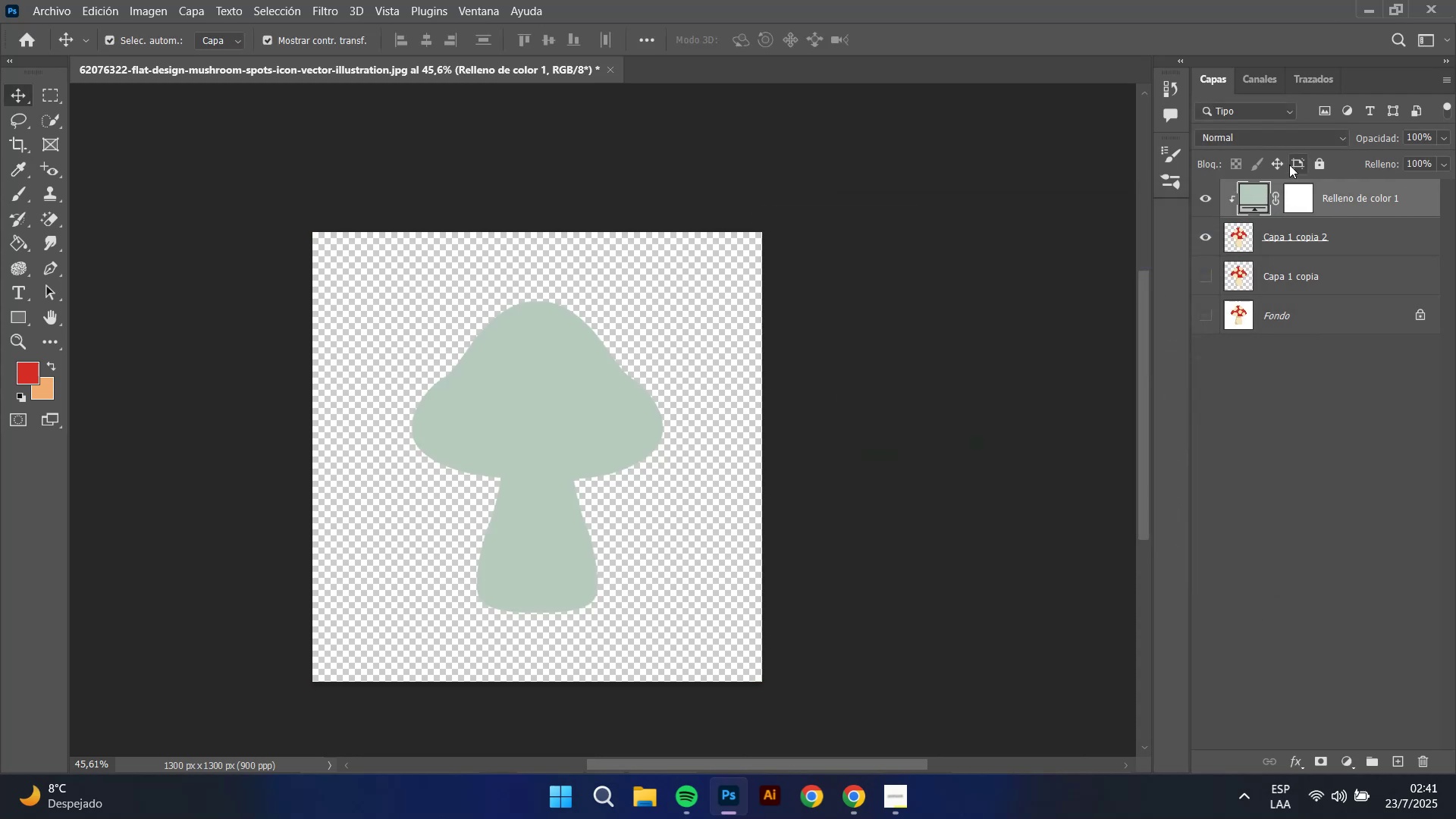 
left_click([1288, 133])
 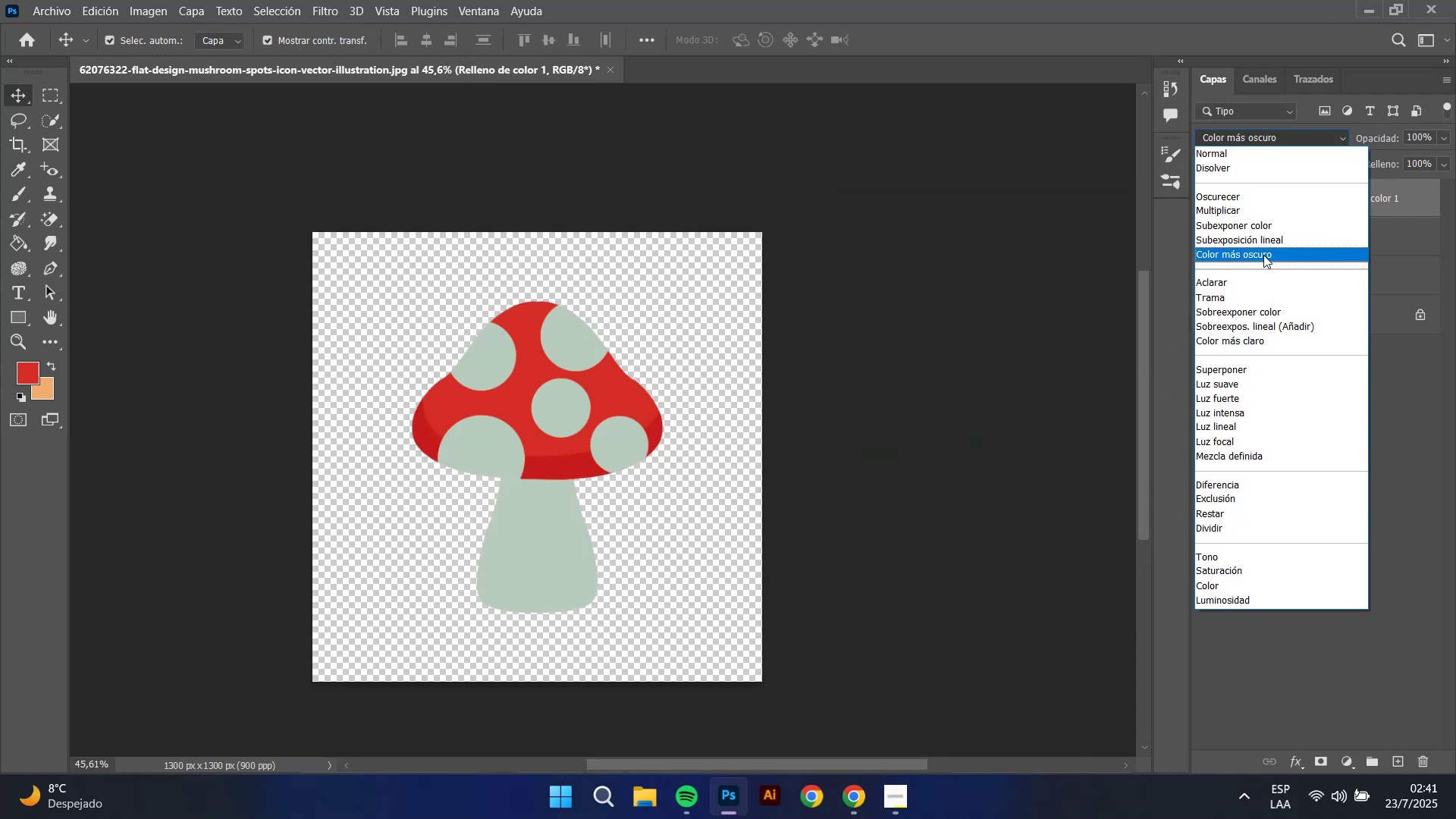 
wait(8.88)
 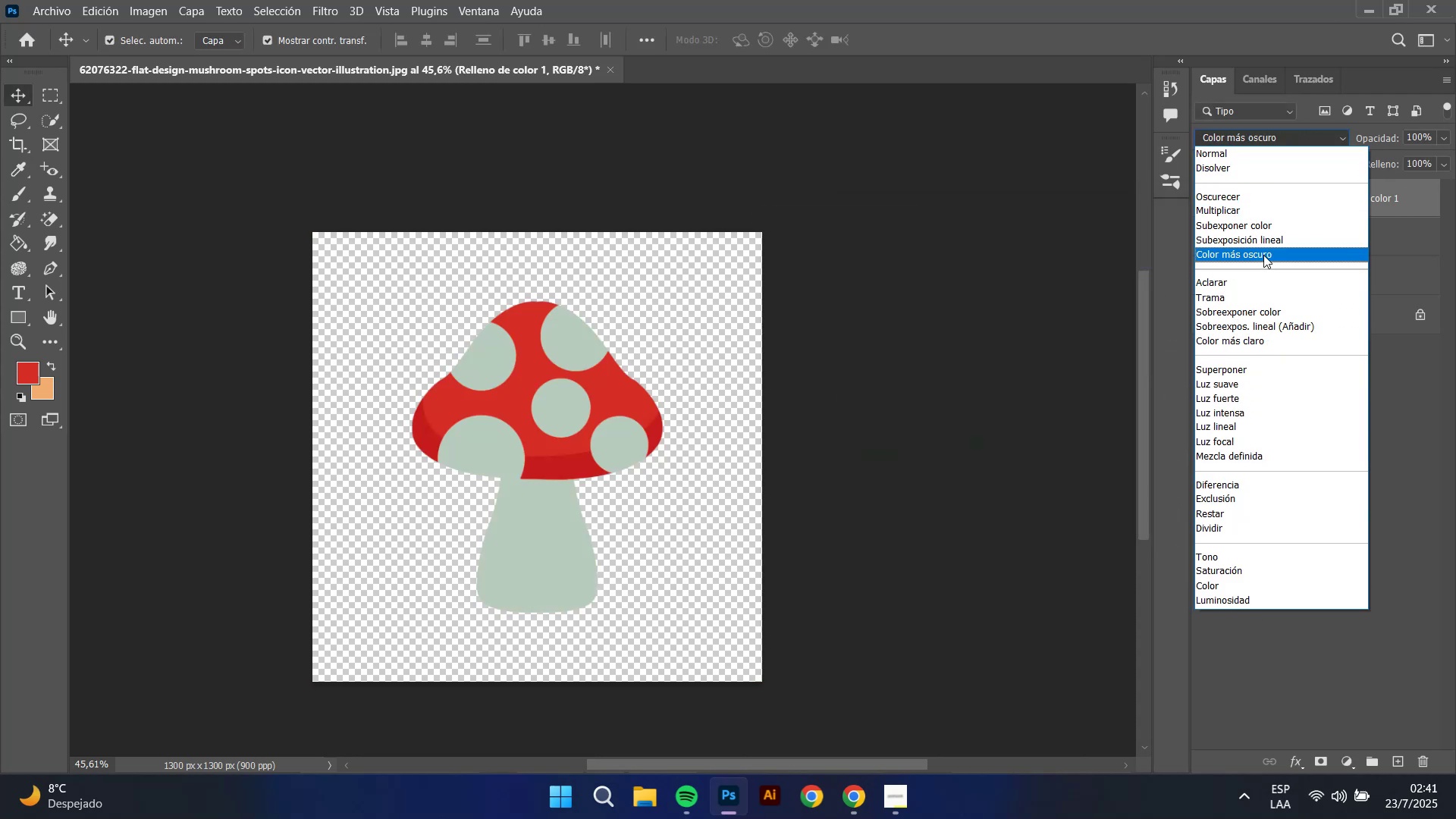 
left_click([1286, 582])
 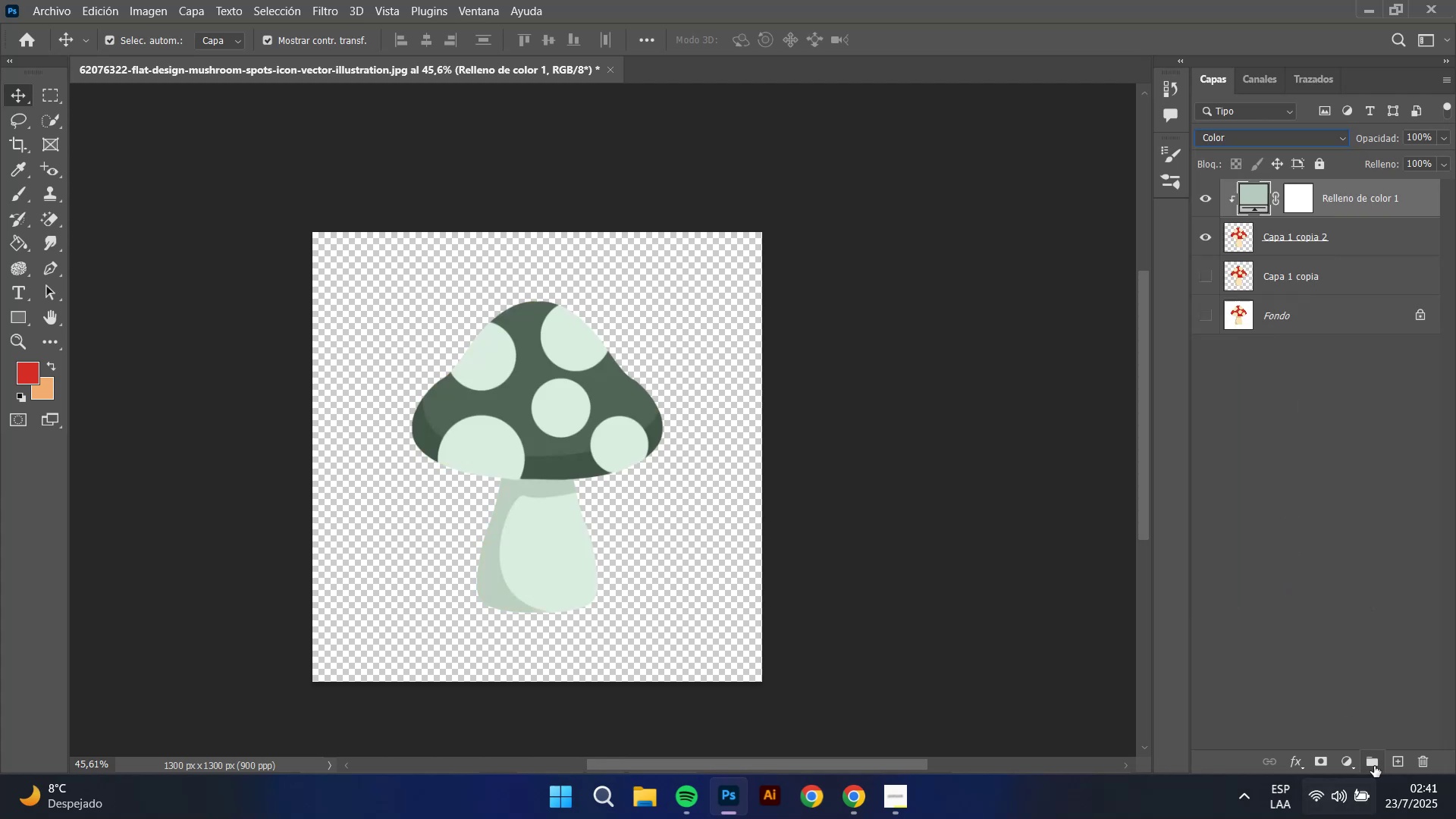 
left_click([1401, 764])
 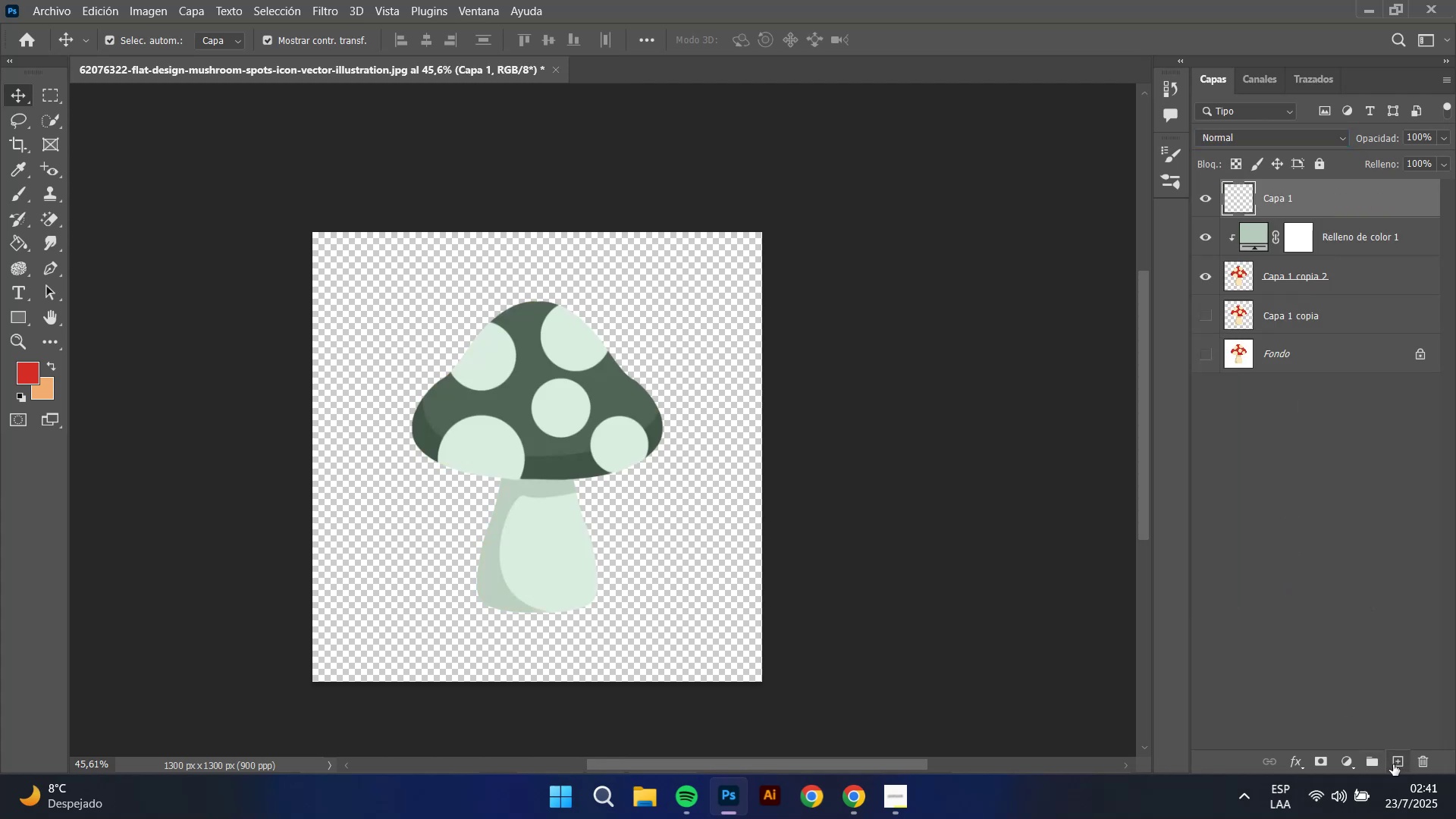 
key(Control+Z)
 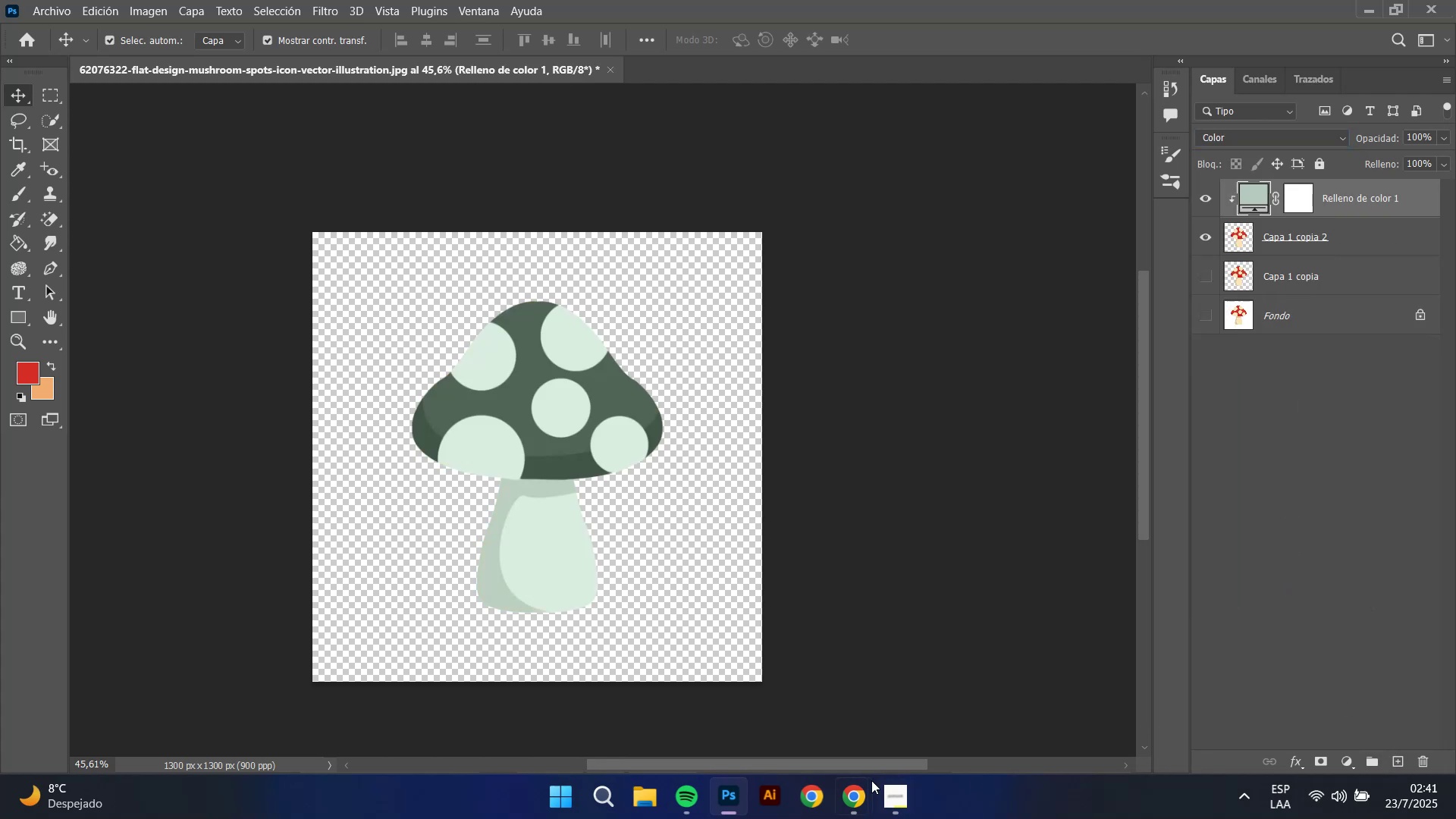 
left_click([851, 789])
 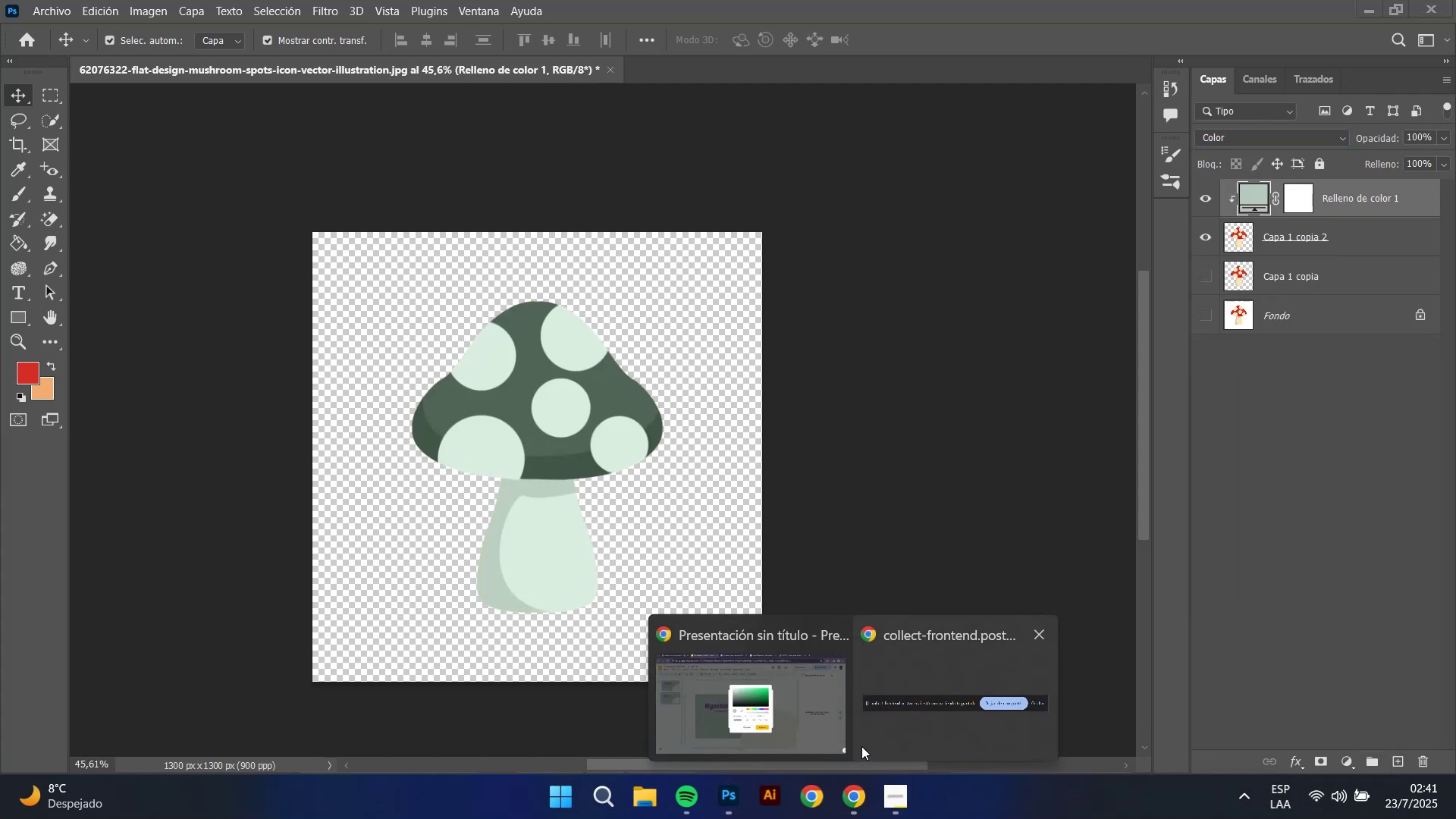 
left_click([808, 711])
 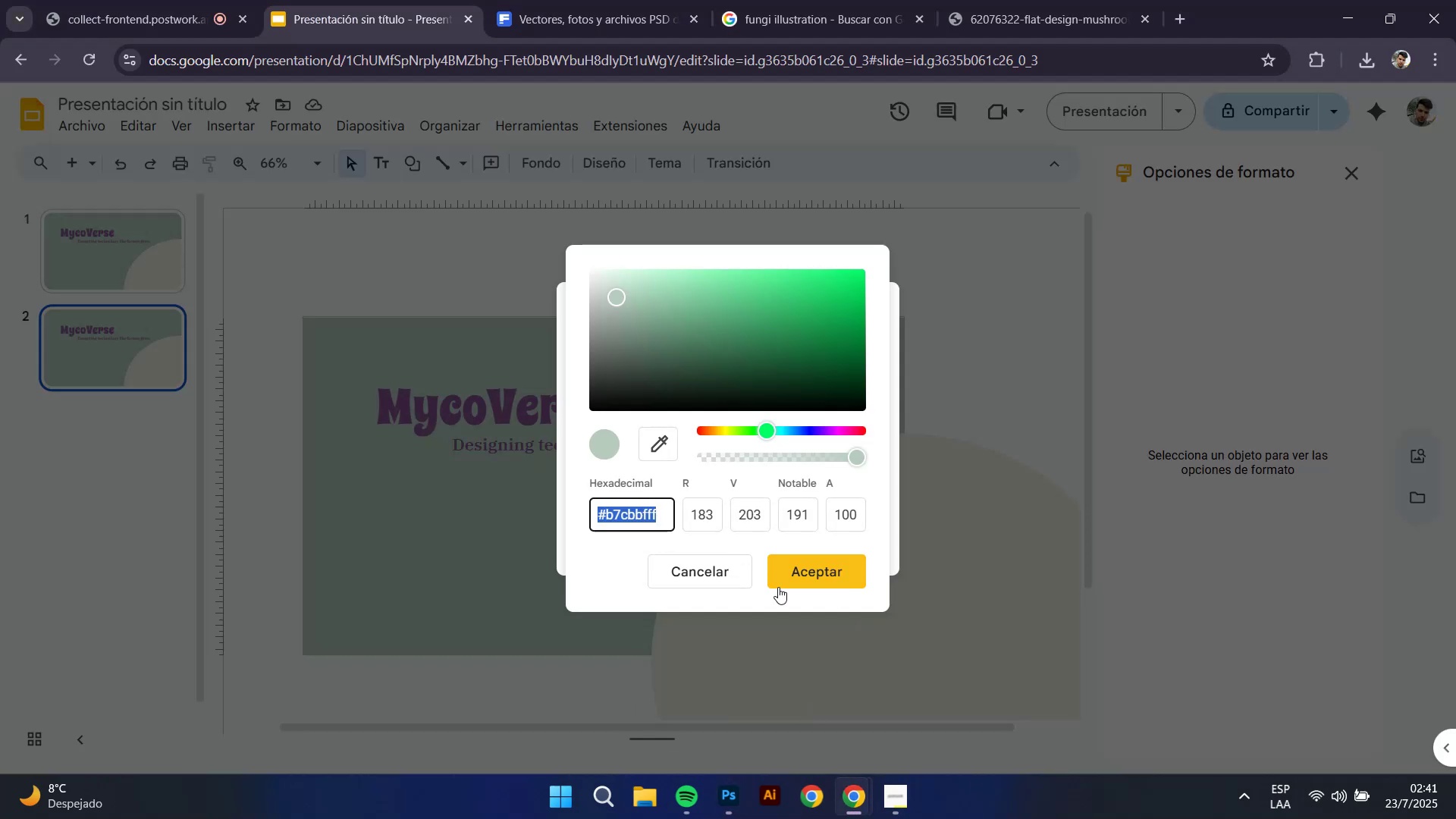 
left_click([722, 579])
 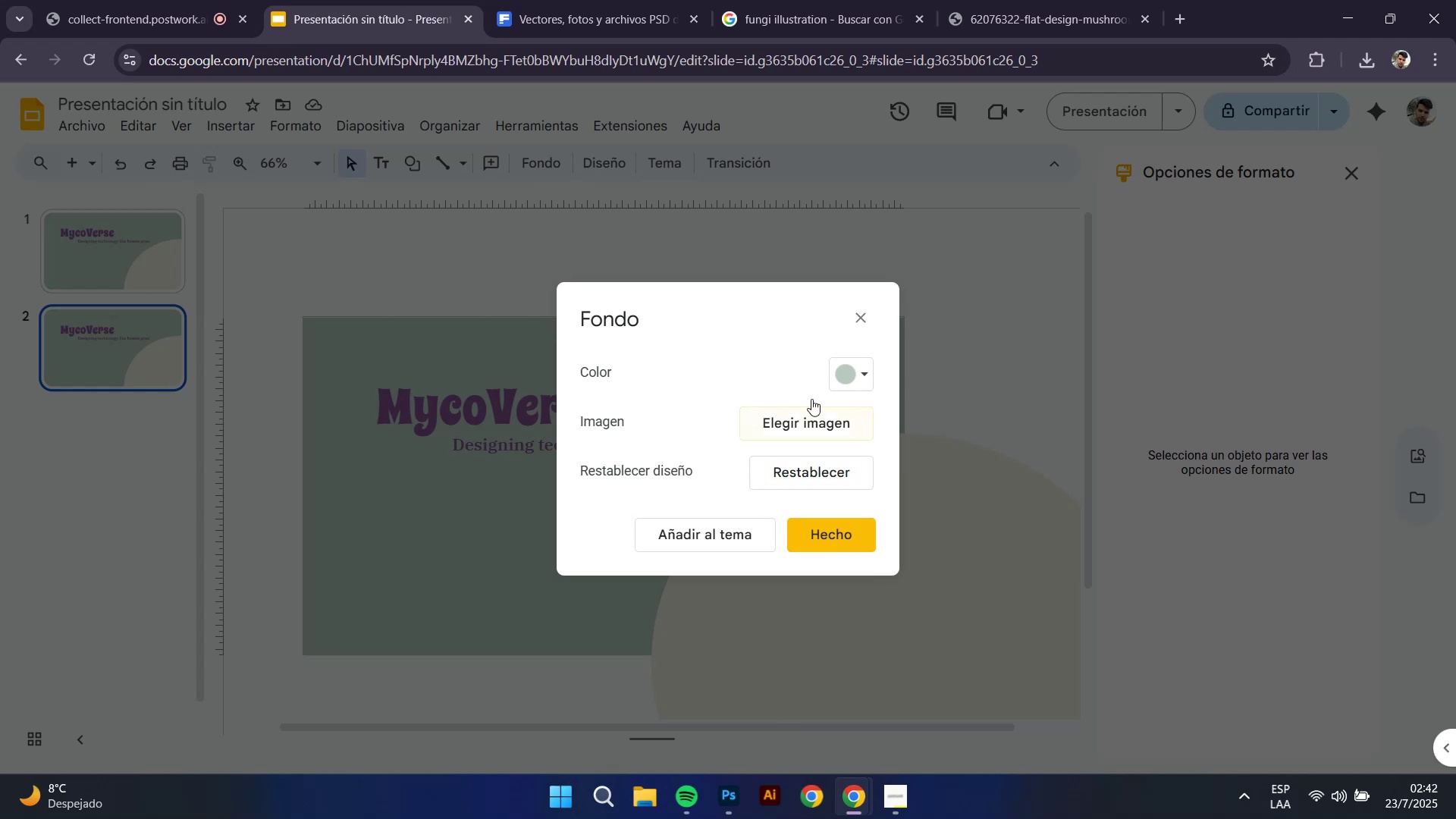 
left_click([855, 357])
 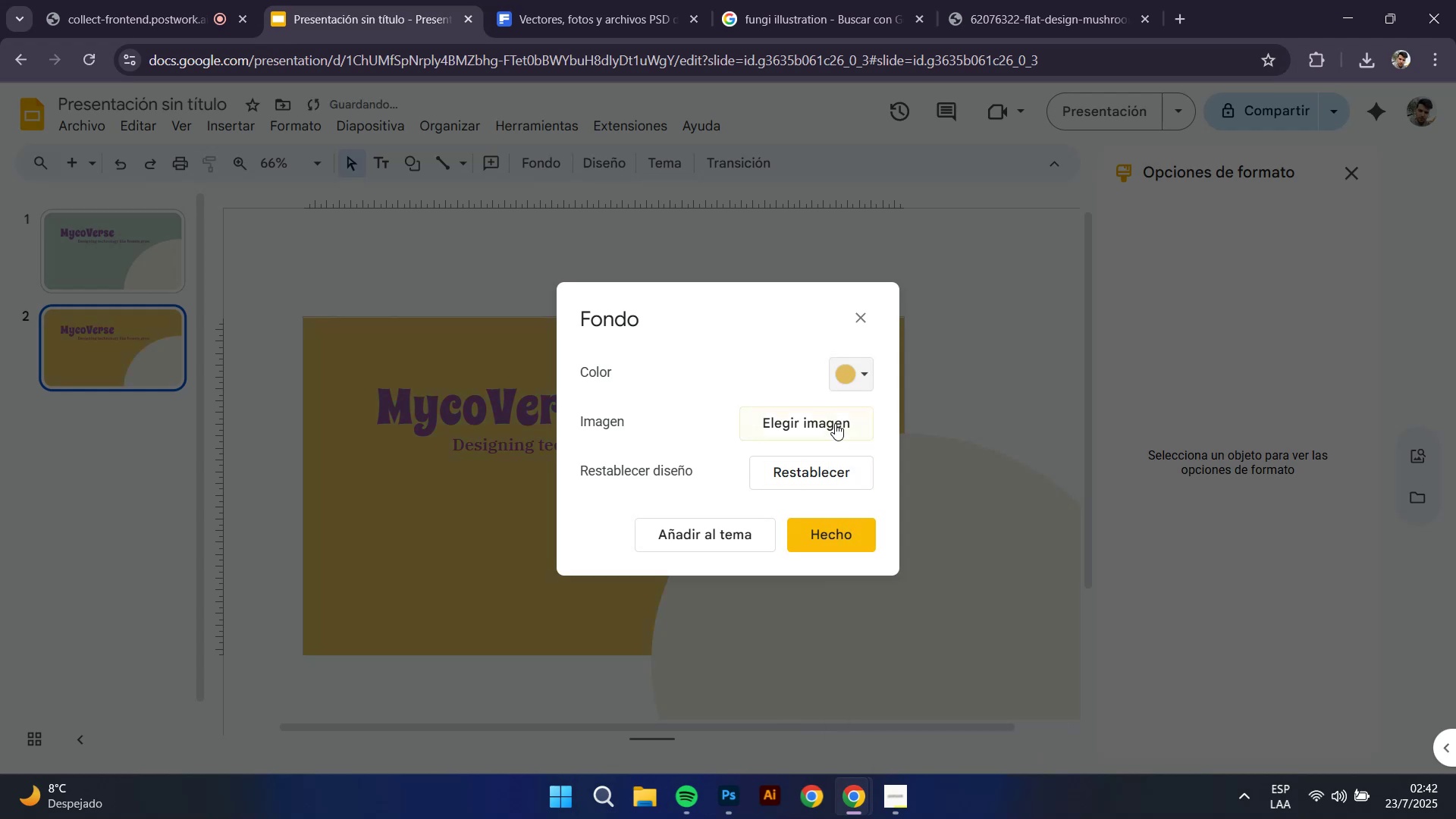 
left_click([843, 376])
 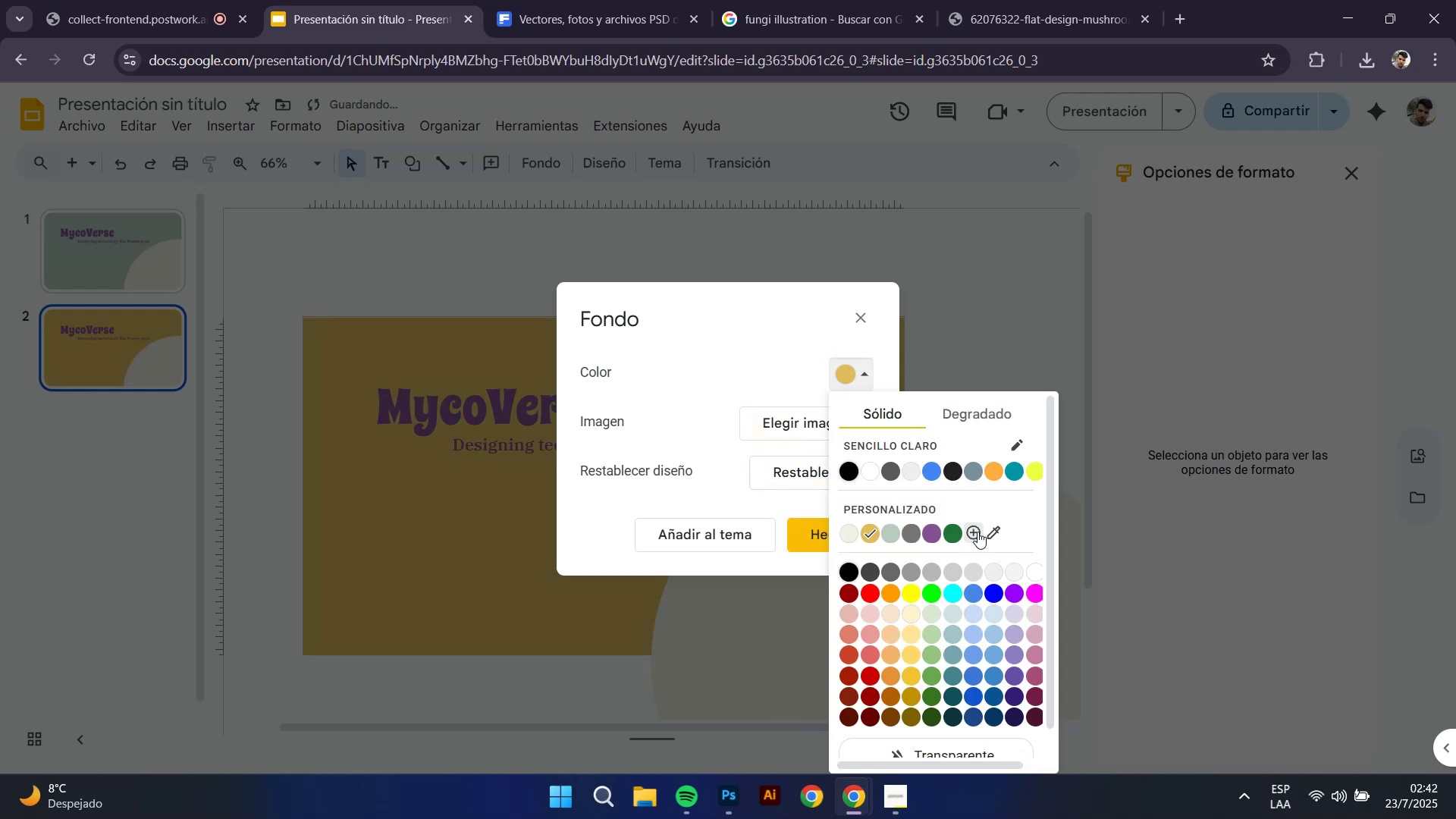 
left_click([980, 529])
 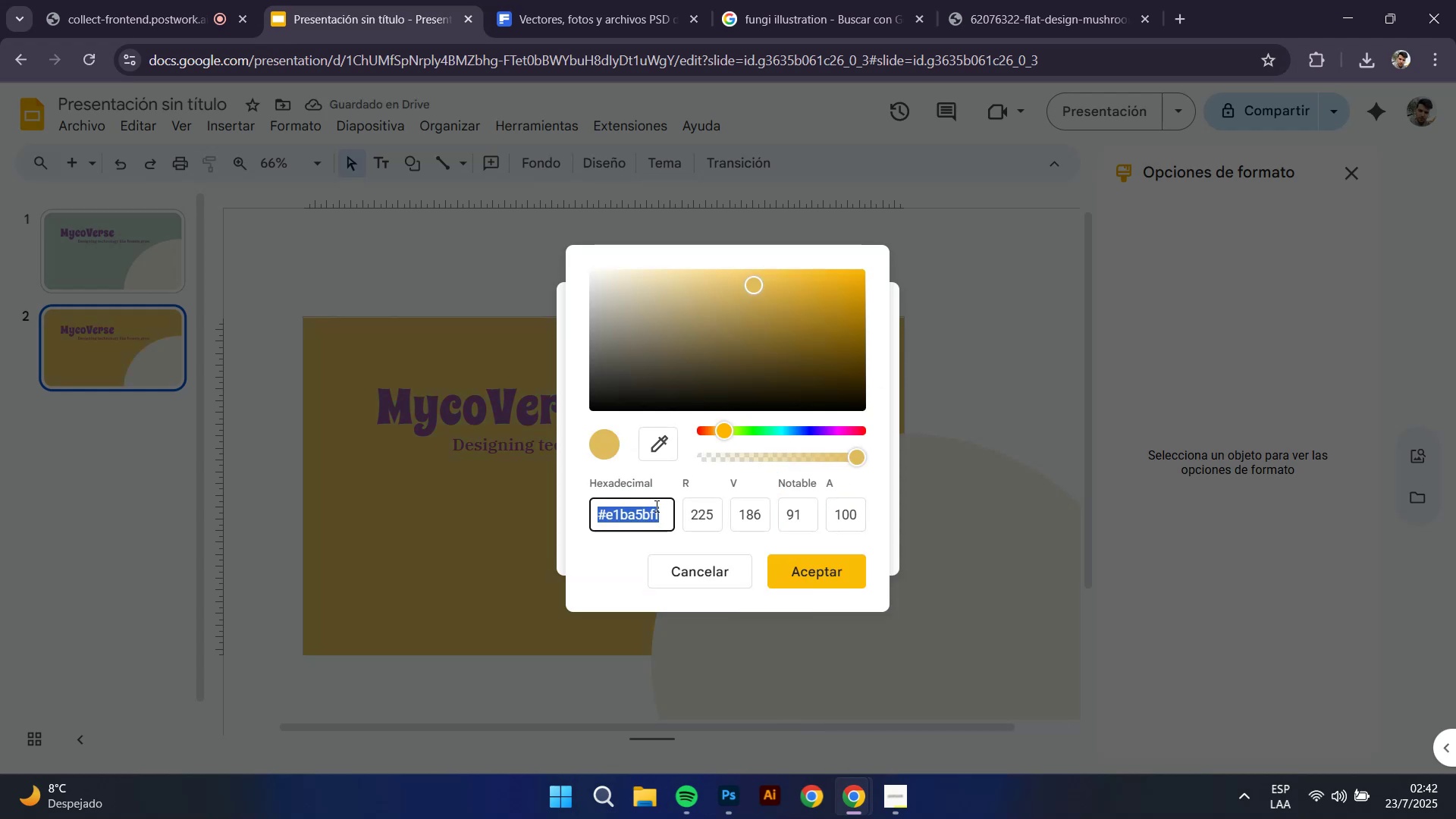 
key(Control+C)
 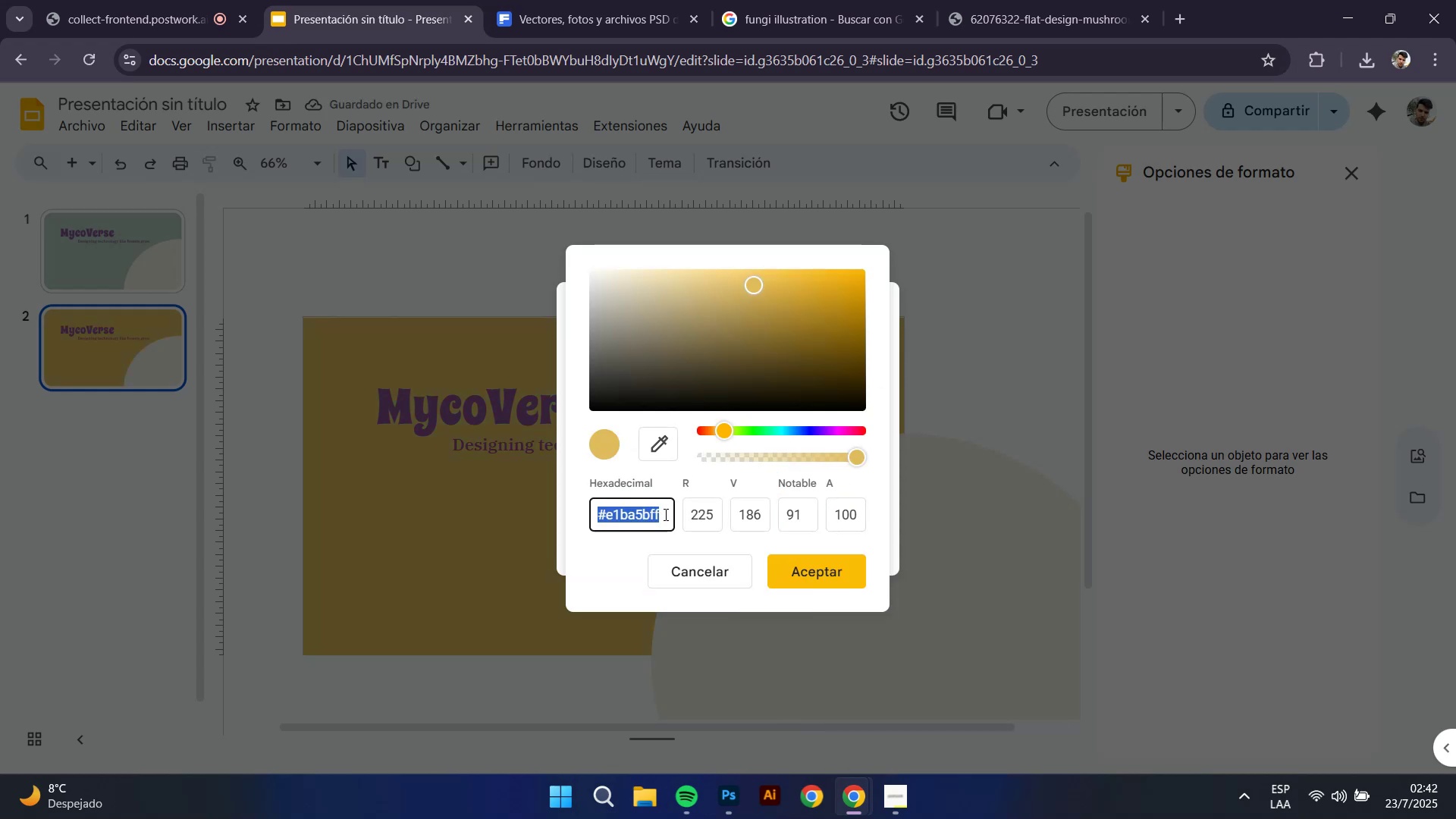 
key(Control+C)
 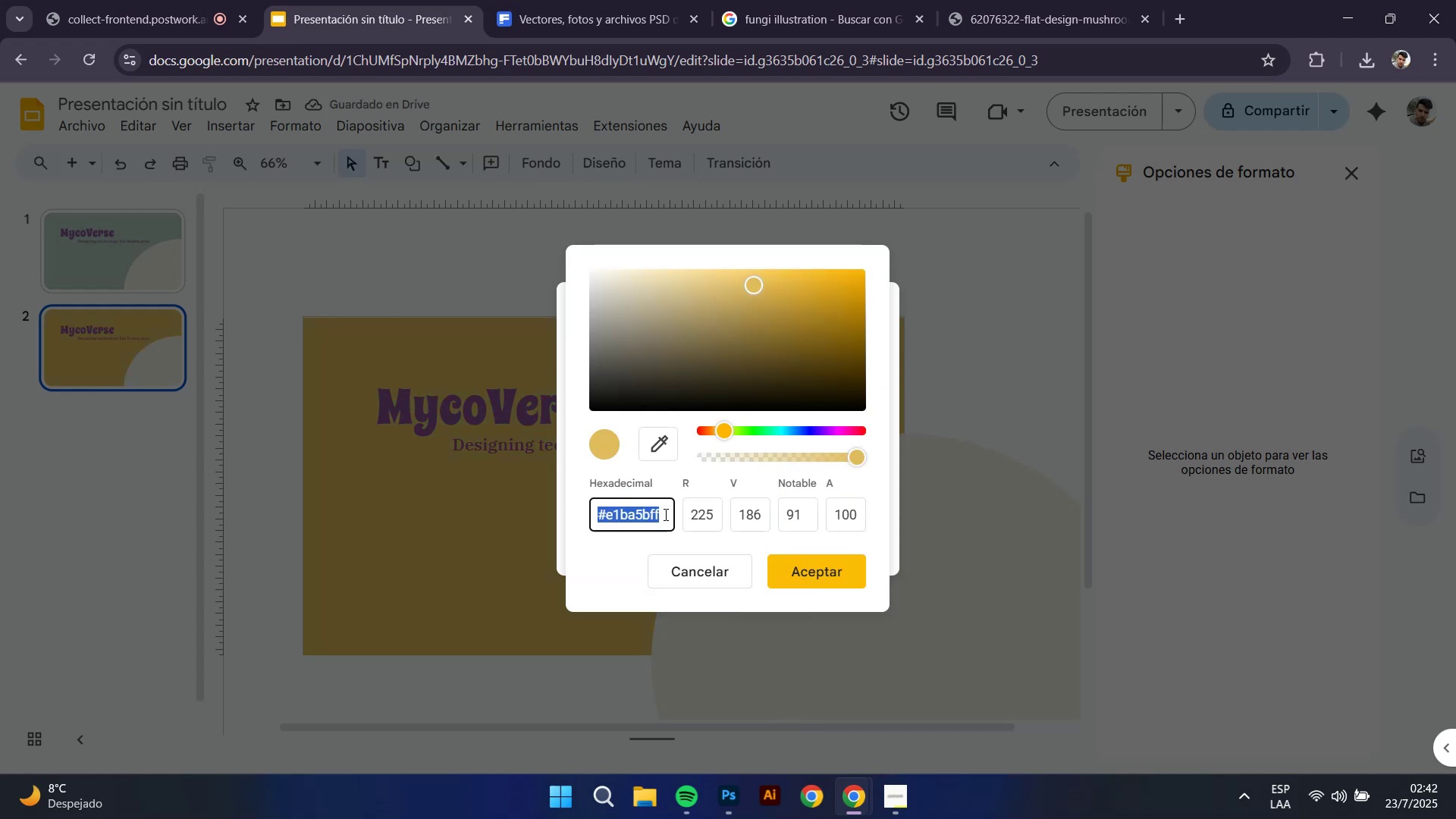 
key(Control+C)
 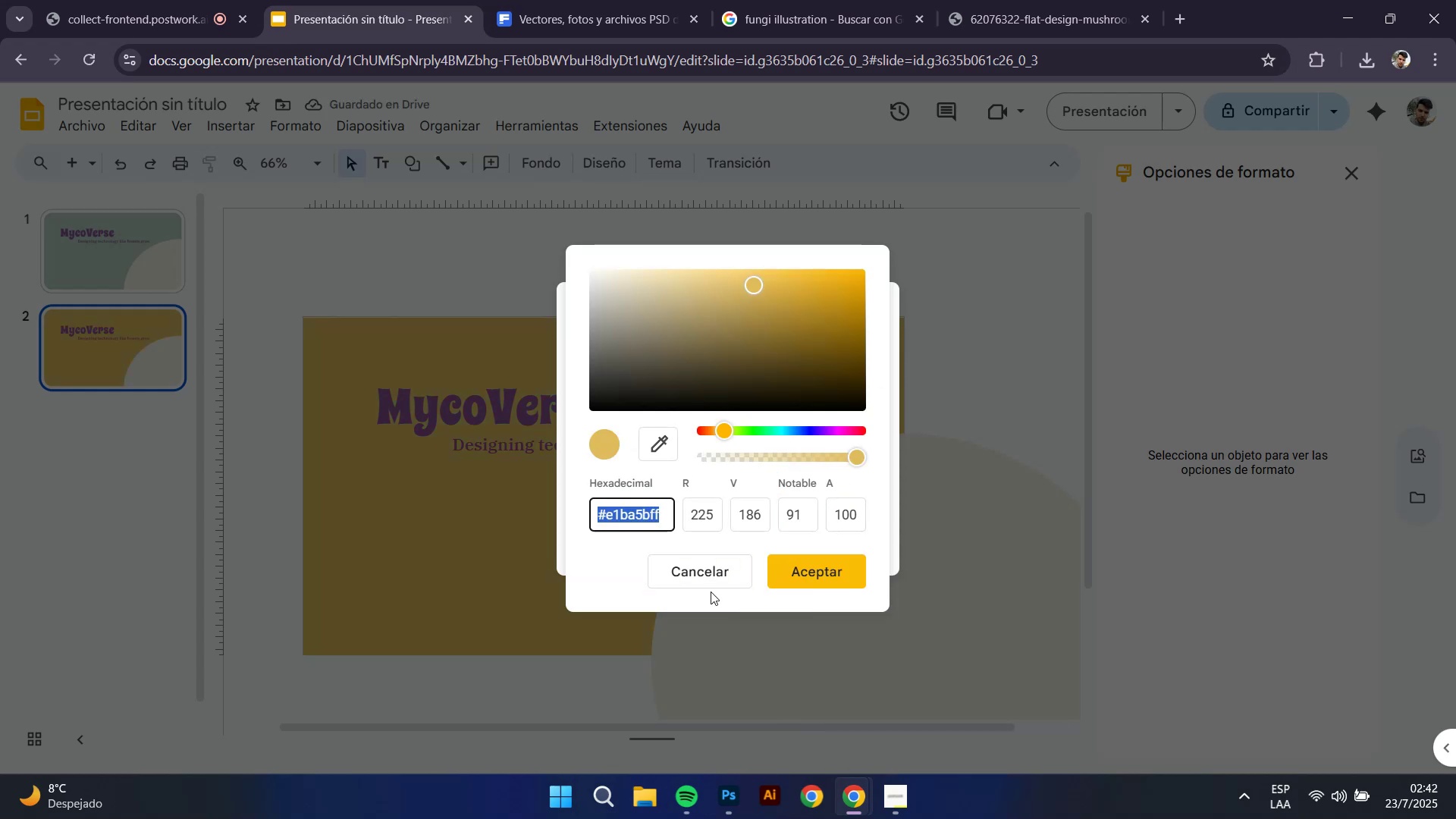 
left_click([711, 573])
 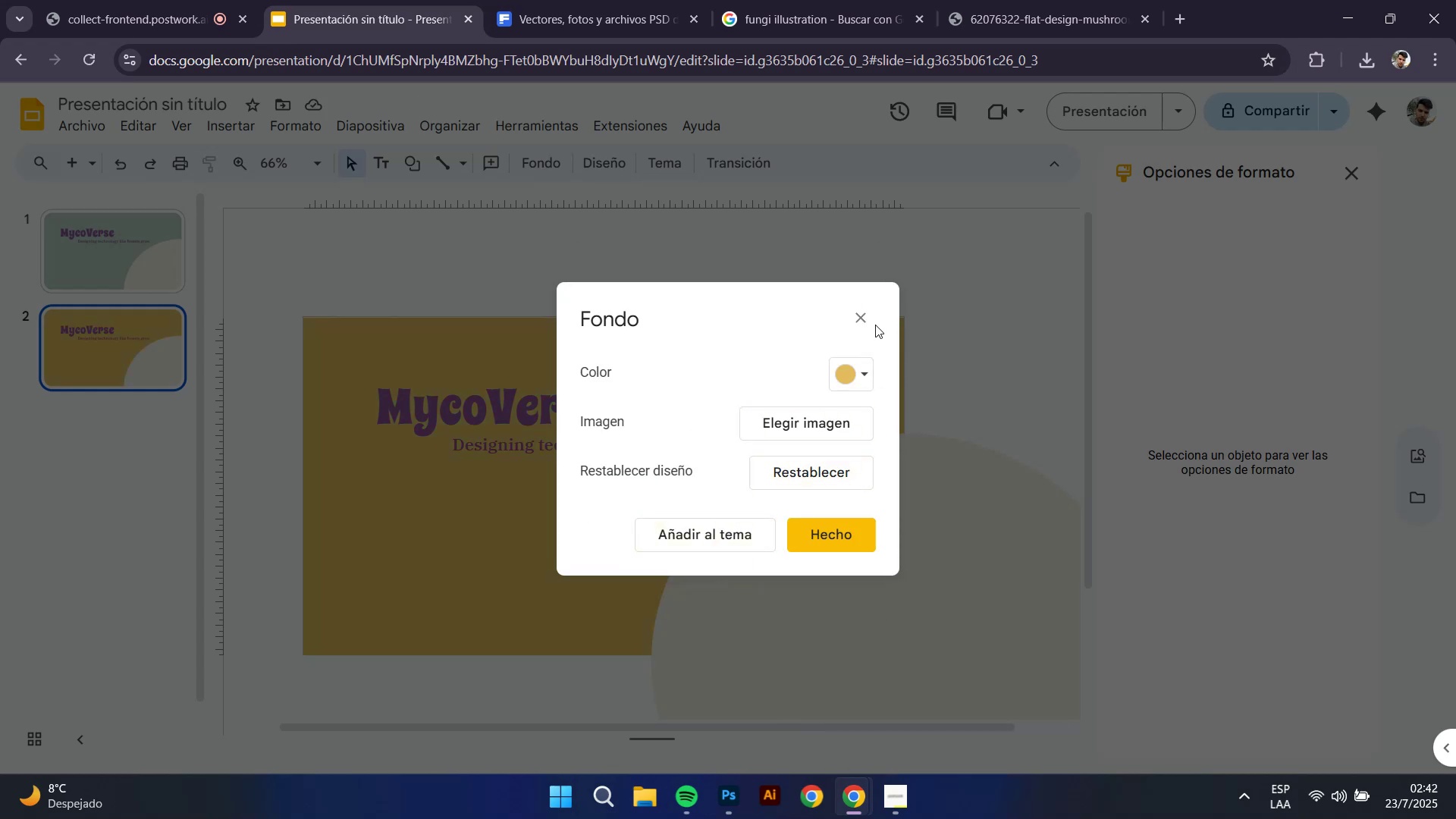 
left_click([867, 315])
 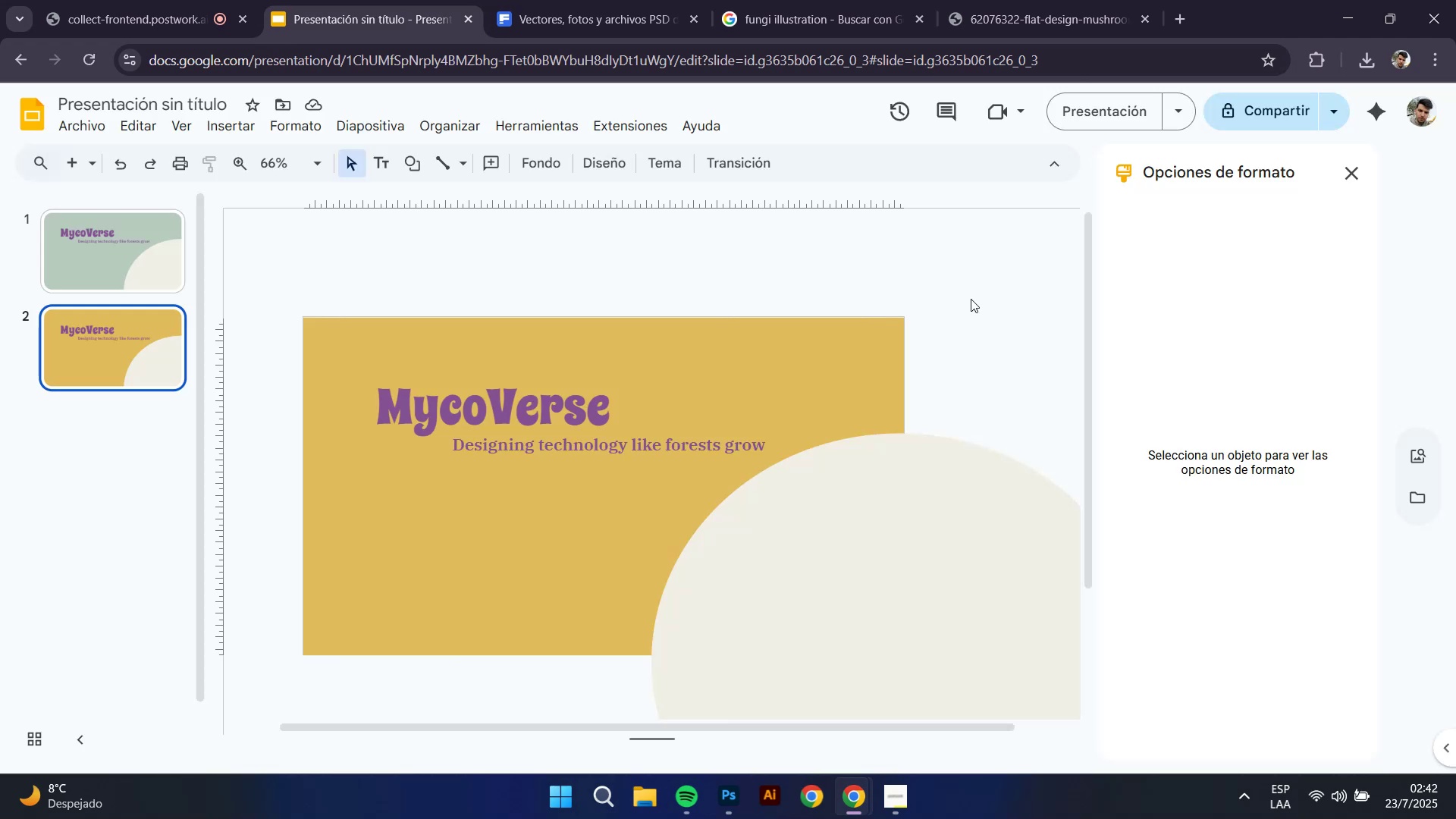 
left_click([977, 297])
 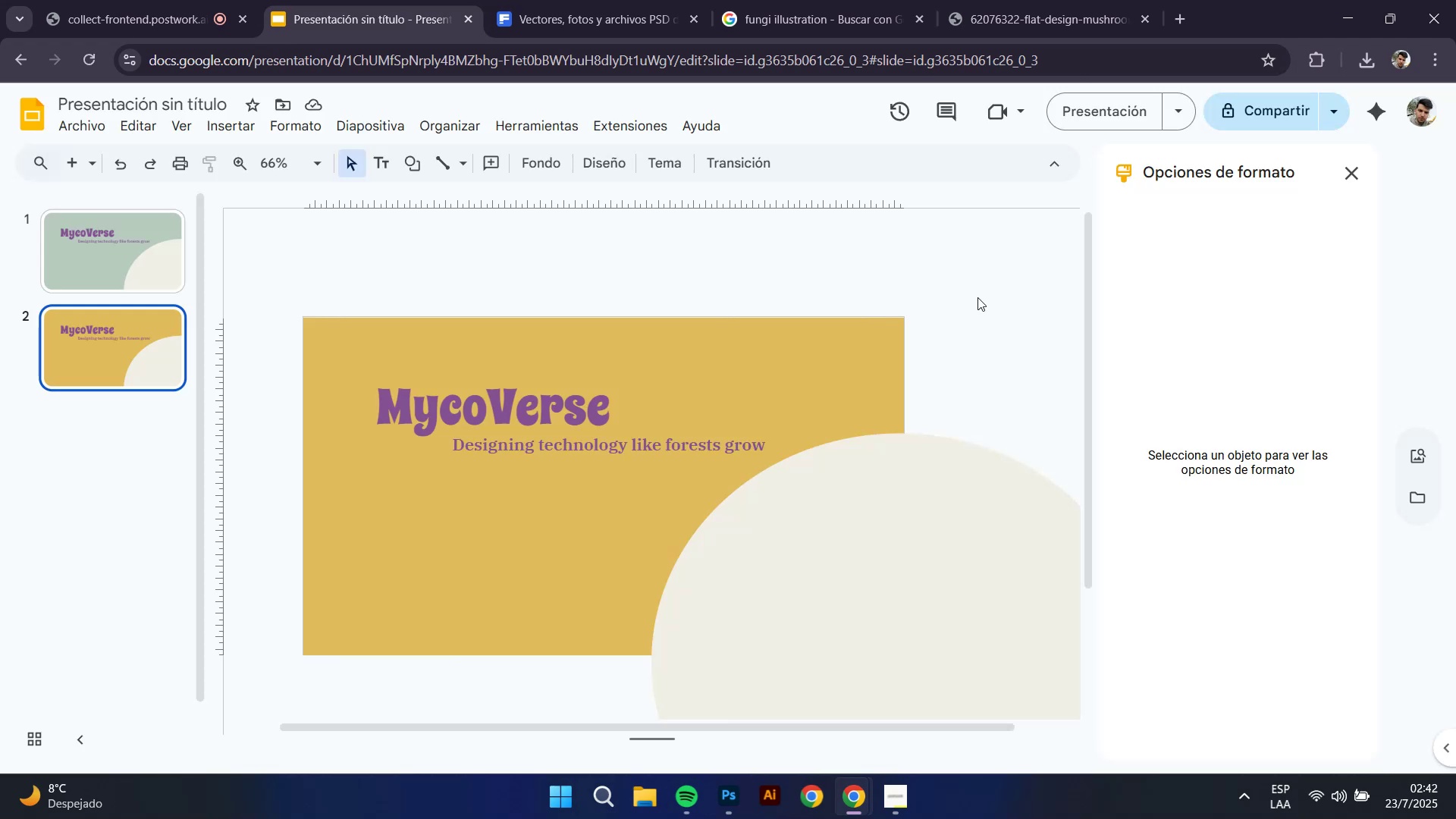 
key(Control+Z)
 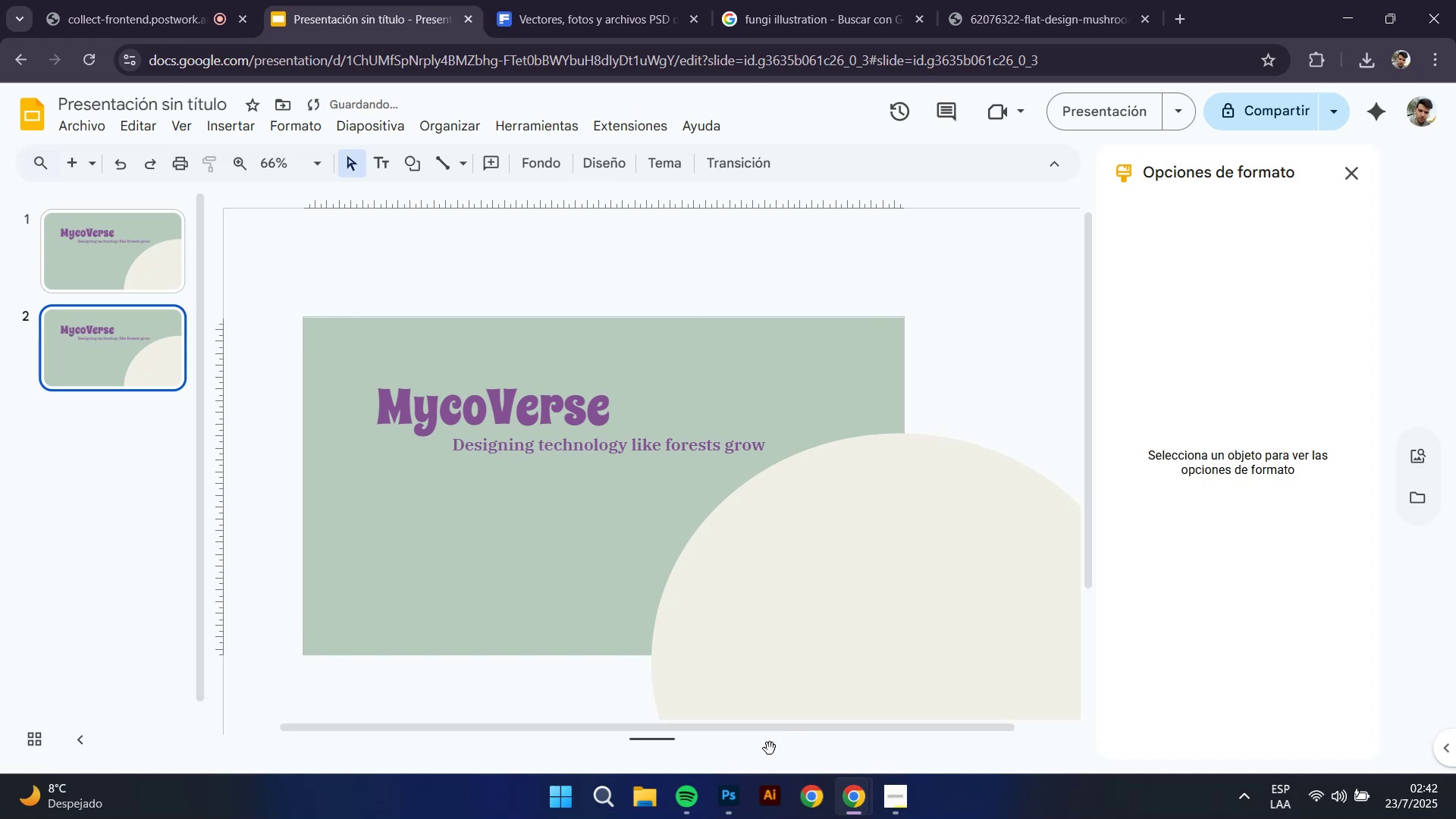 
left_click([739, 787])
 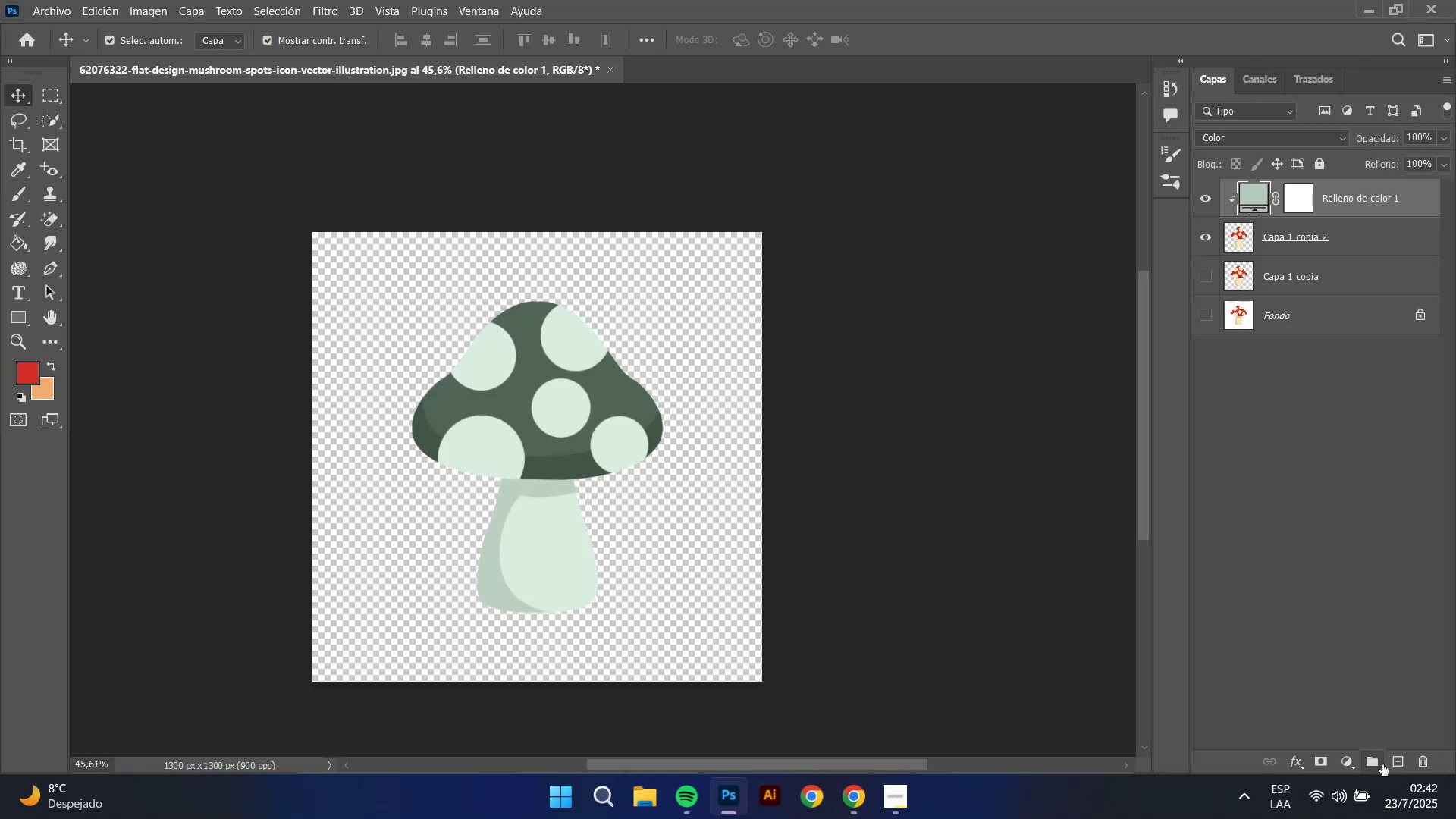 
left_click([1345, 766])
 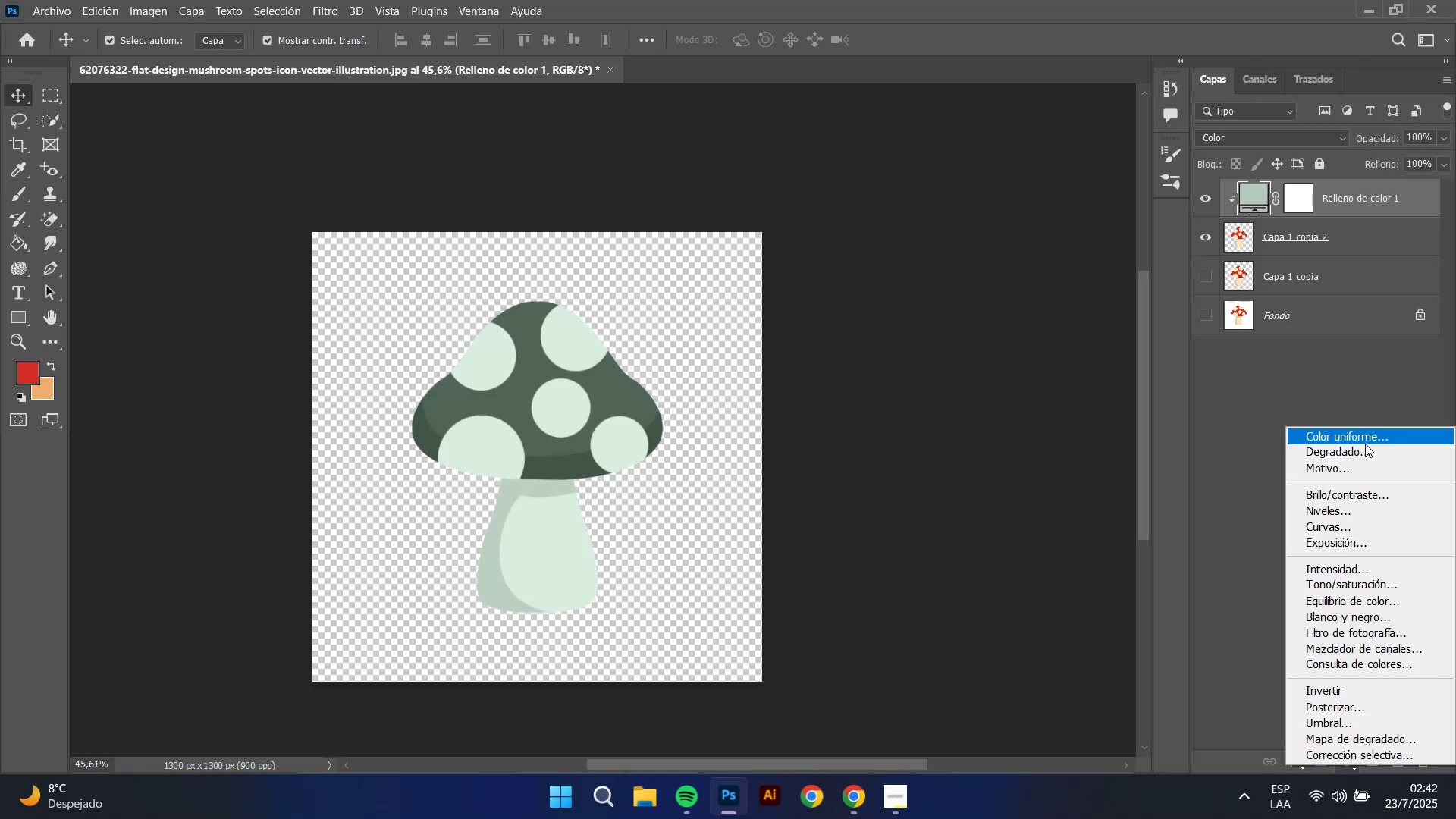 
left_click([1369, 434])
 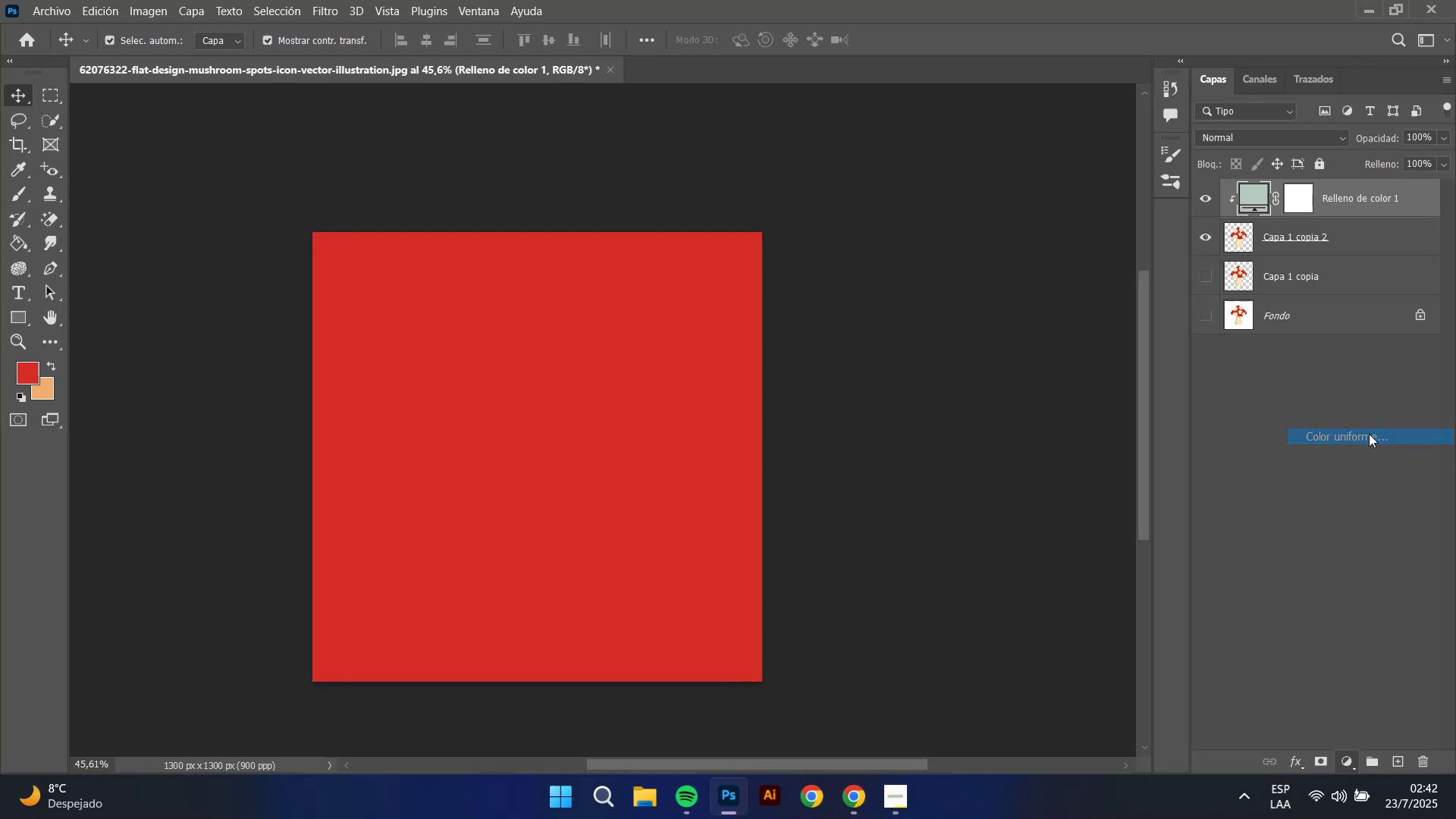 
key(Control+V)
 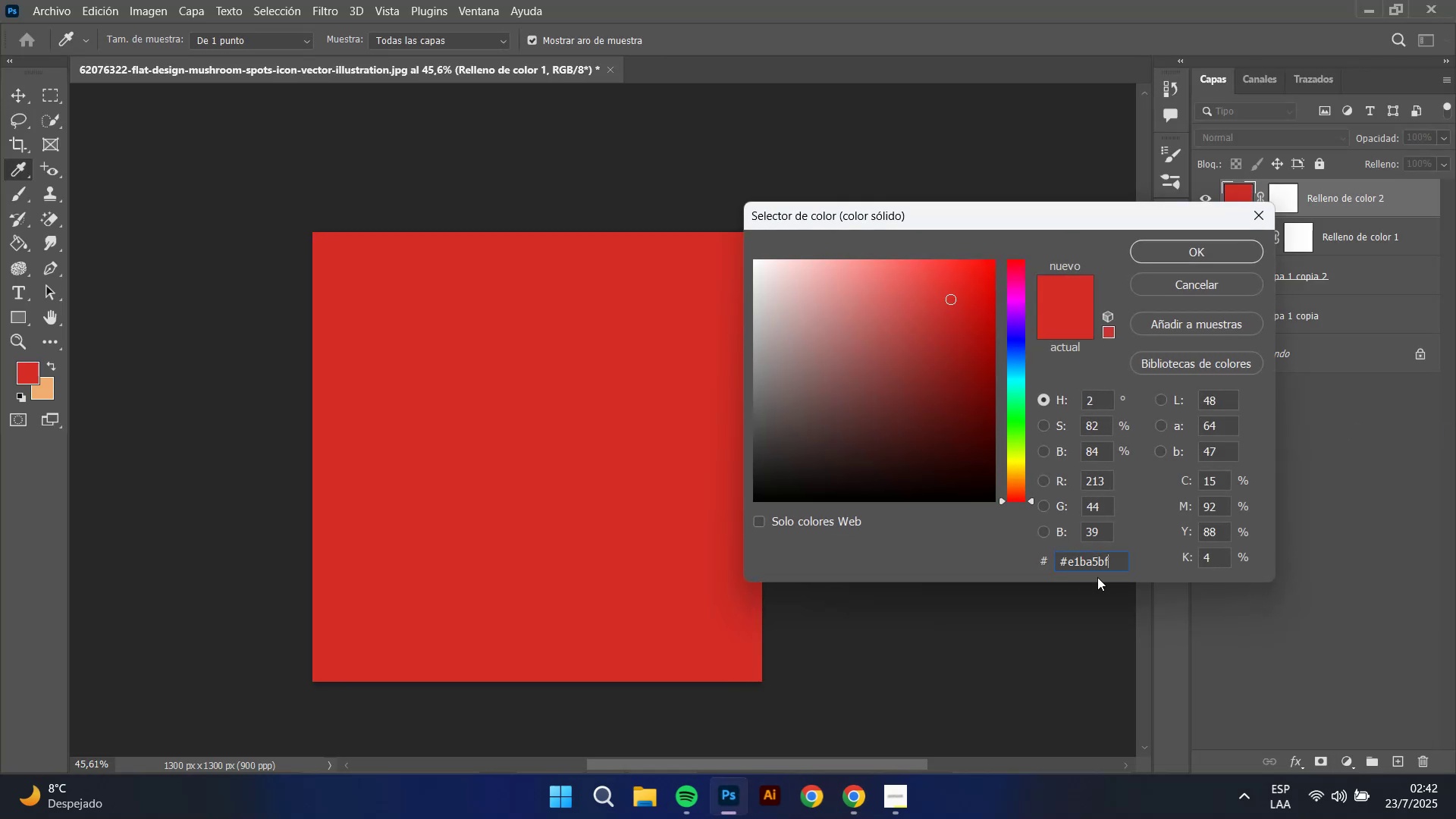 
left_click([1061, 560])
 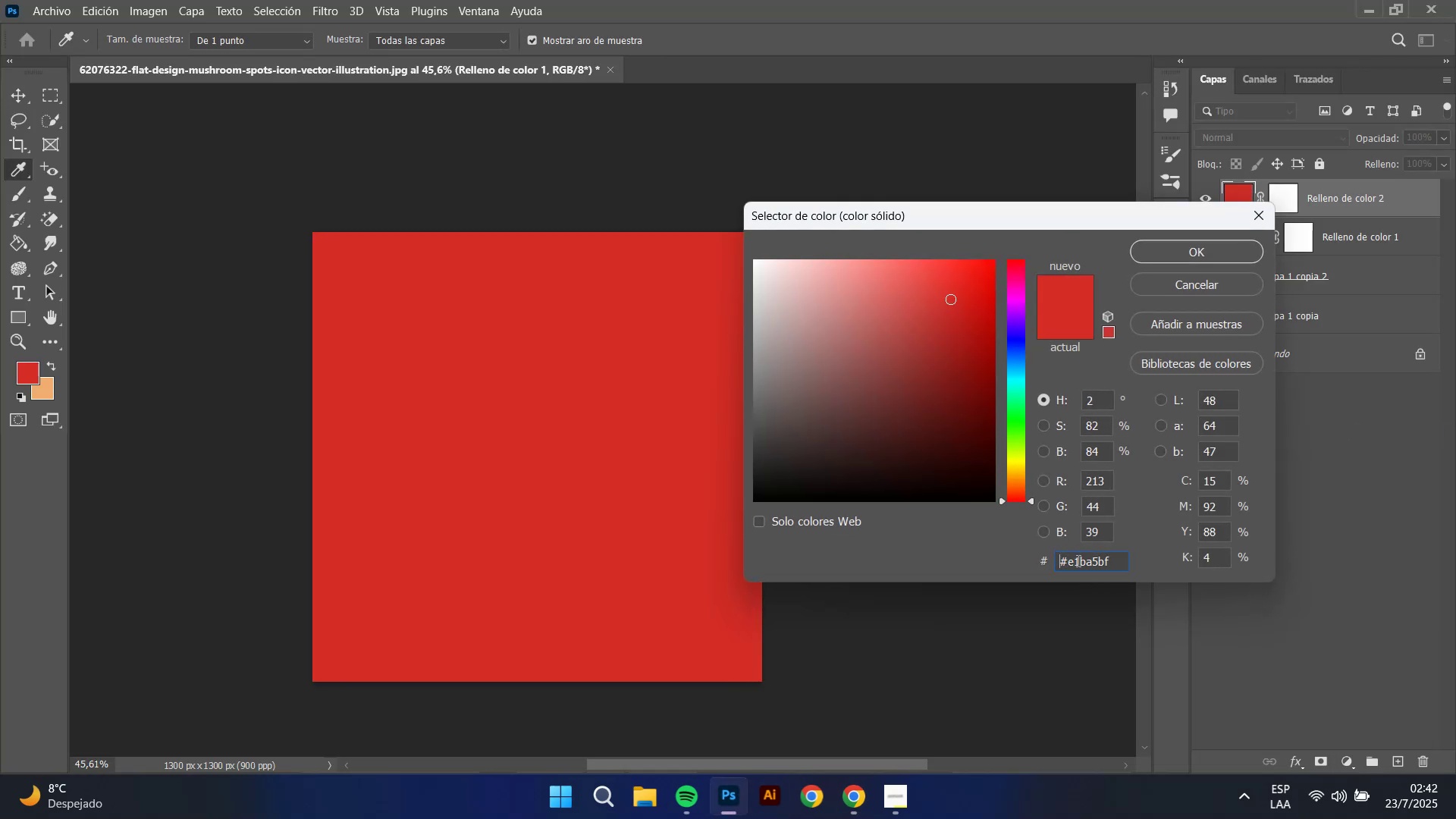 
key(Delete)
 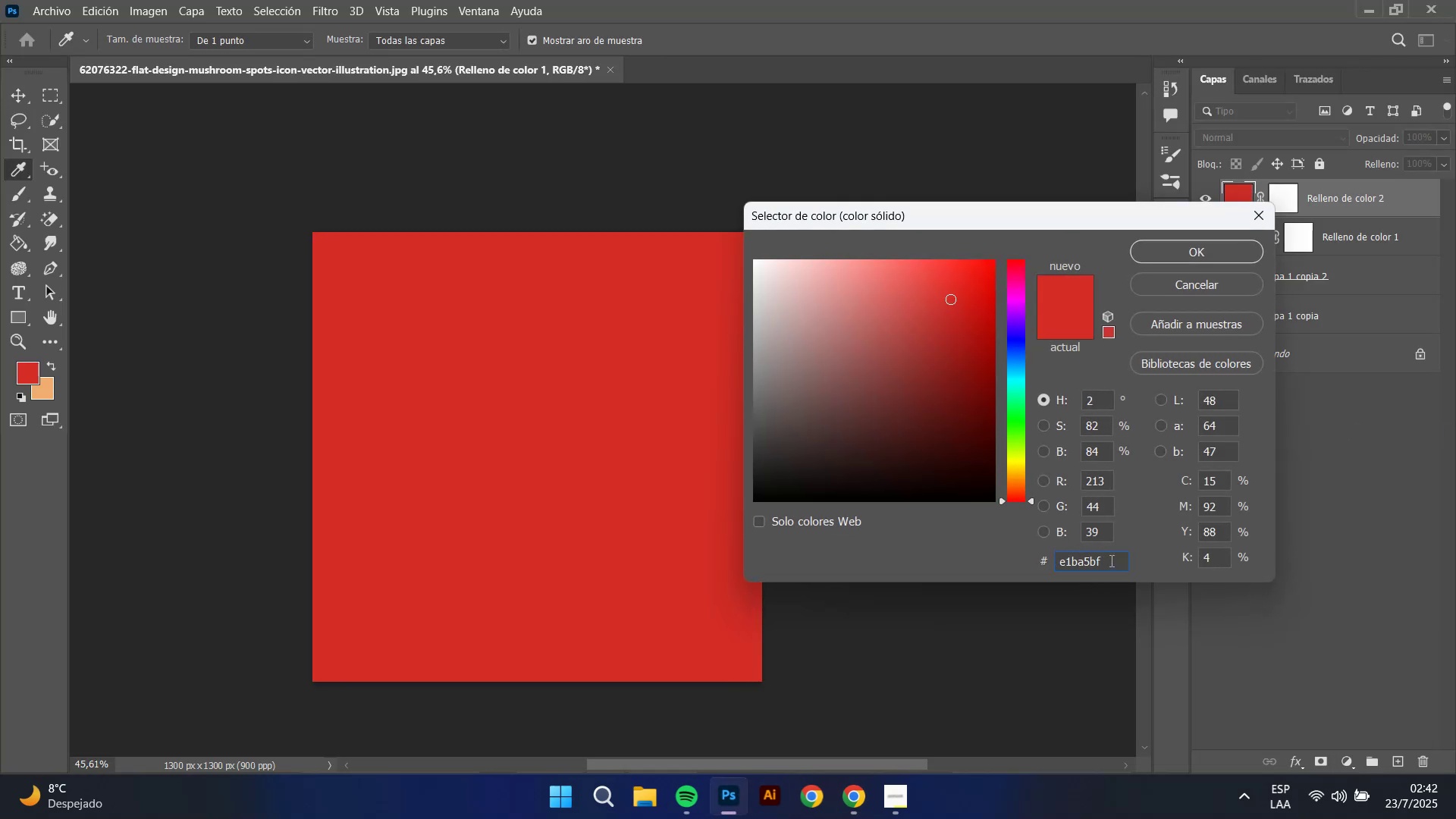 
key(Backspace)
 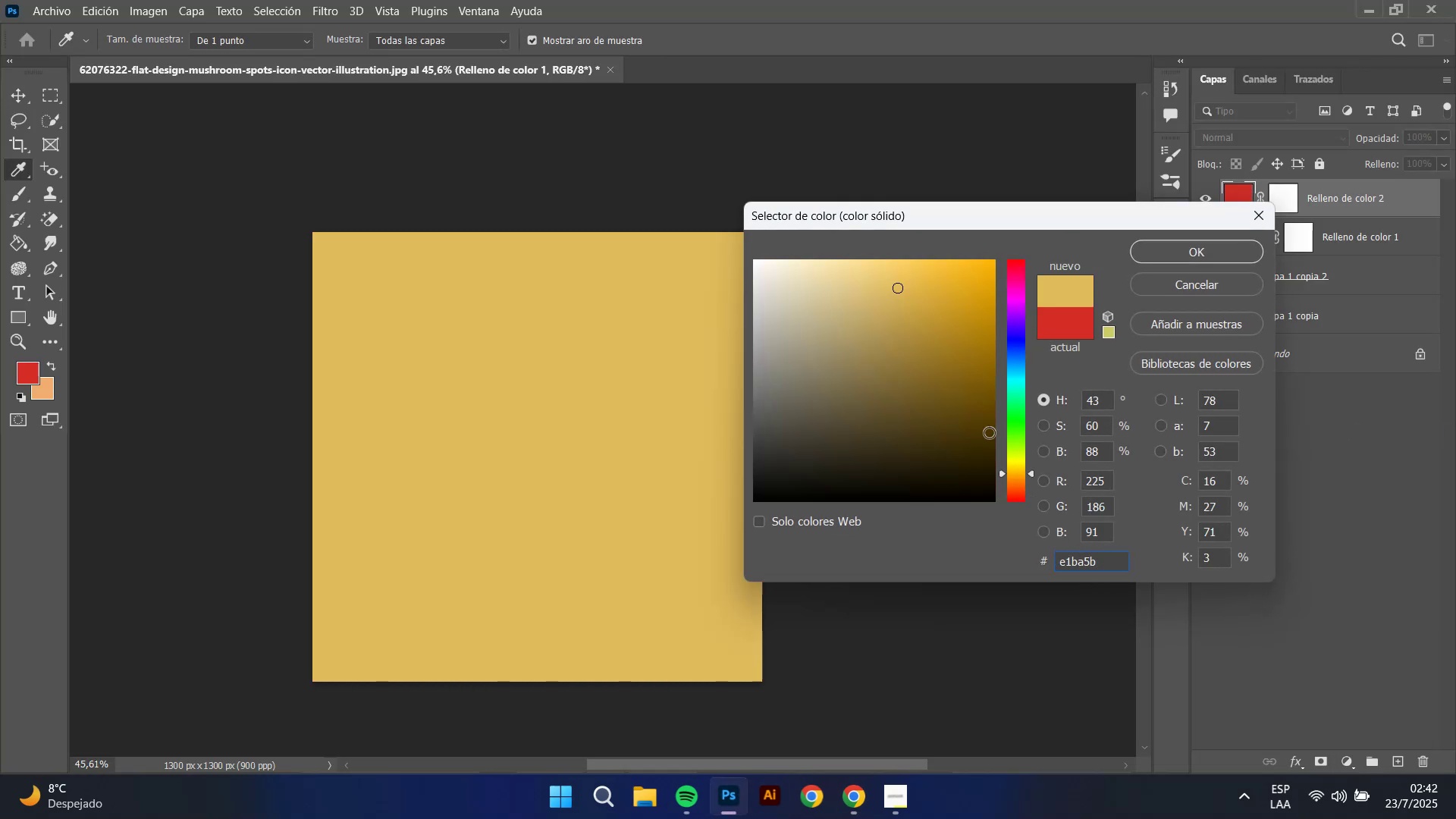 
left_click([1163, 263])
 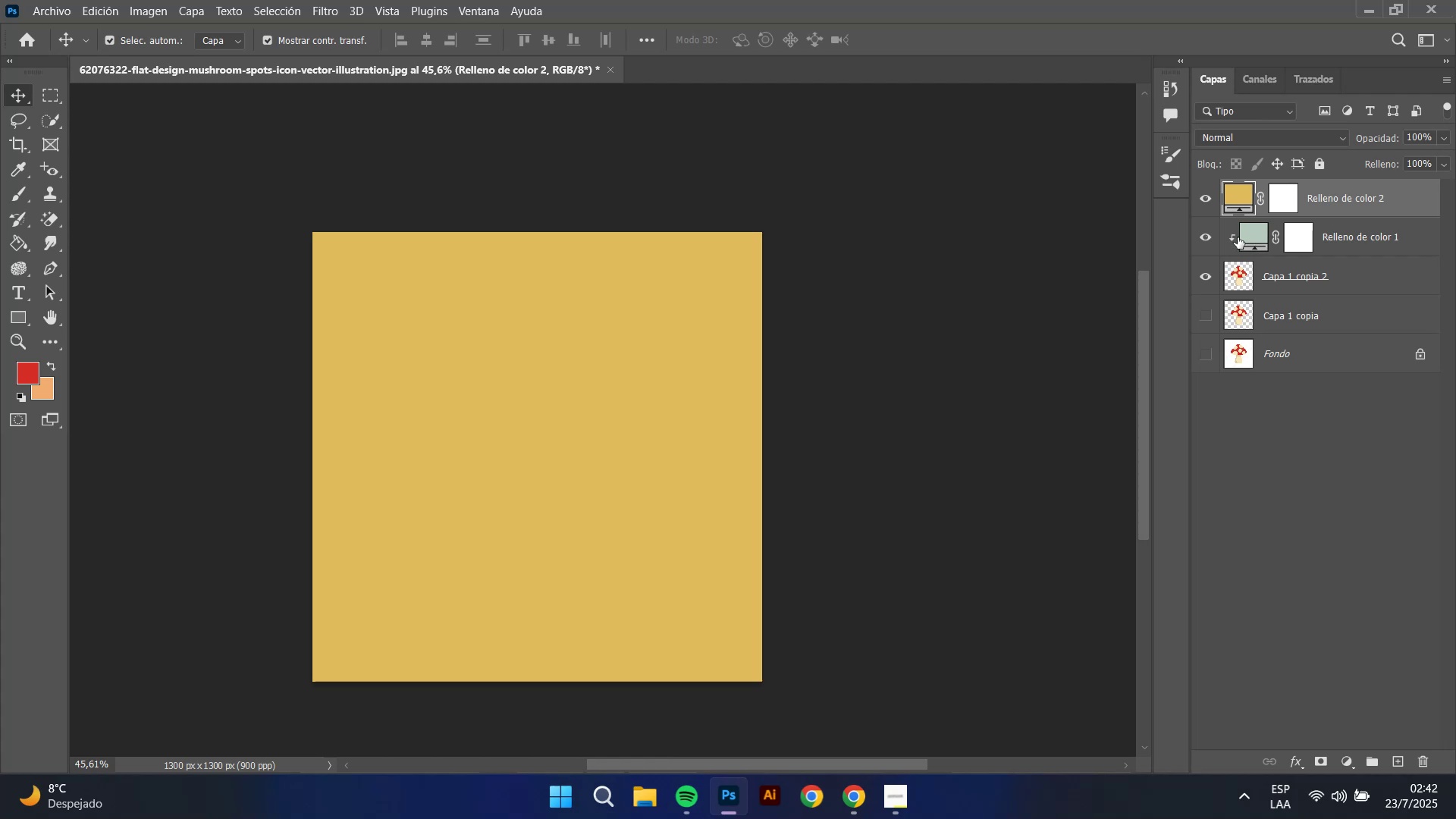 
hold_key(key=AltLeft, duration=0.72)
left_click([1253, 218])
 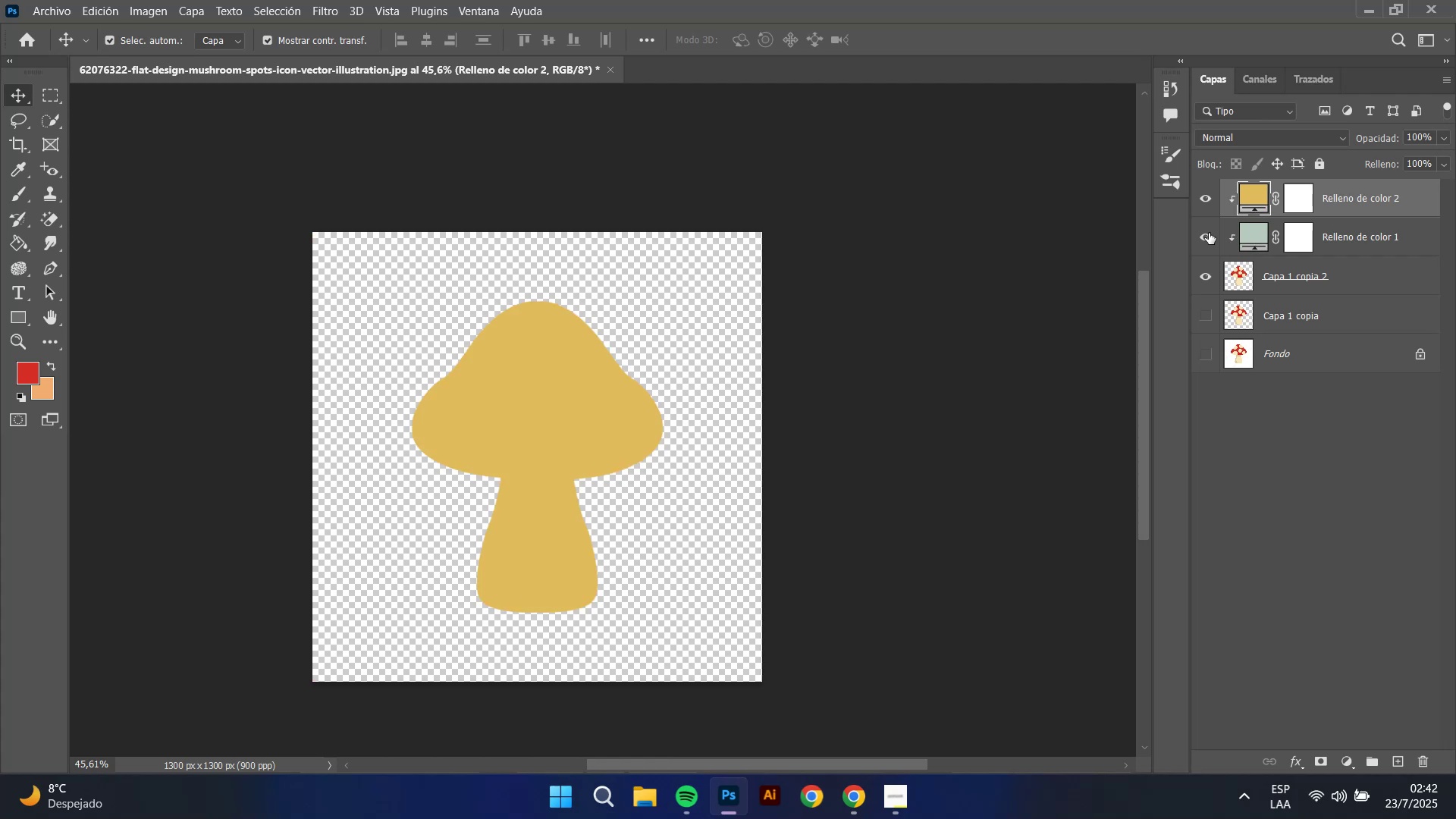 
left_click([1208, 233])
 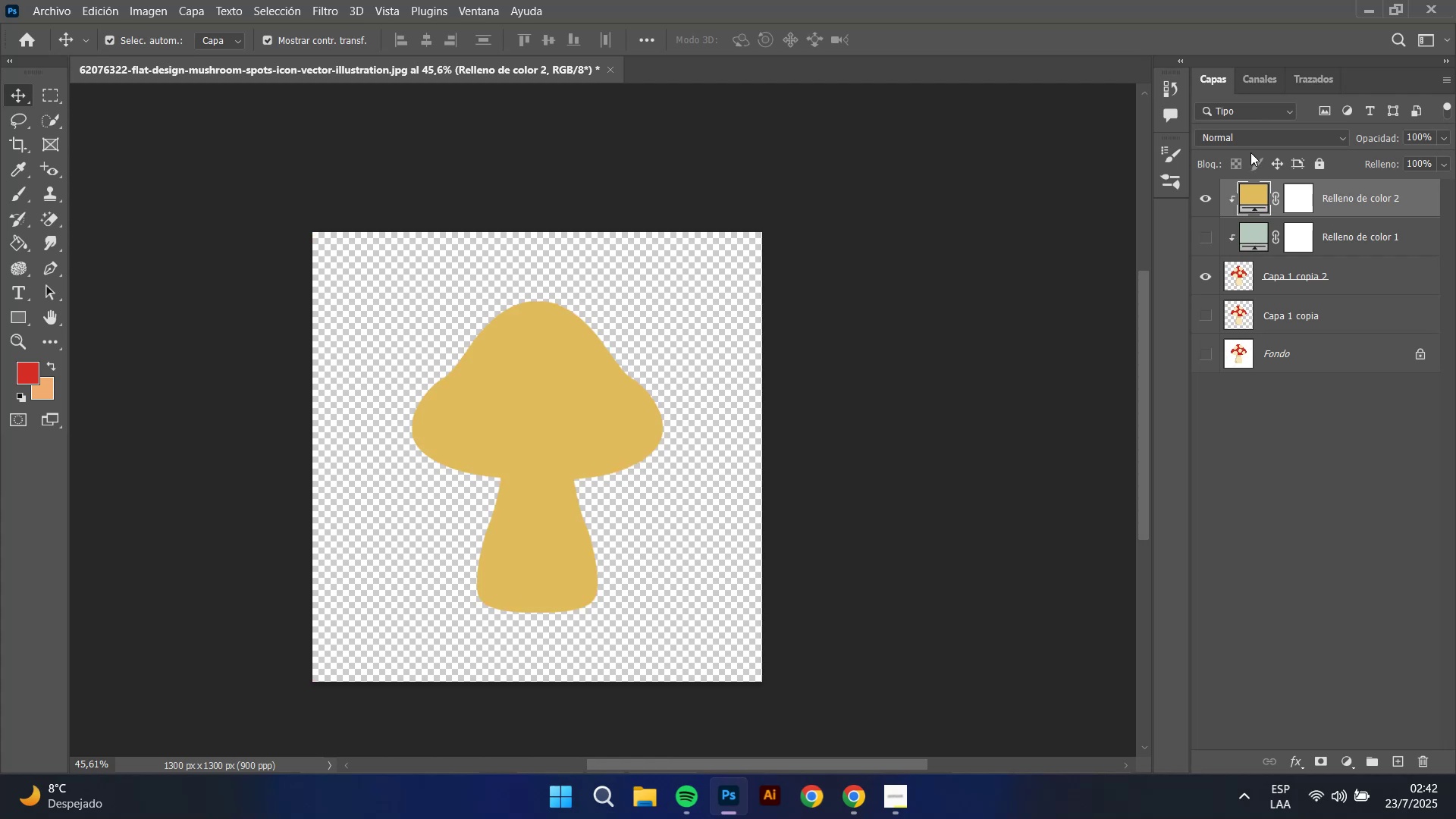 
left_click([1252, 143])
 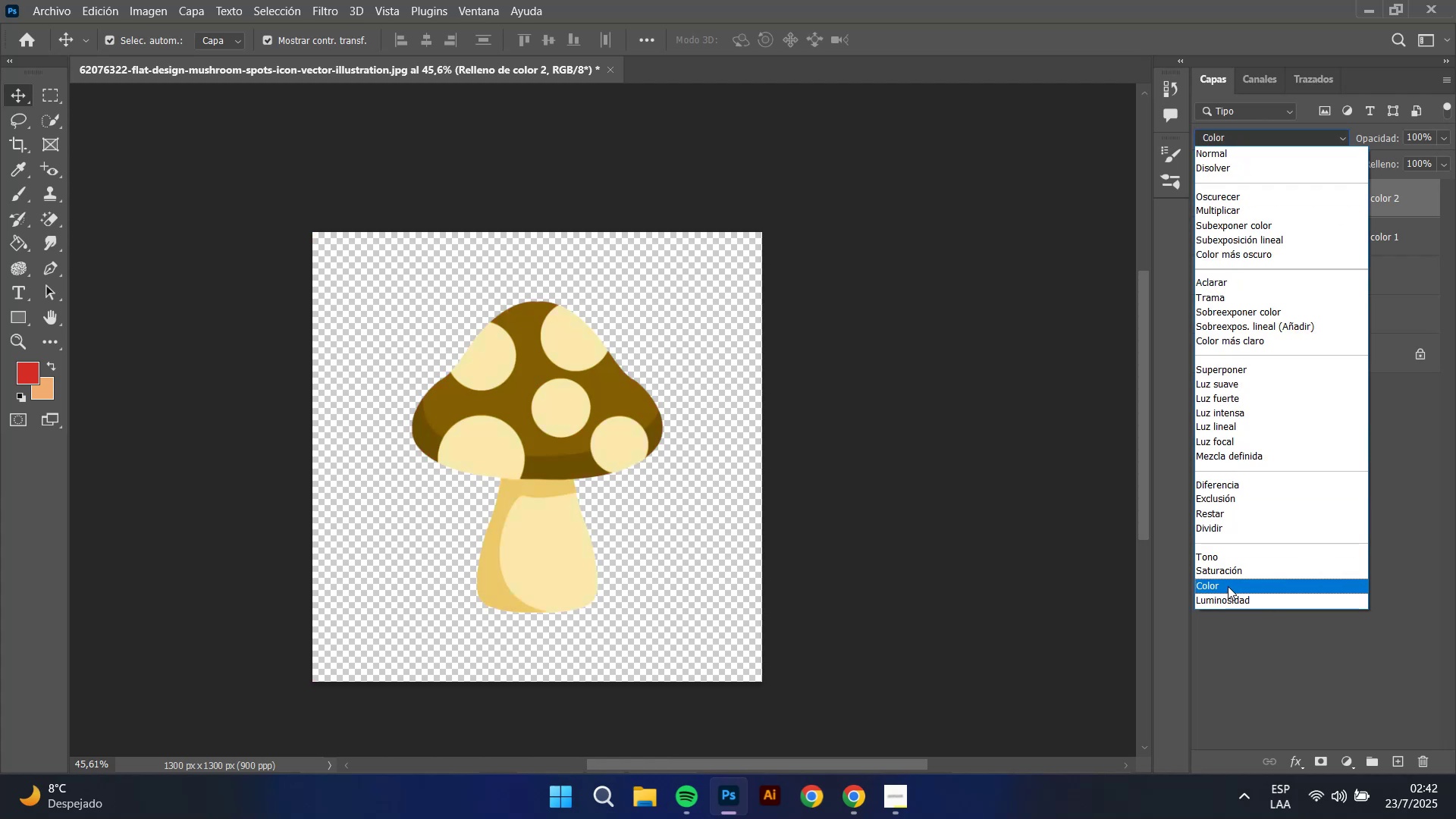 
left_click([1228, 586])
 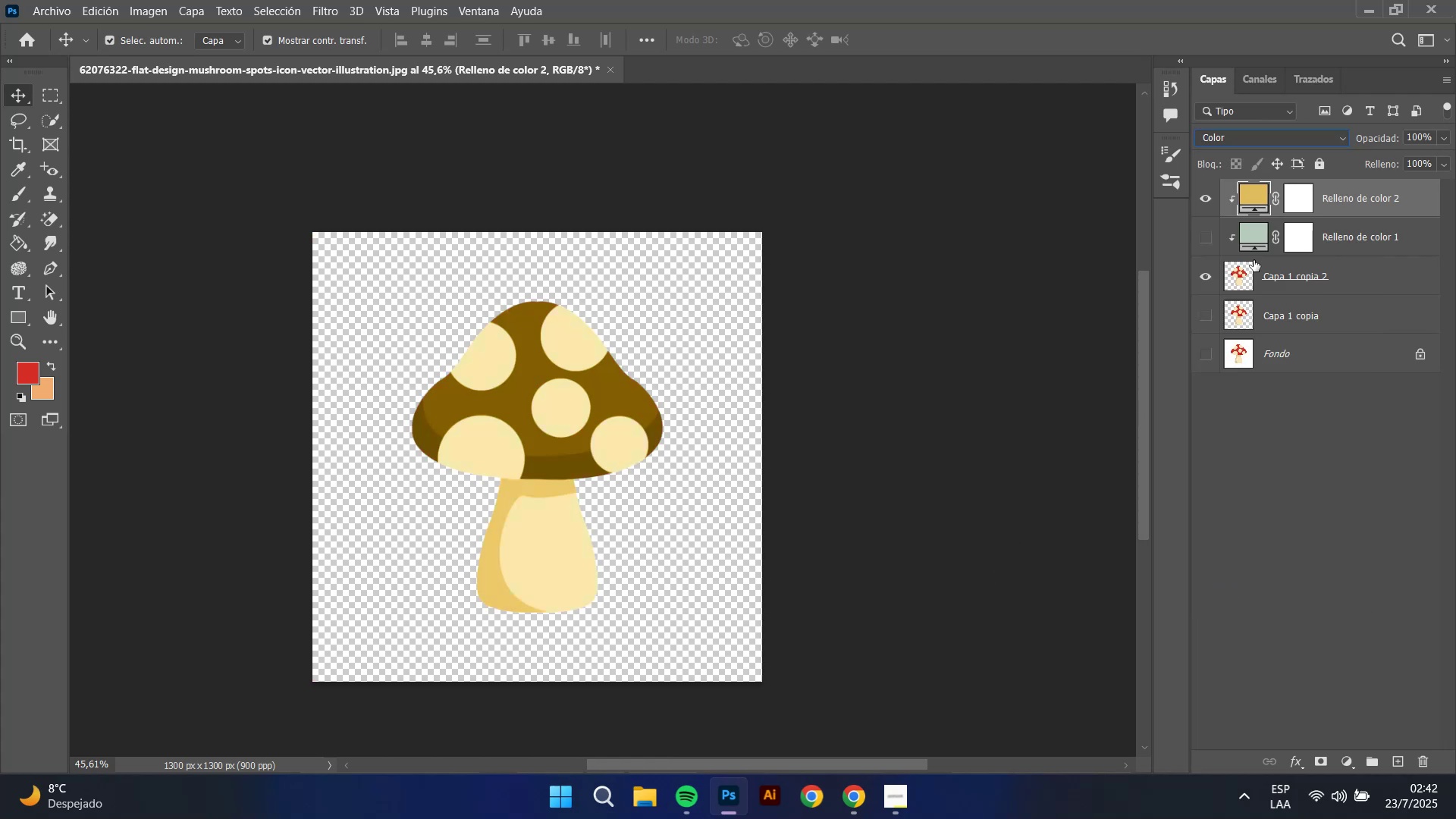 
left_click([956, 455])
 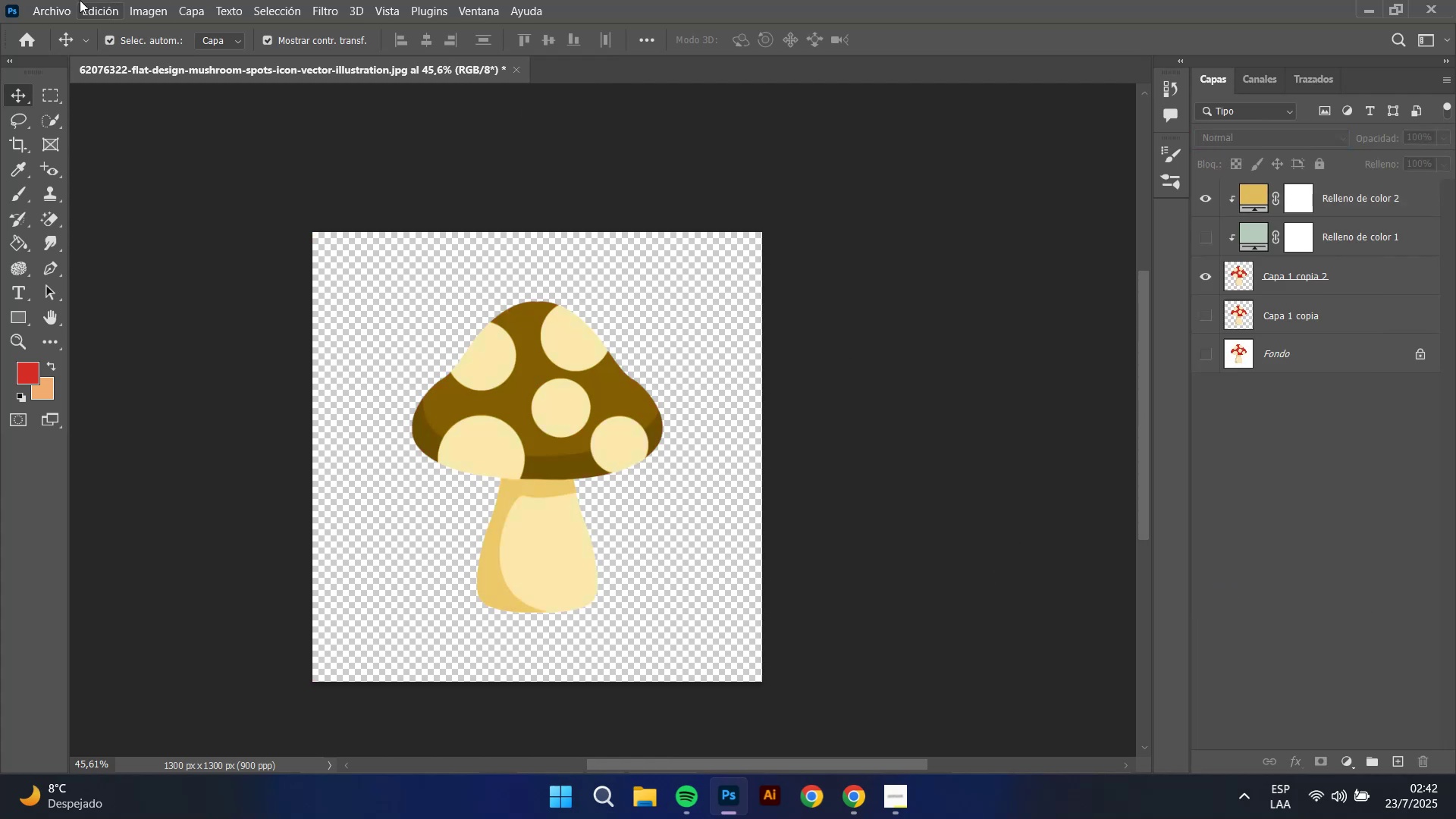 
left_click([46, 0])
 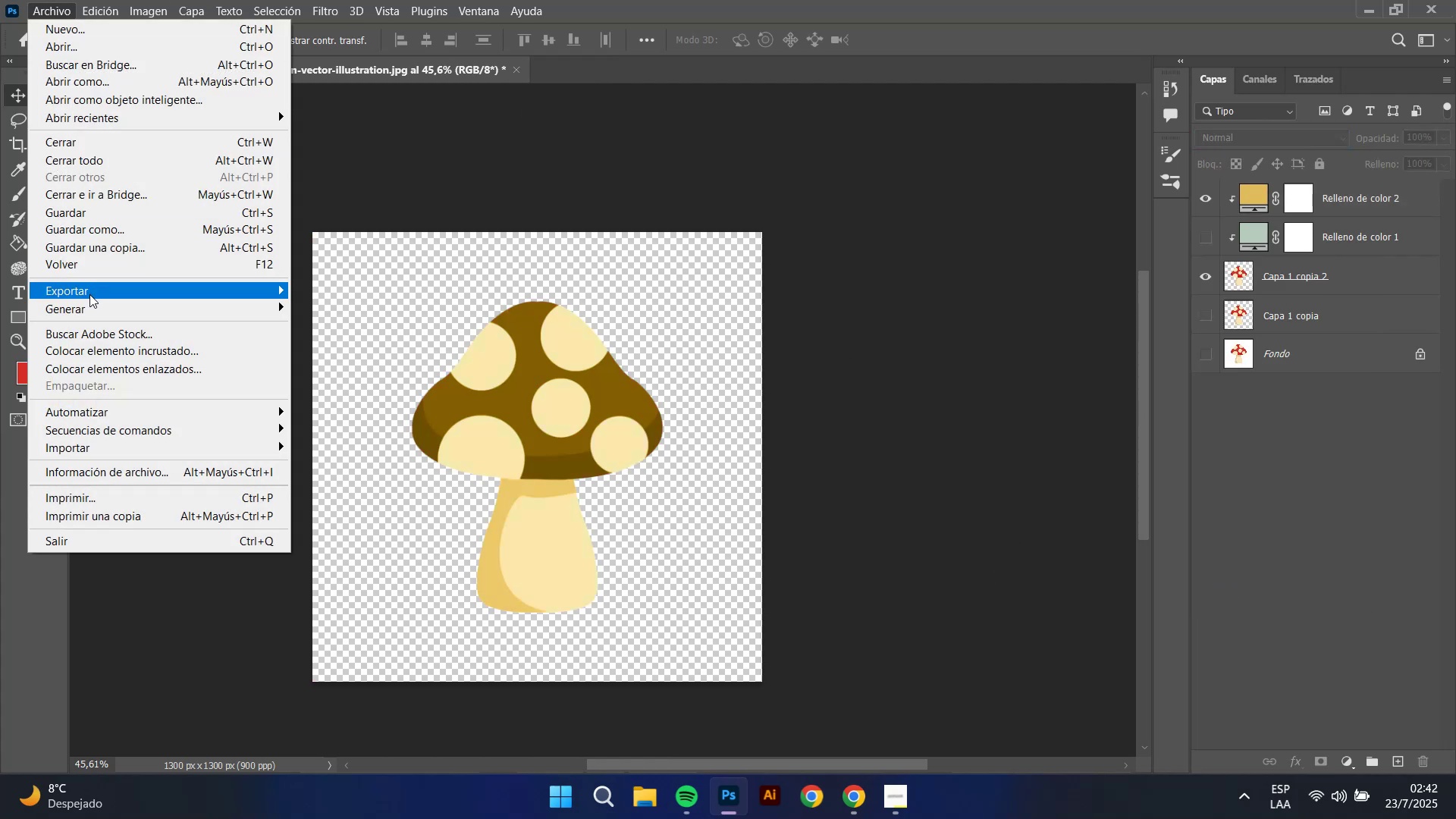 
left_click([89, 294])
 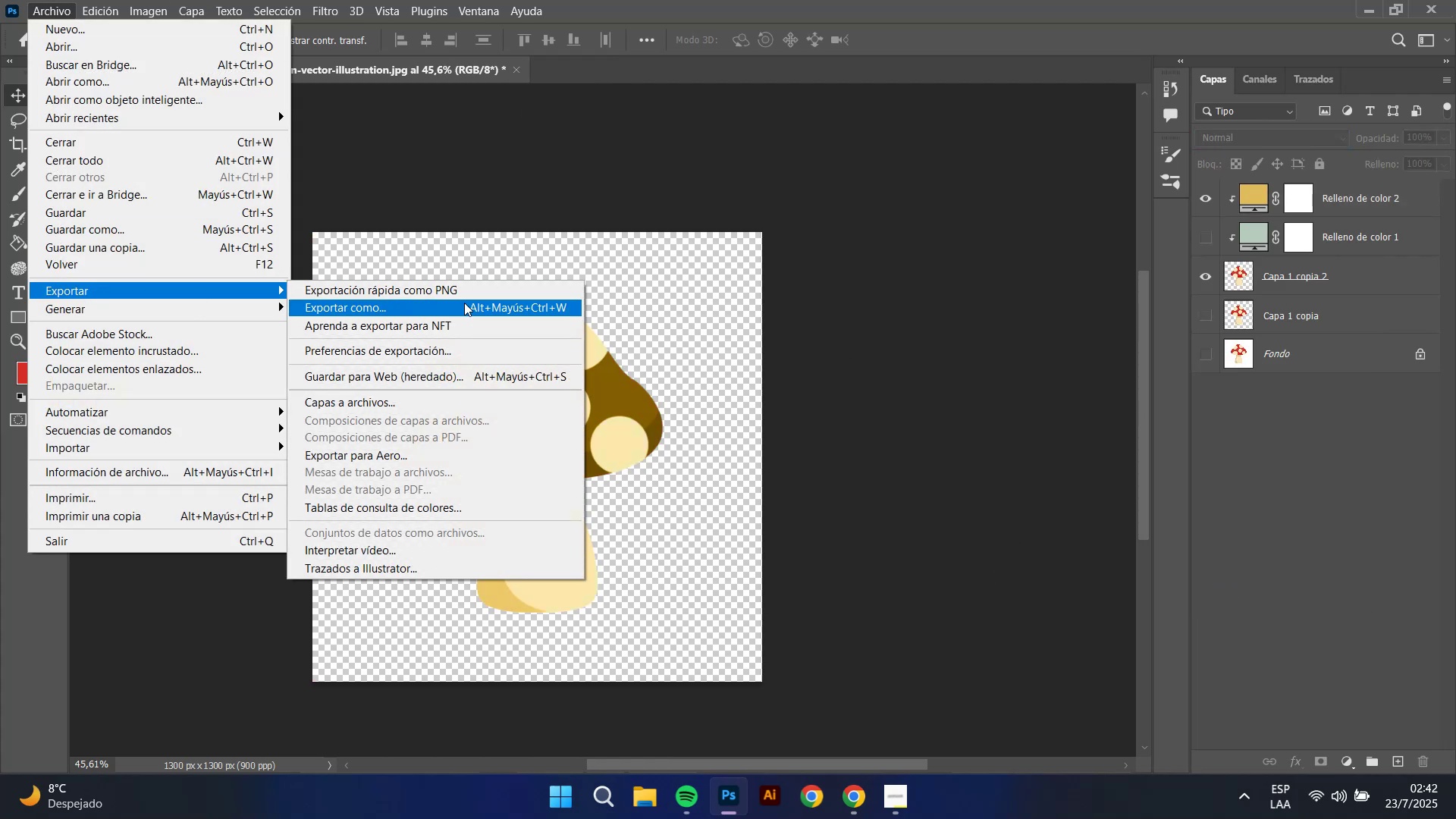 
left_click([464, 303])
 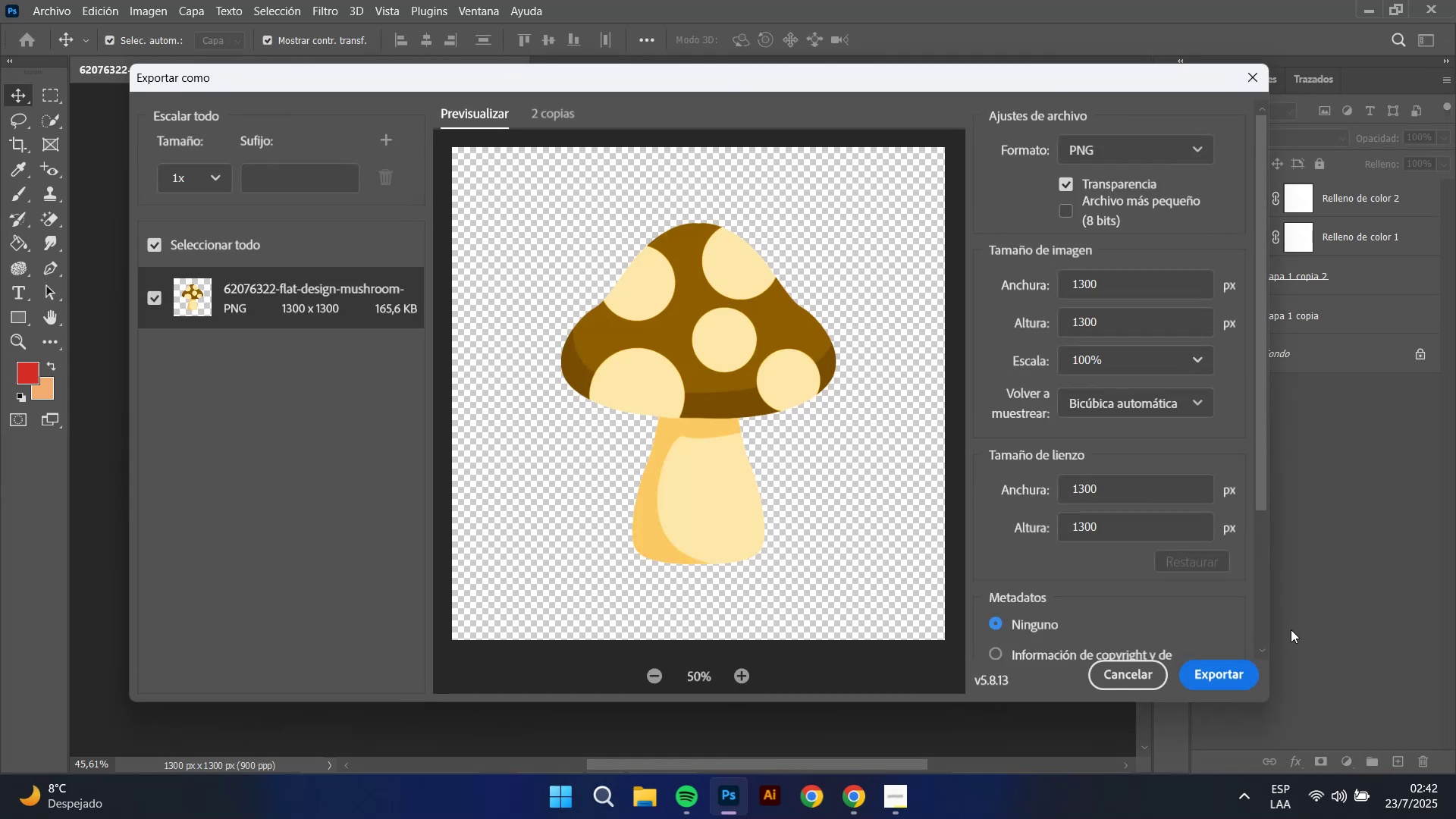 
left_click([1230, 673])
 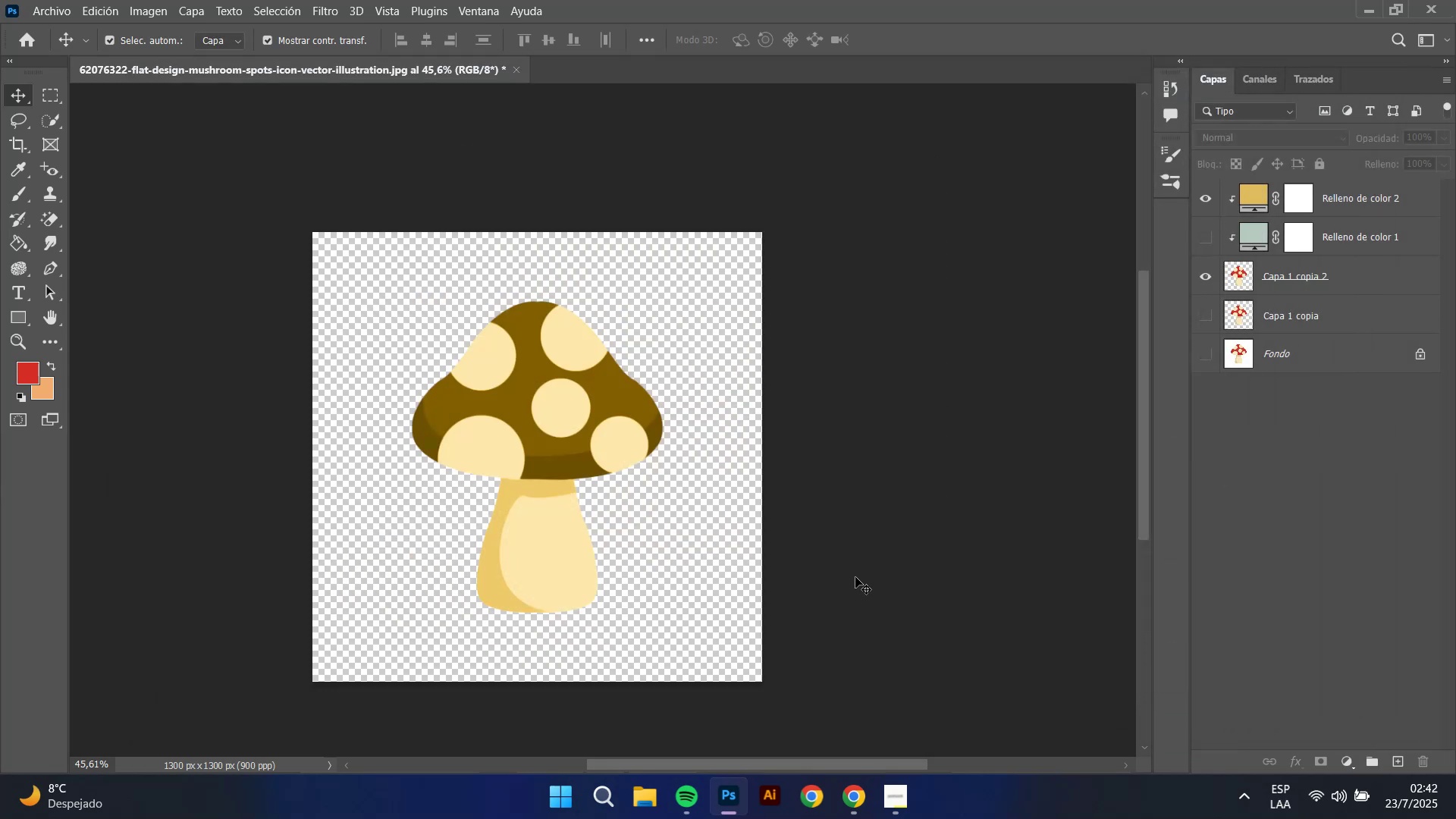 
wait(5.68)
 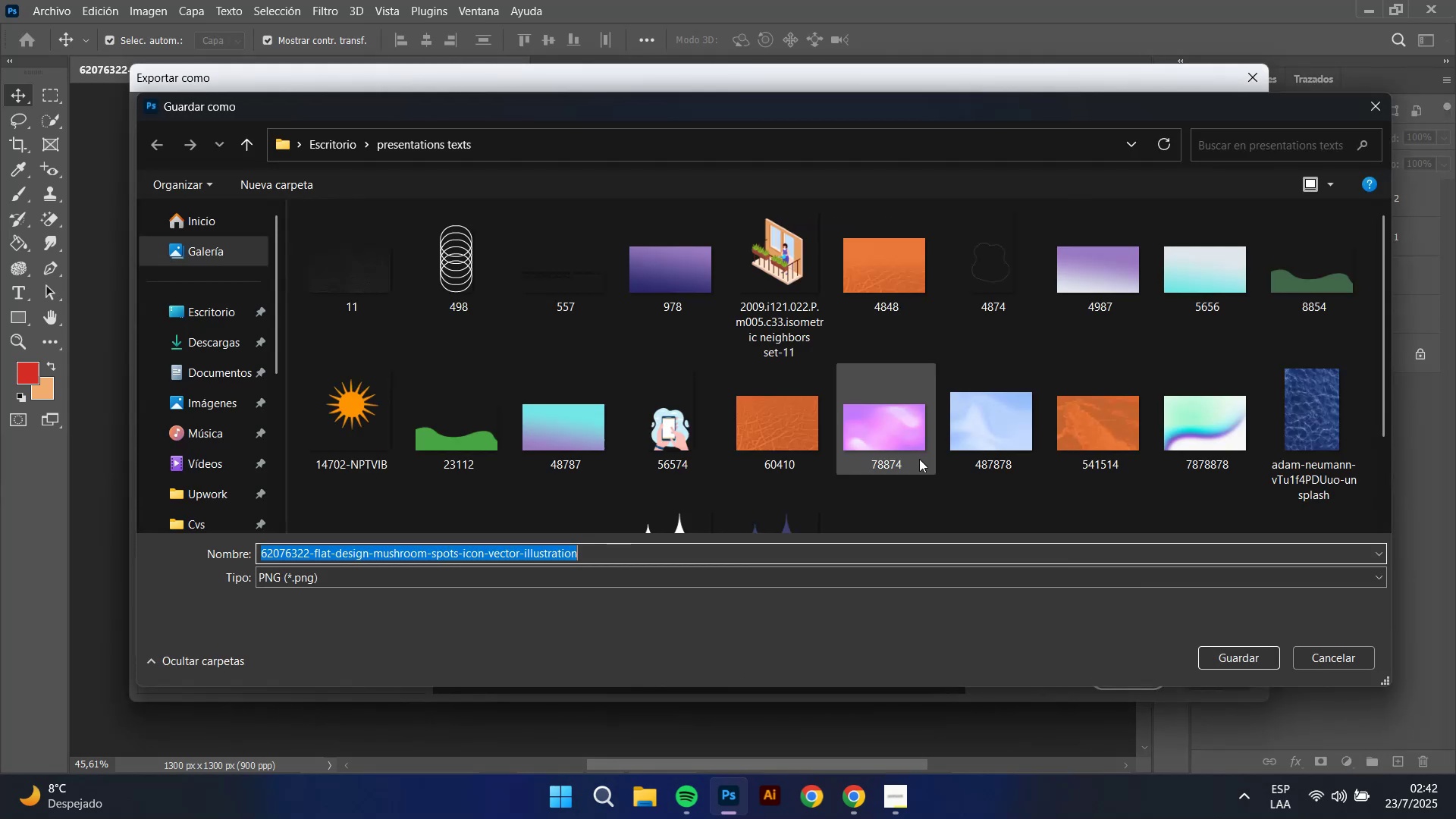 
left_click([763, 729])
 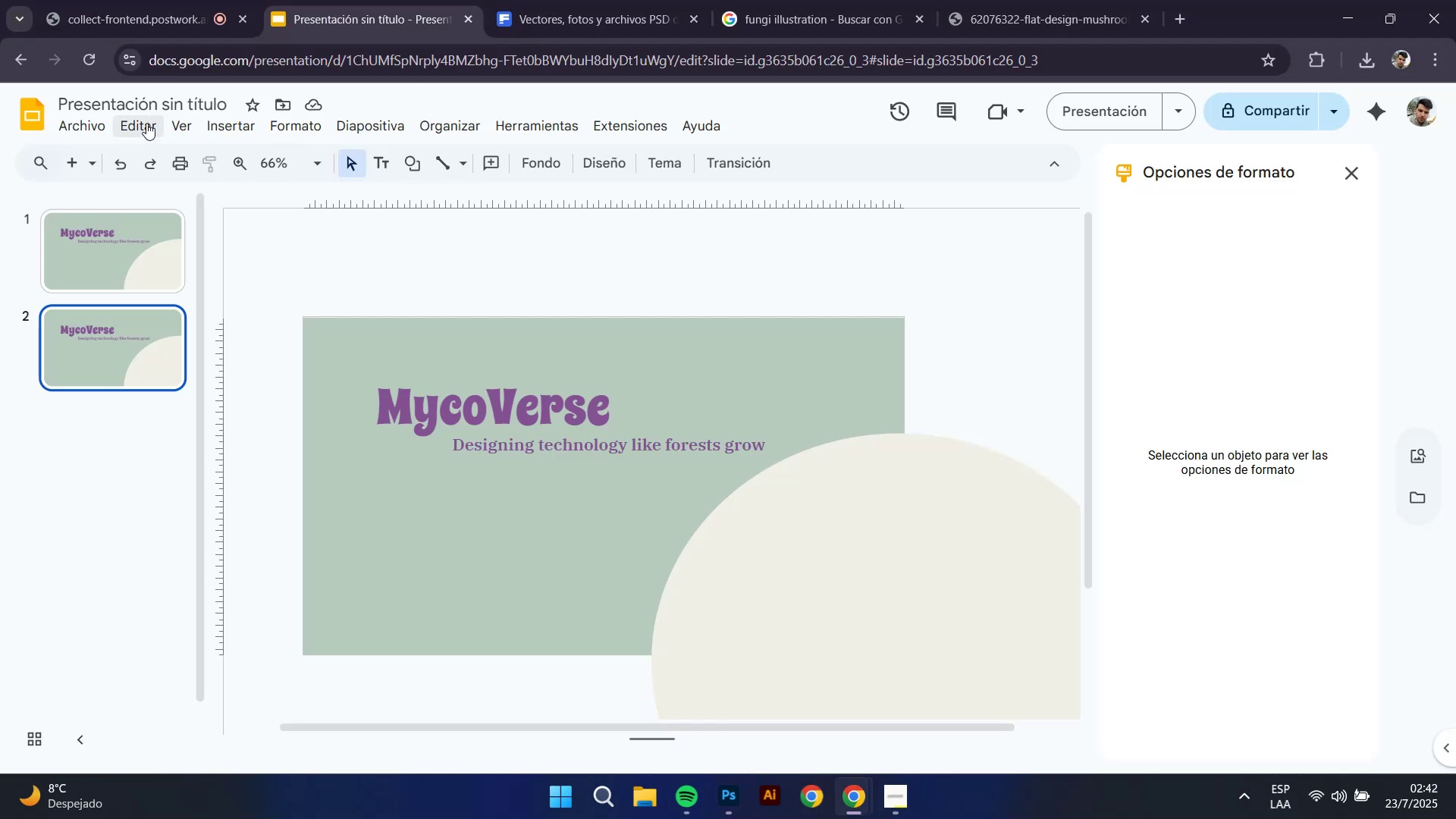 
left_click([240, 120])
 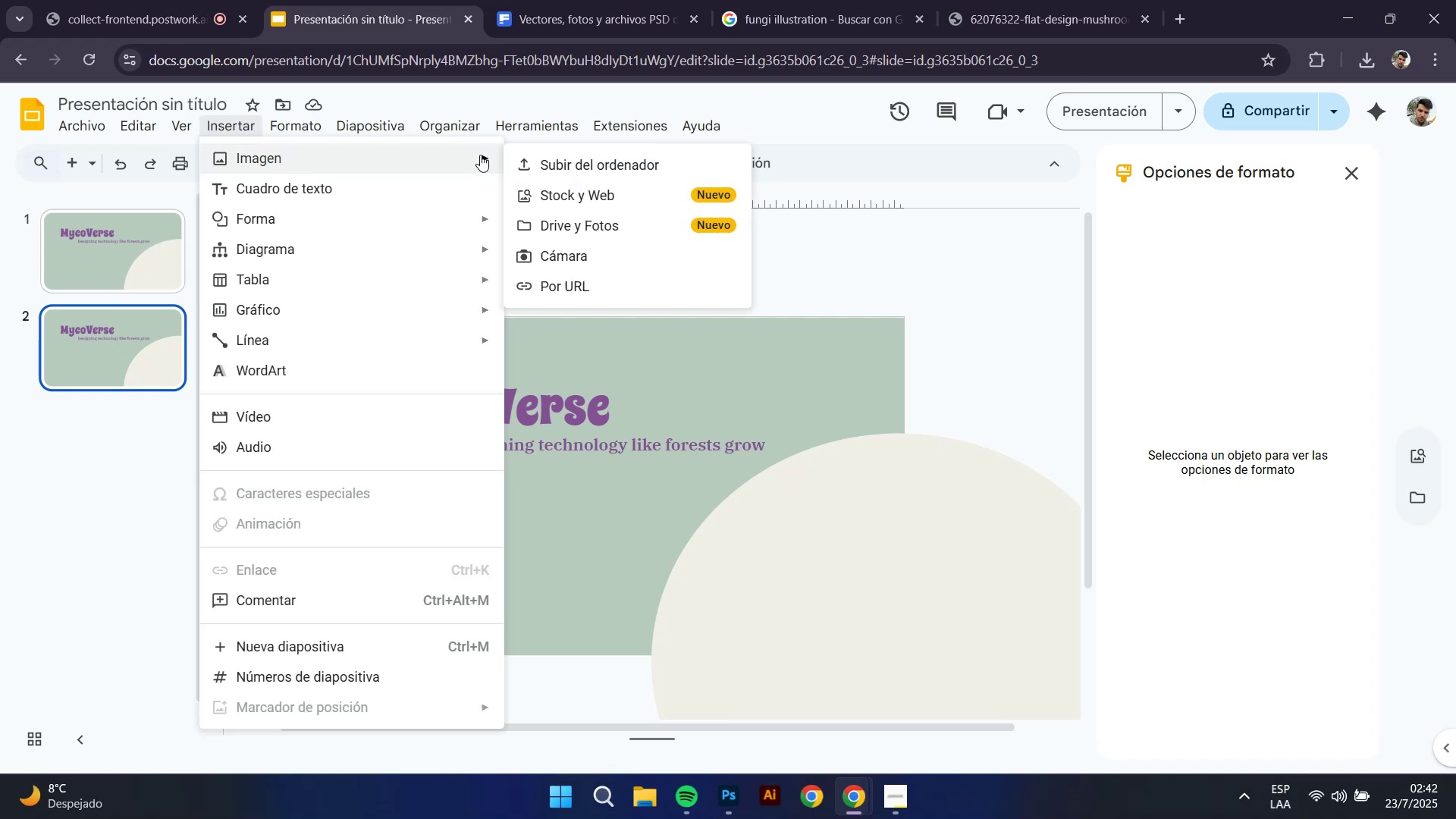 
left_click([539, 153])
 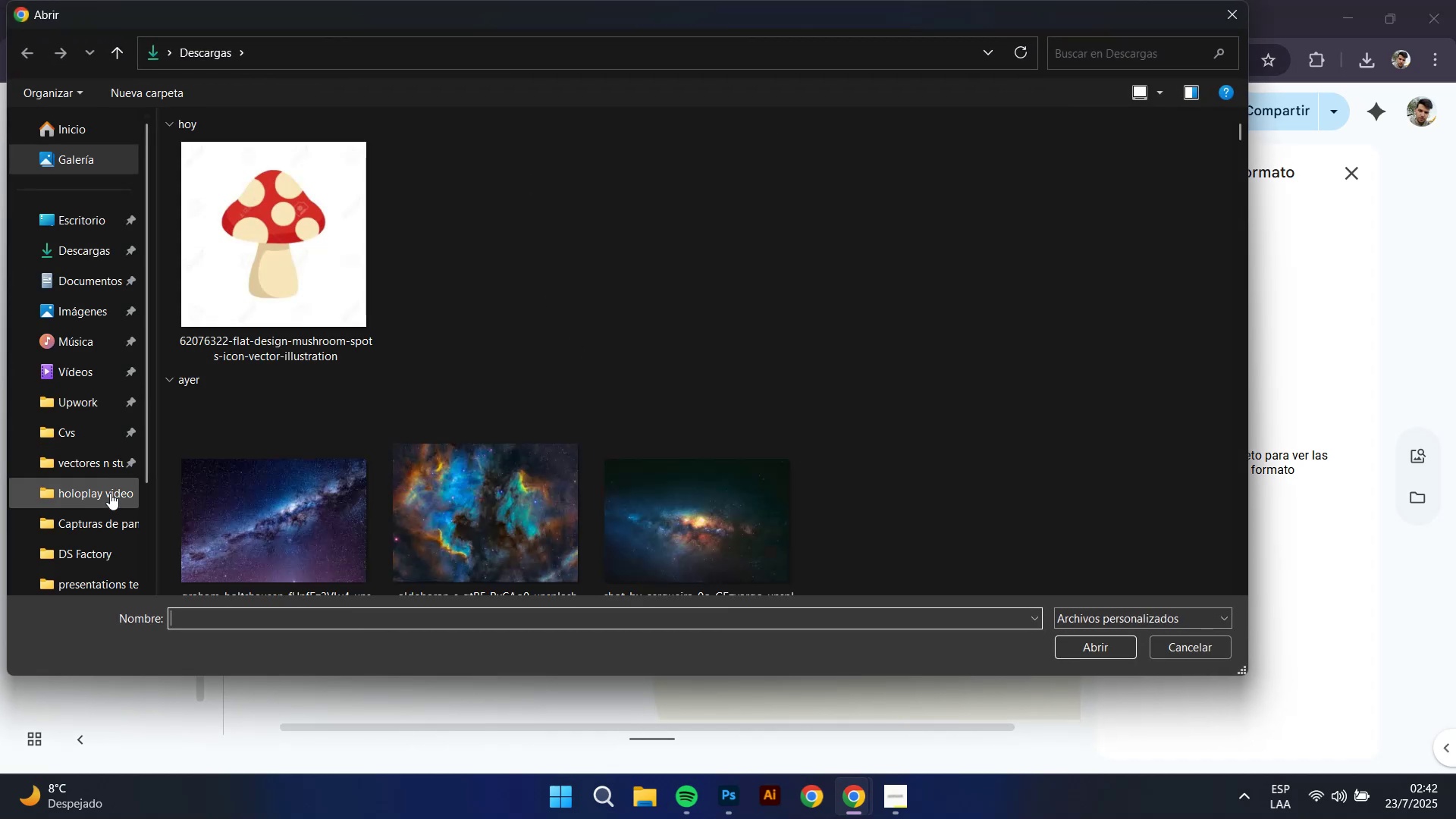 
left_click([105, 578])
 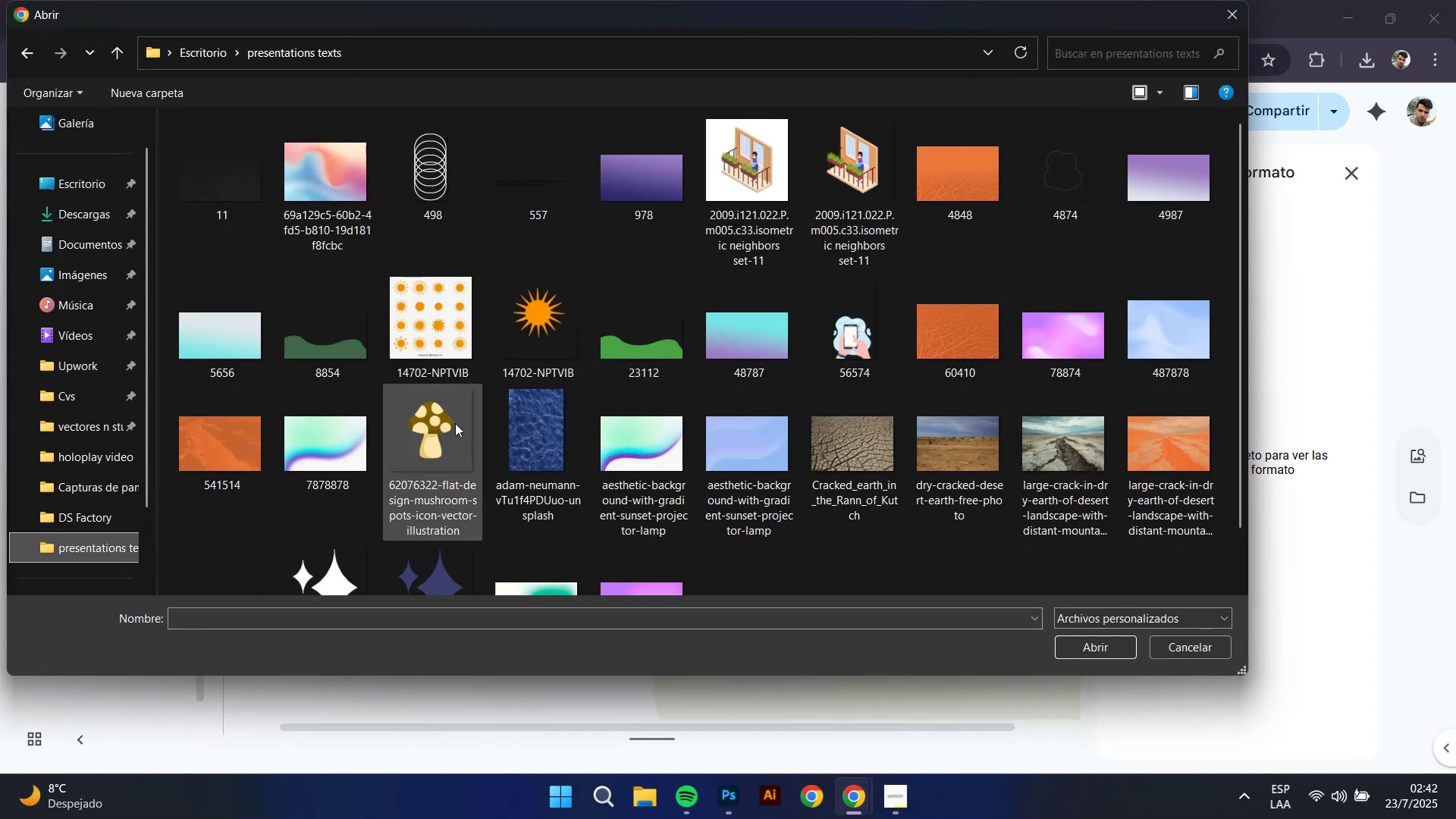 
double_click([455, 423])
 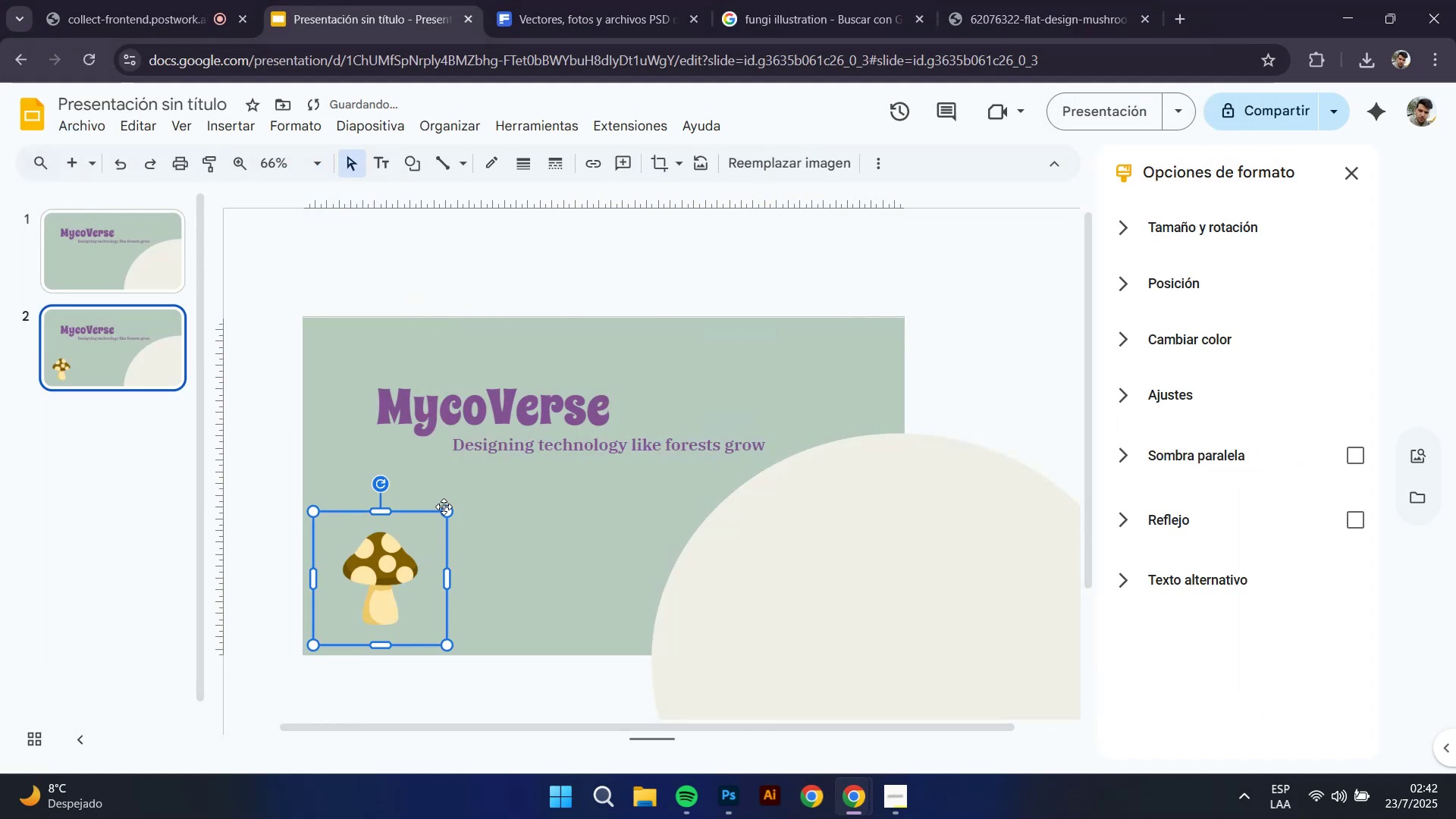 
left_click_drag(start_coordinate=[448, 507], to_coordinate=[494, 473])
 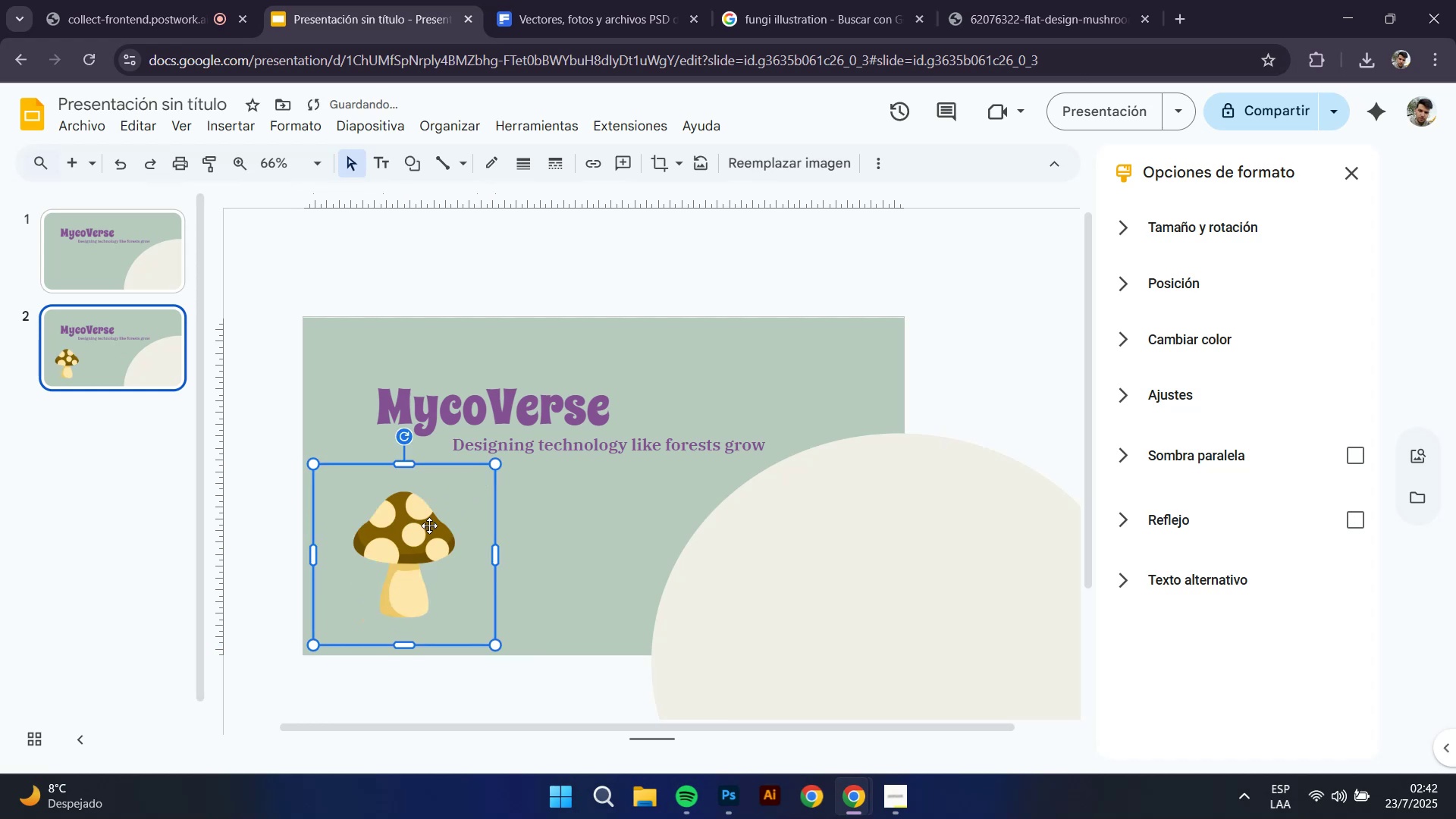 
left_click_drag(start_coordinate=[413, 546], to_coordinate=[404, 551])
 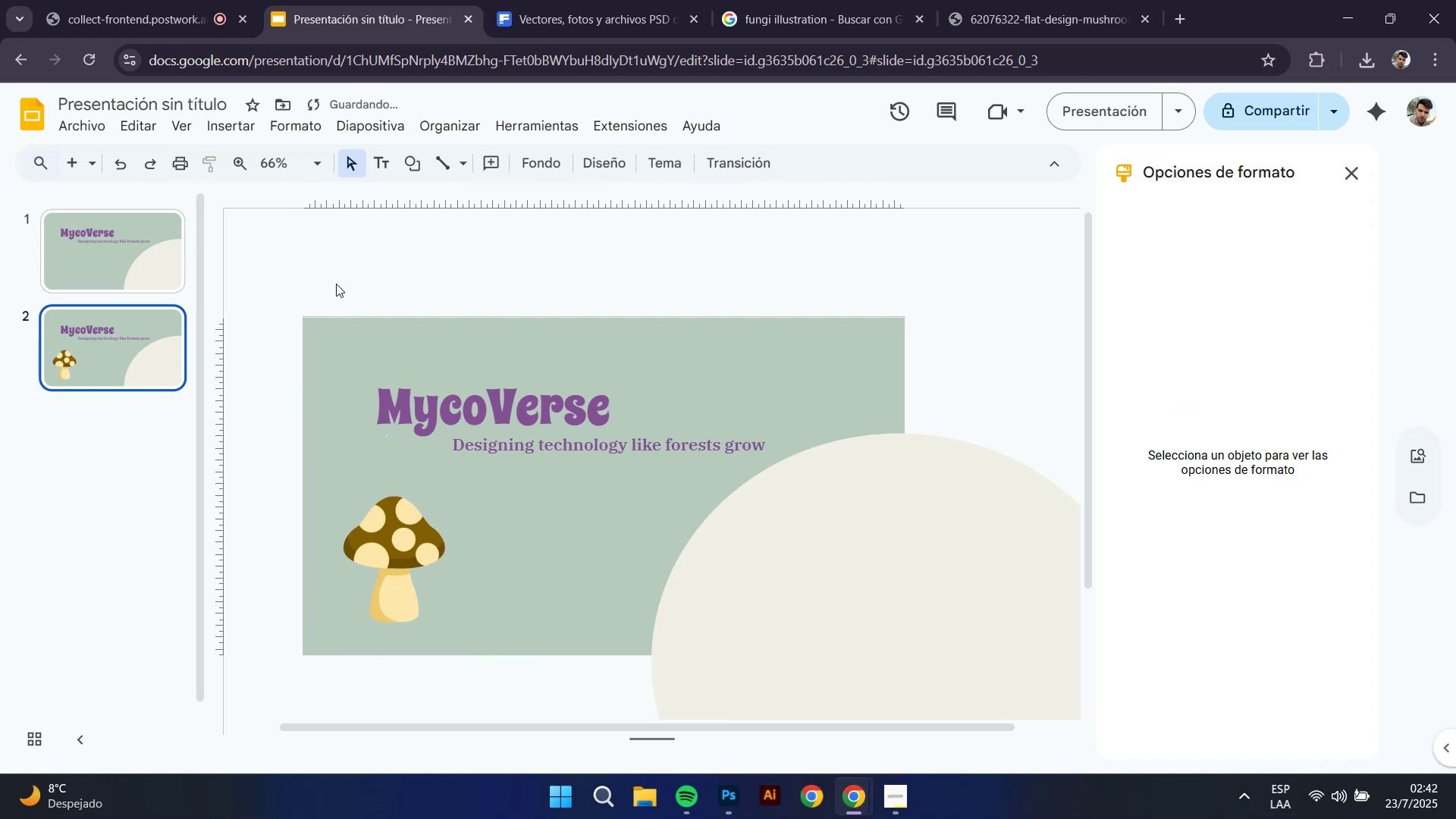 
left_click_drag(start_coordinate=[404, 570], to_coordinate=[704, 575])
 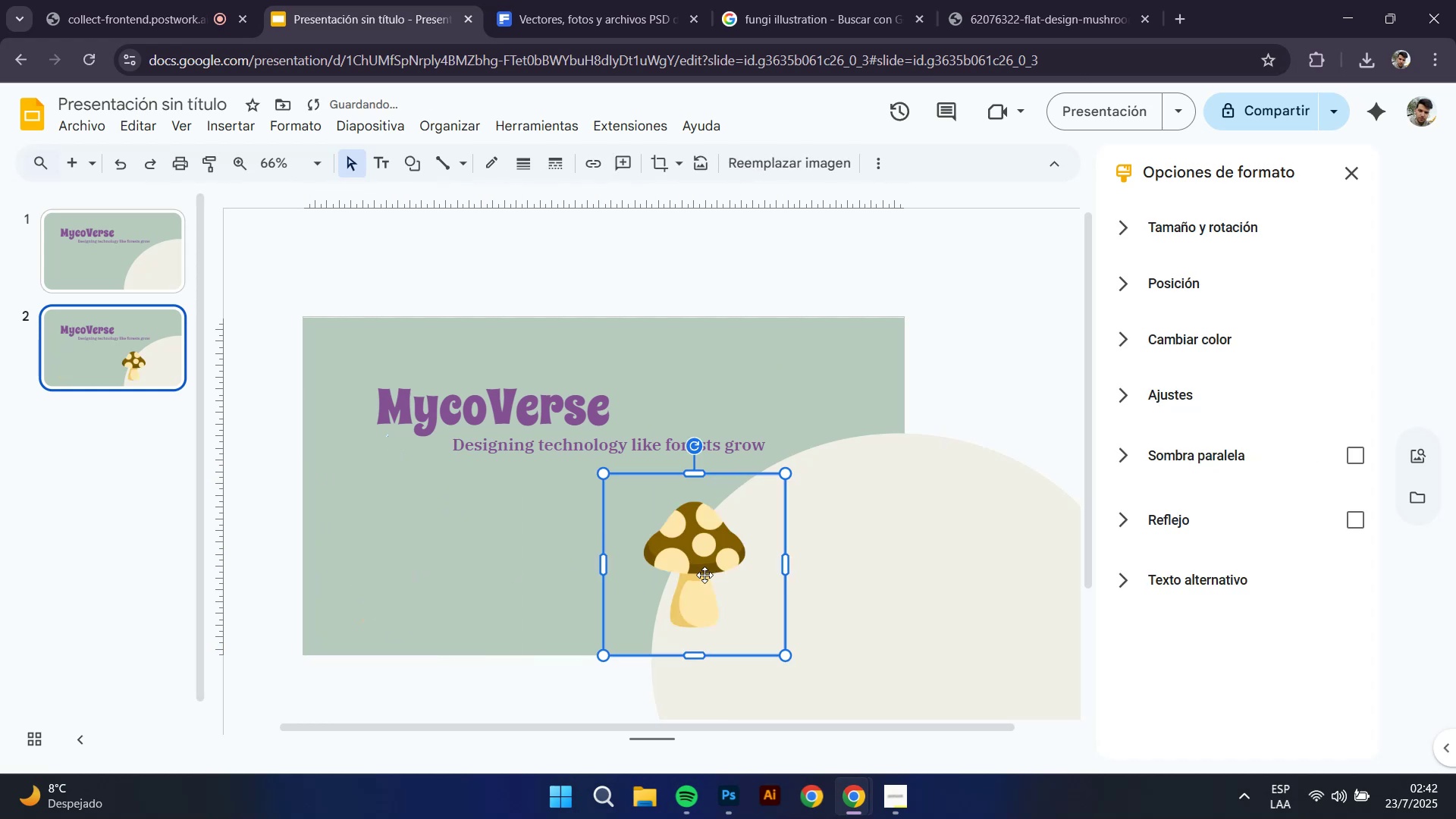 
left_click_drag(start_coordinate=[704, 573], to_coordinate=[818, 567])
 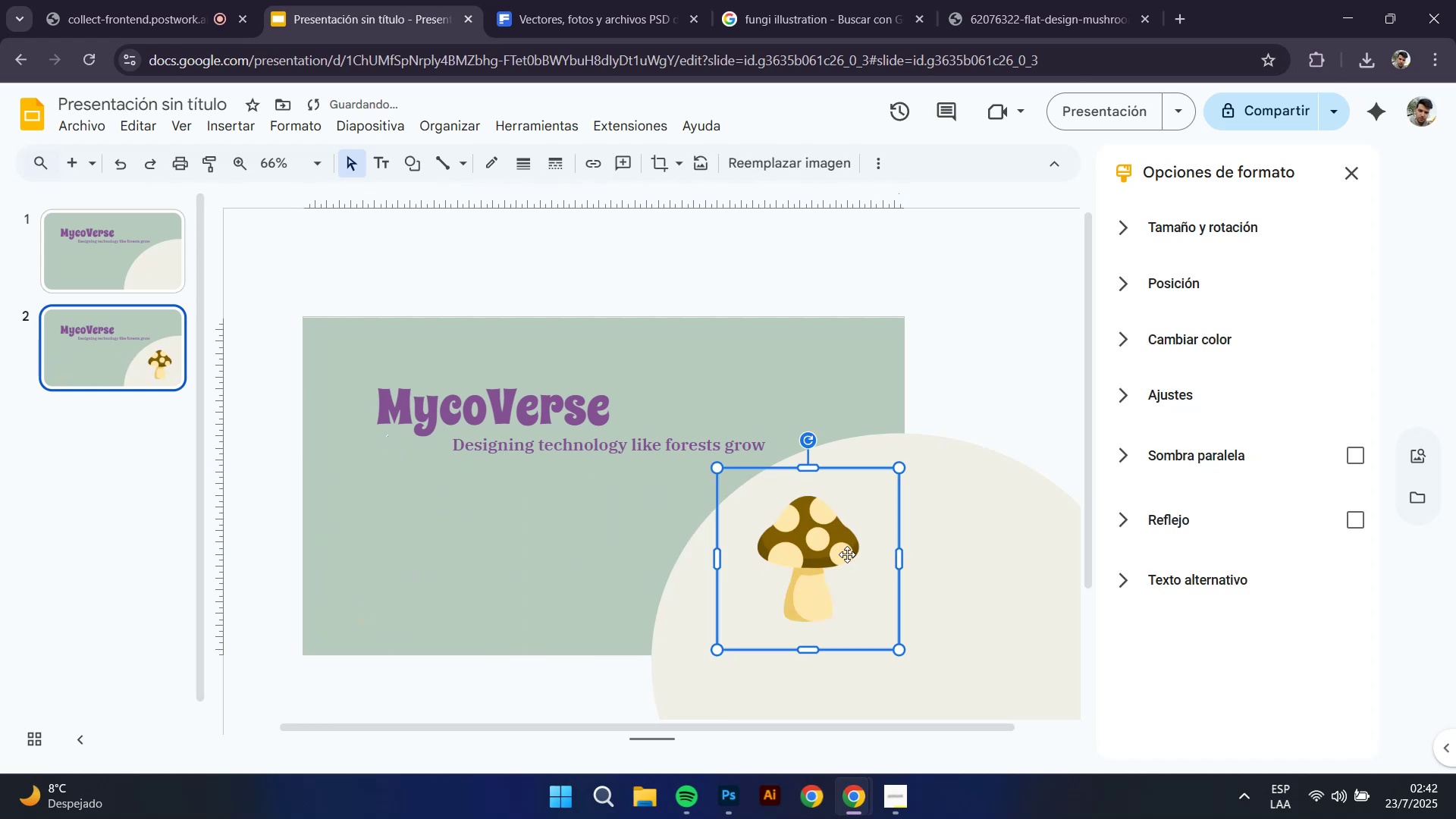 
left_click_drag(start_coordinate=[945, 529], to_coordinate=[997, 556])
 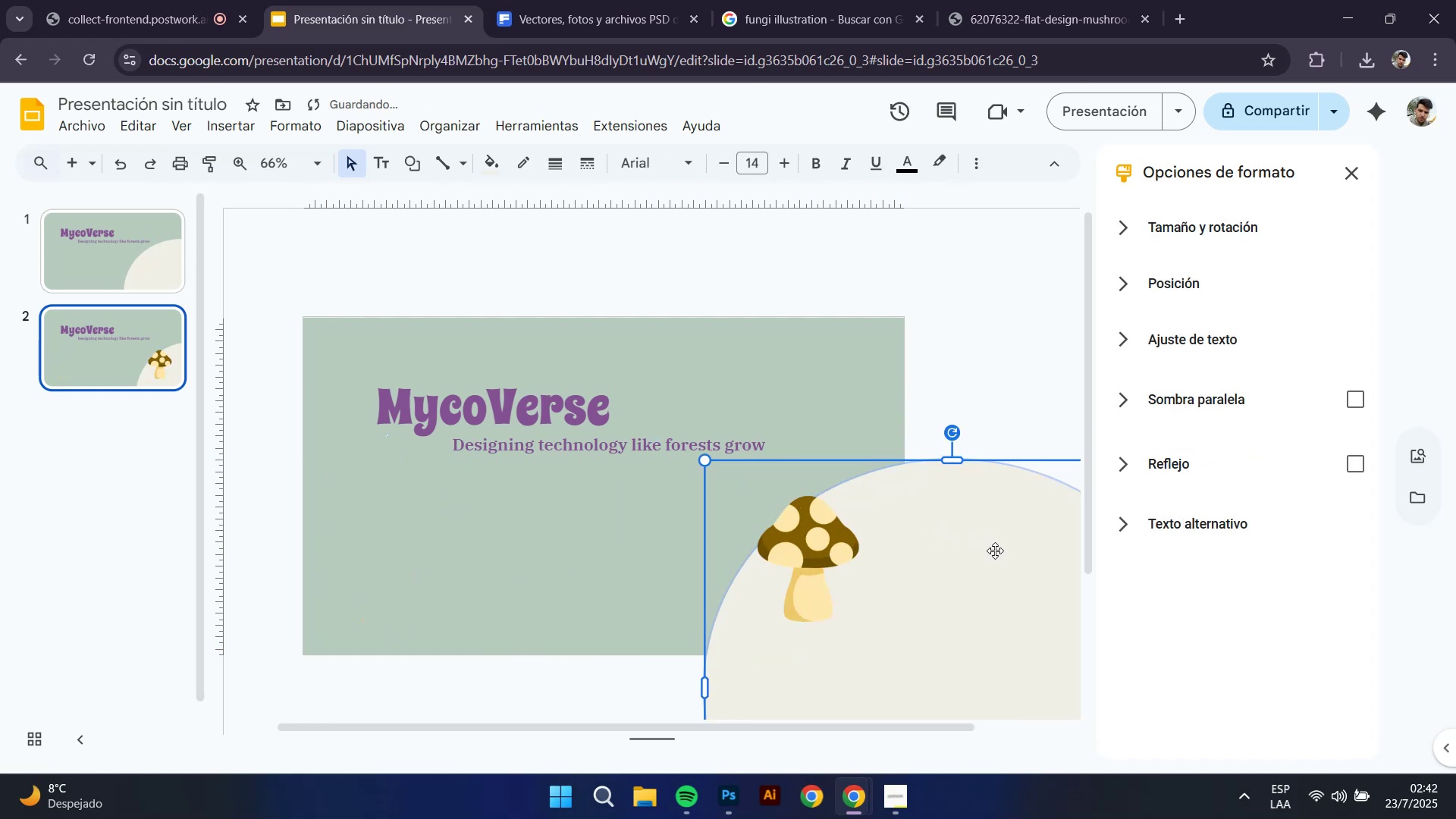 
left_click_drag(start_coordinate=[989, 544], to_coordinate=[1001, 555])
 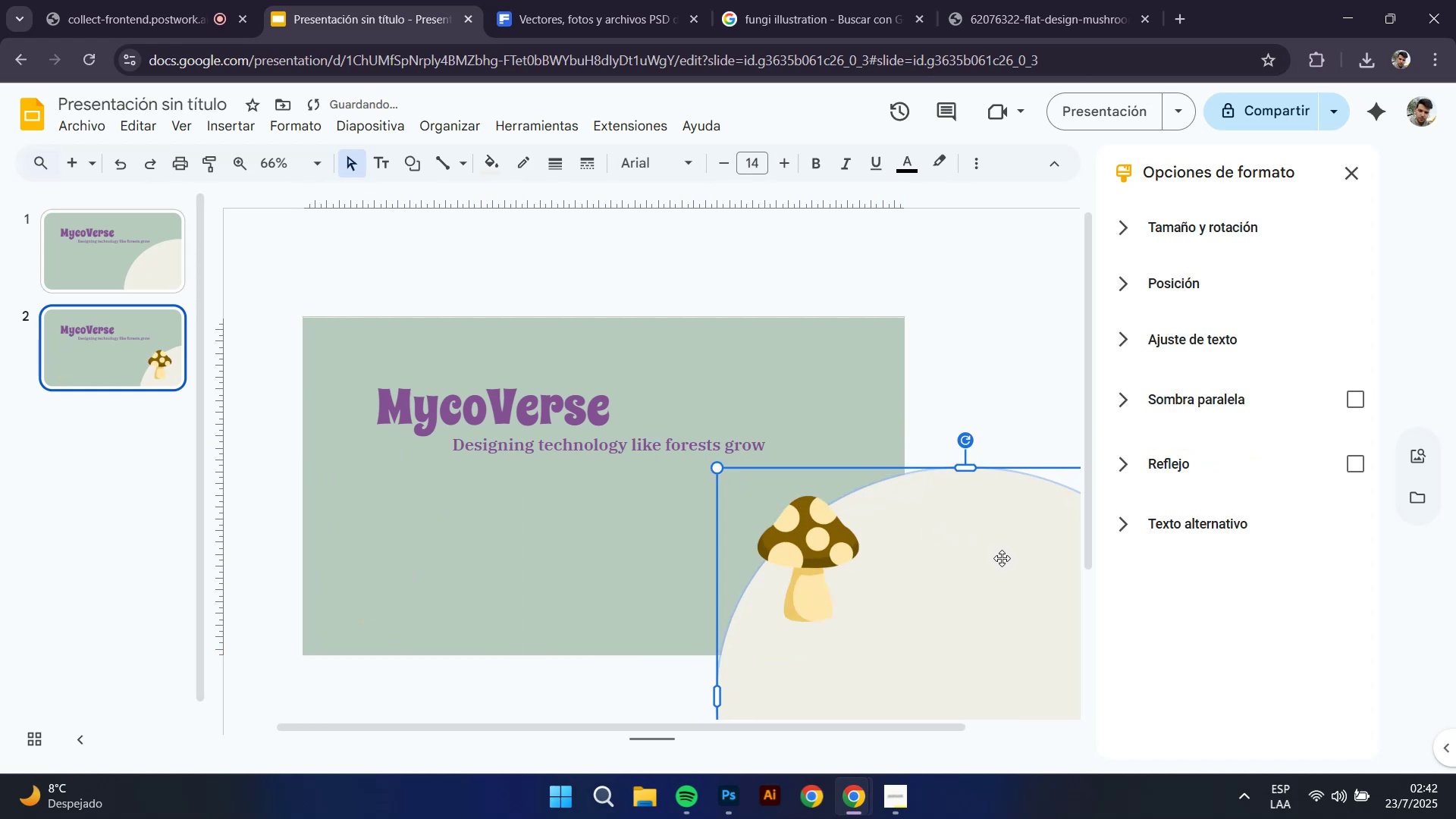 
left_click_drag(start_coordinate=[1006, 561], to_coordinate=[1021, 576])
 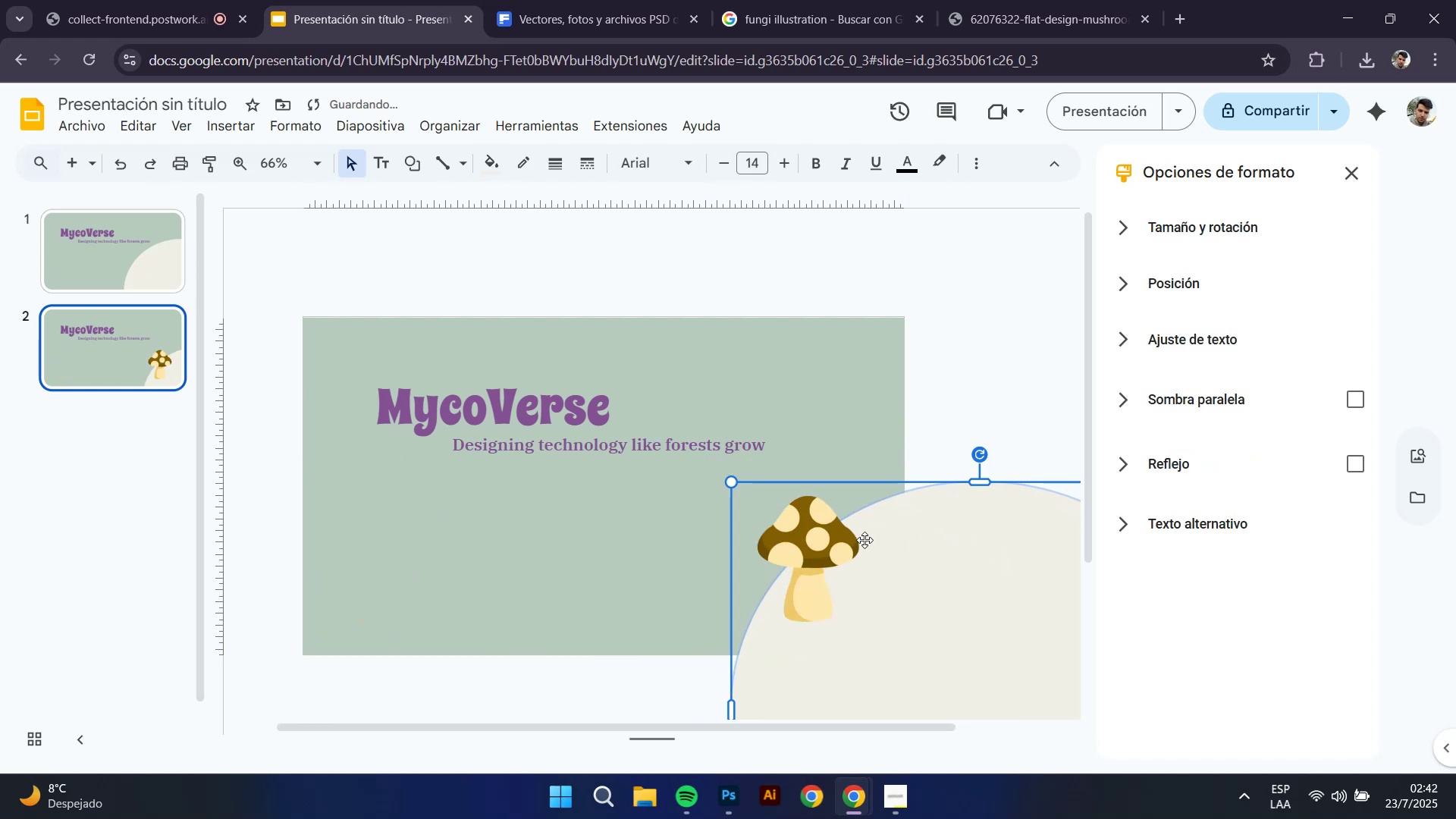 
left_click_drag(start_coordinate=[807, 540], to_coordinate=[789, 529])
 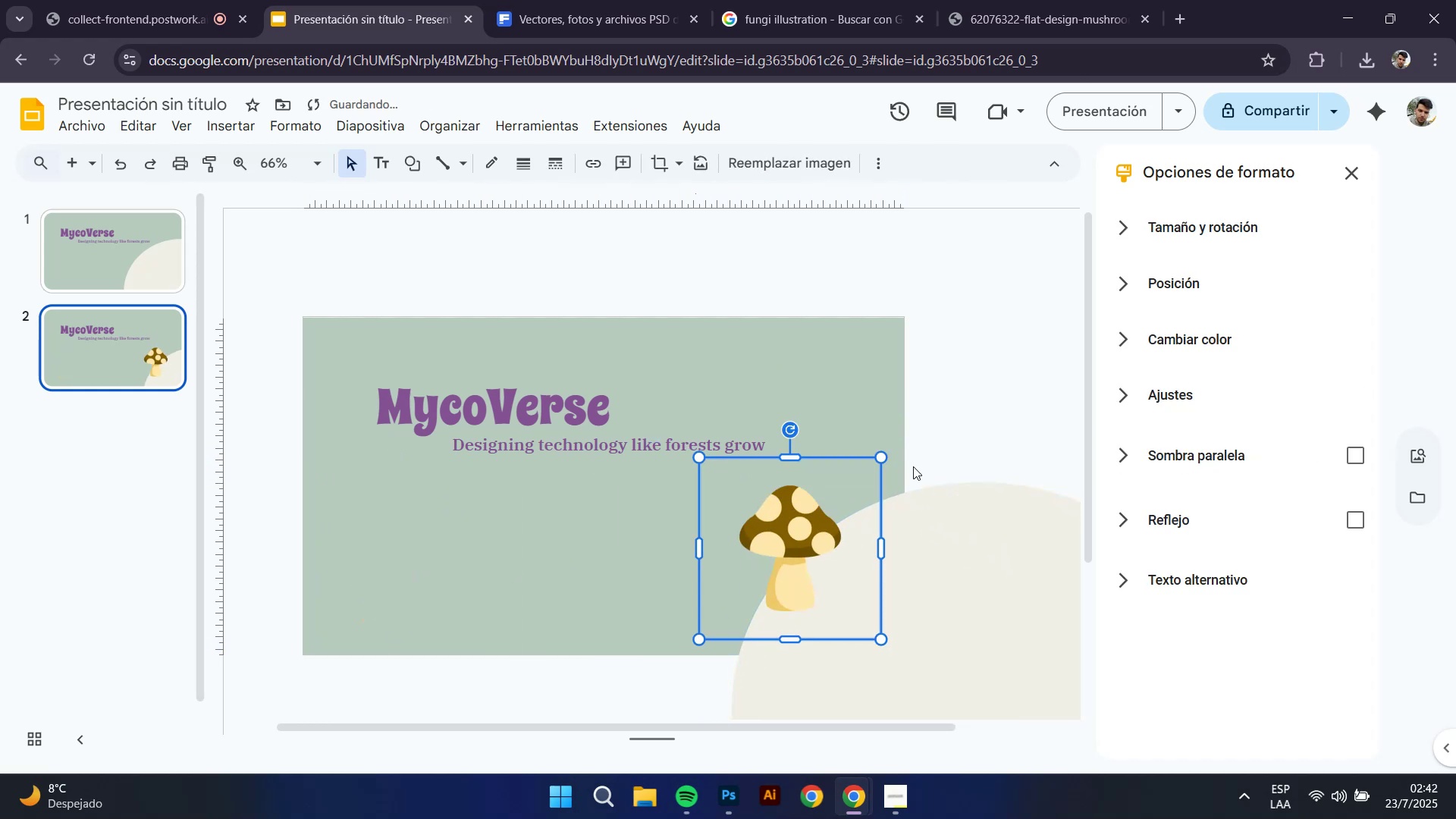 
left_click([955, 445])
 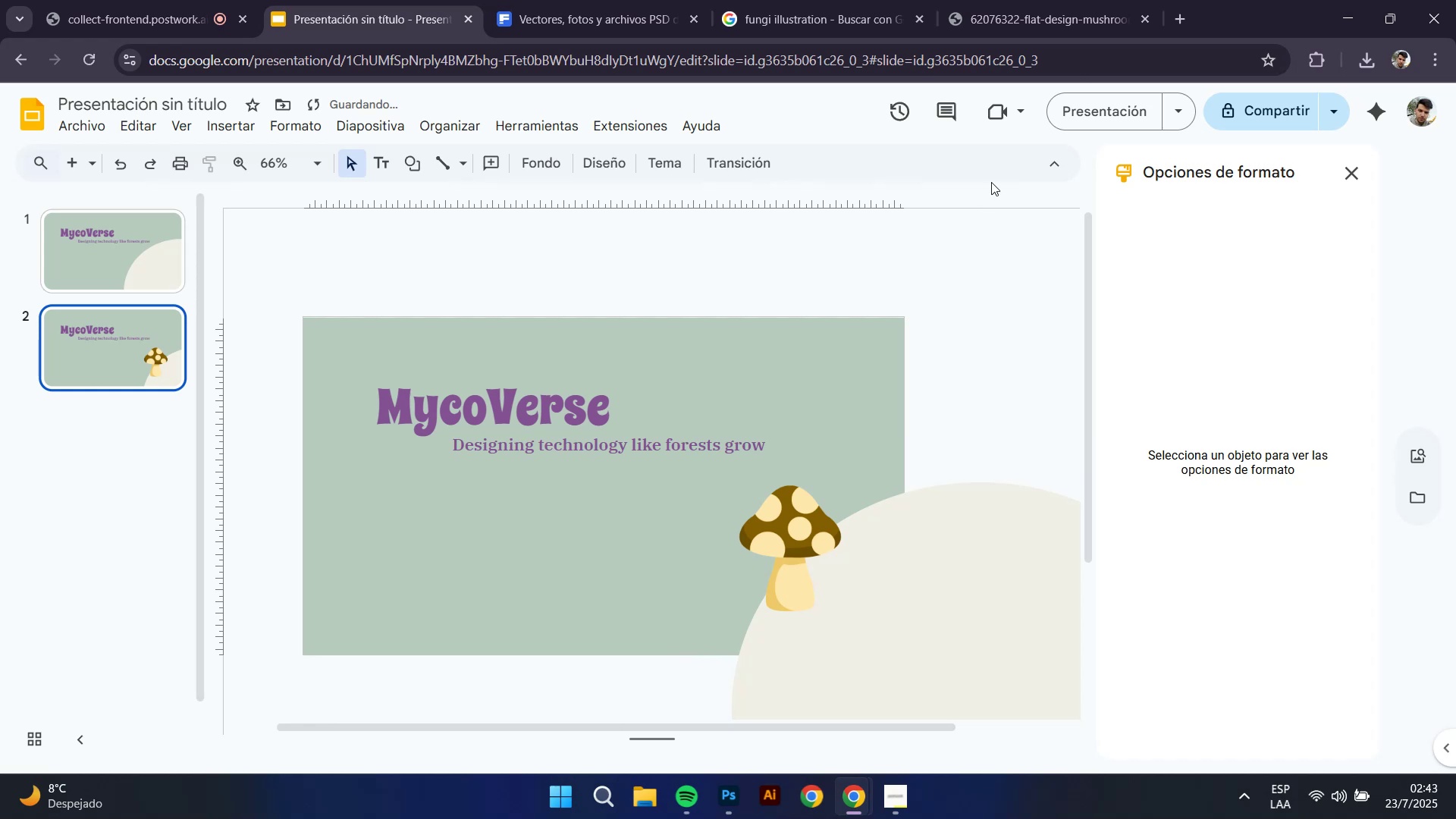 
left_click([1076, 111])
 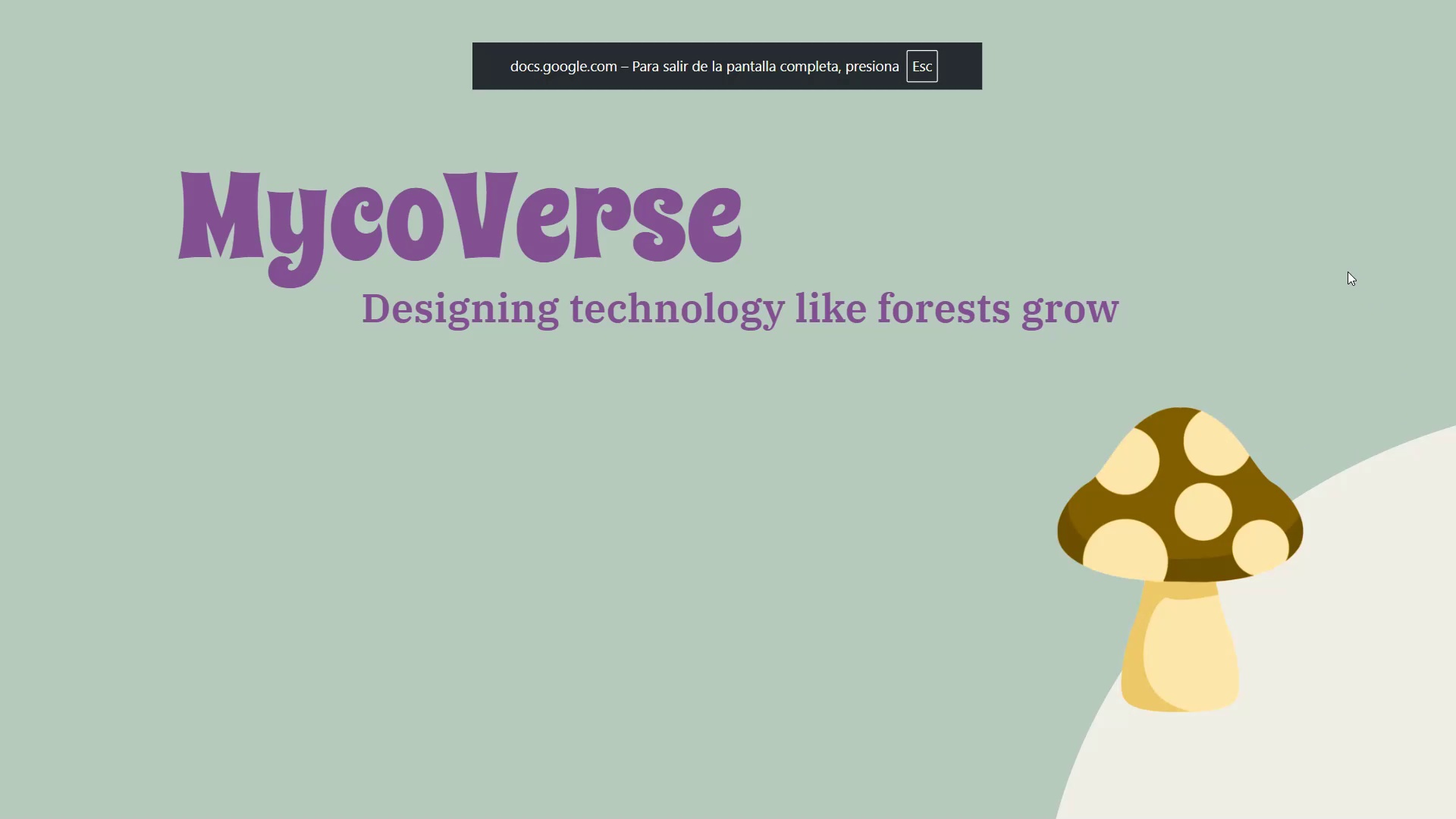 
key(Escape)
 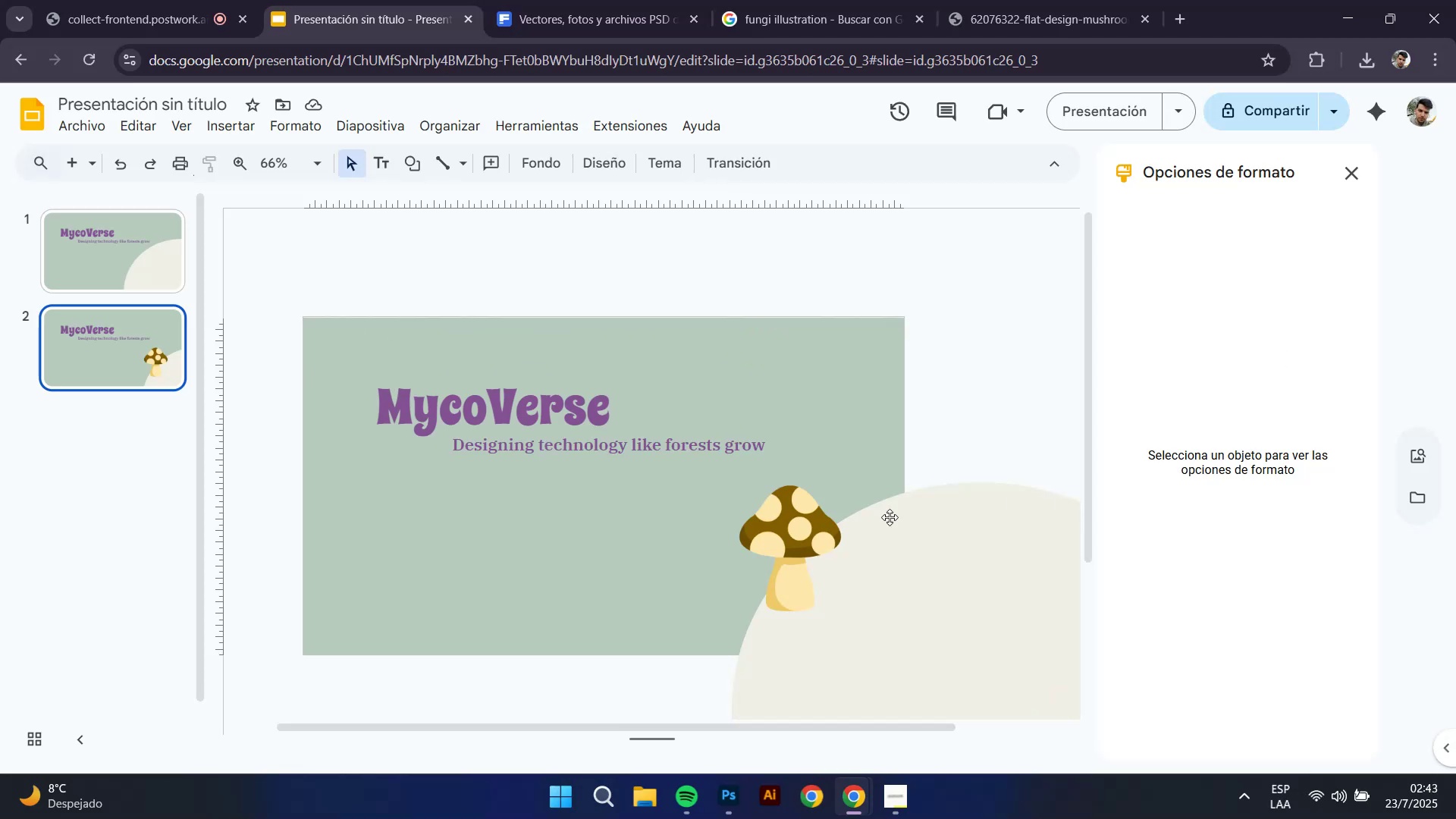 
key(Control+ControlLeft)
 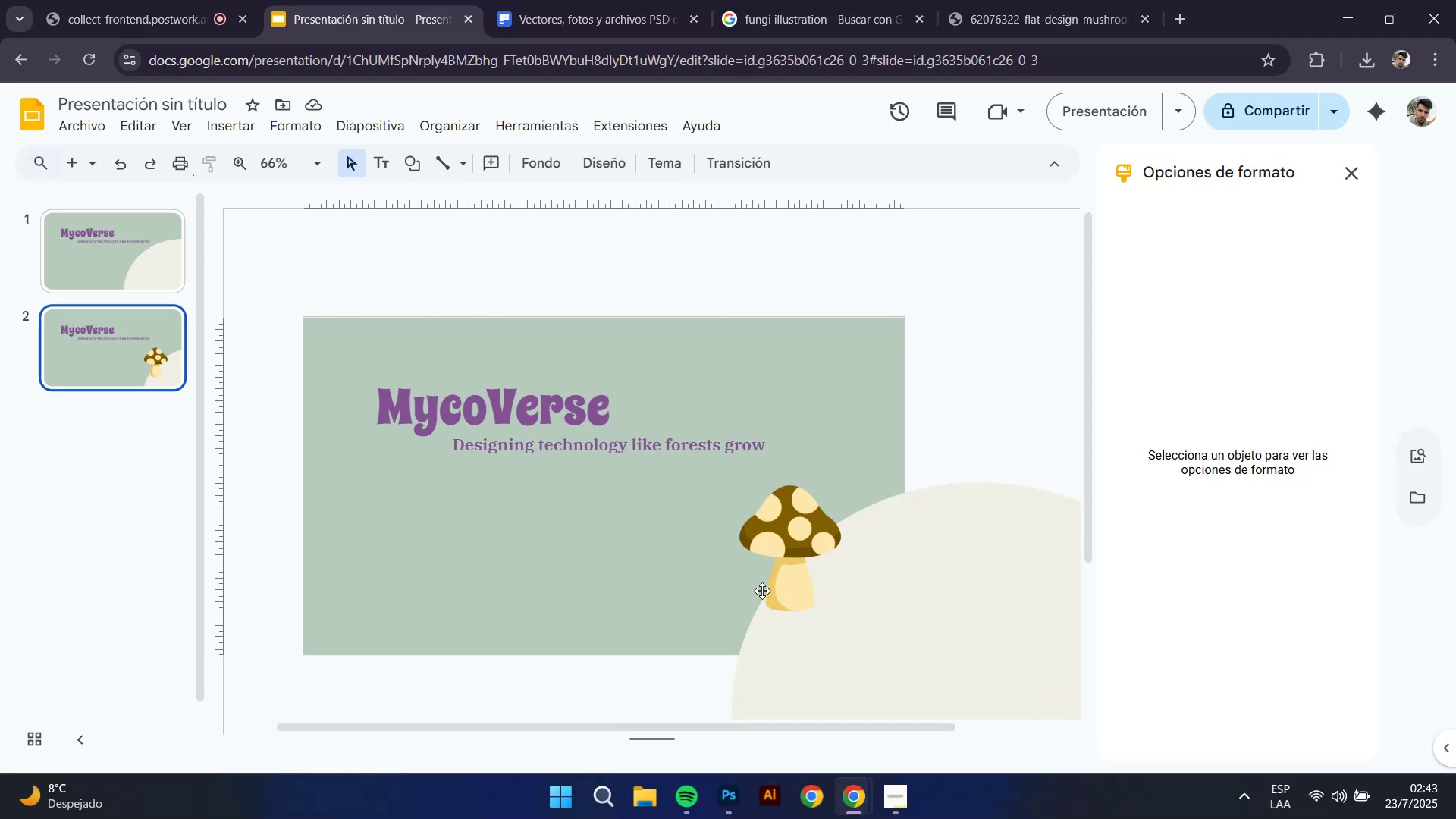 
left_click([769, 557])
 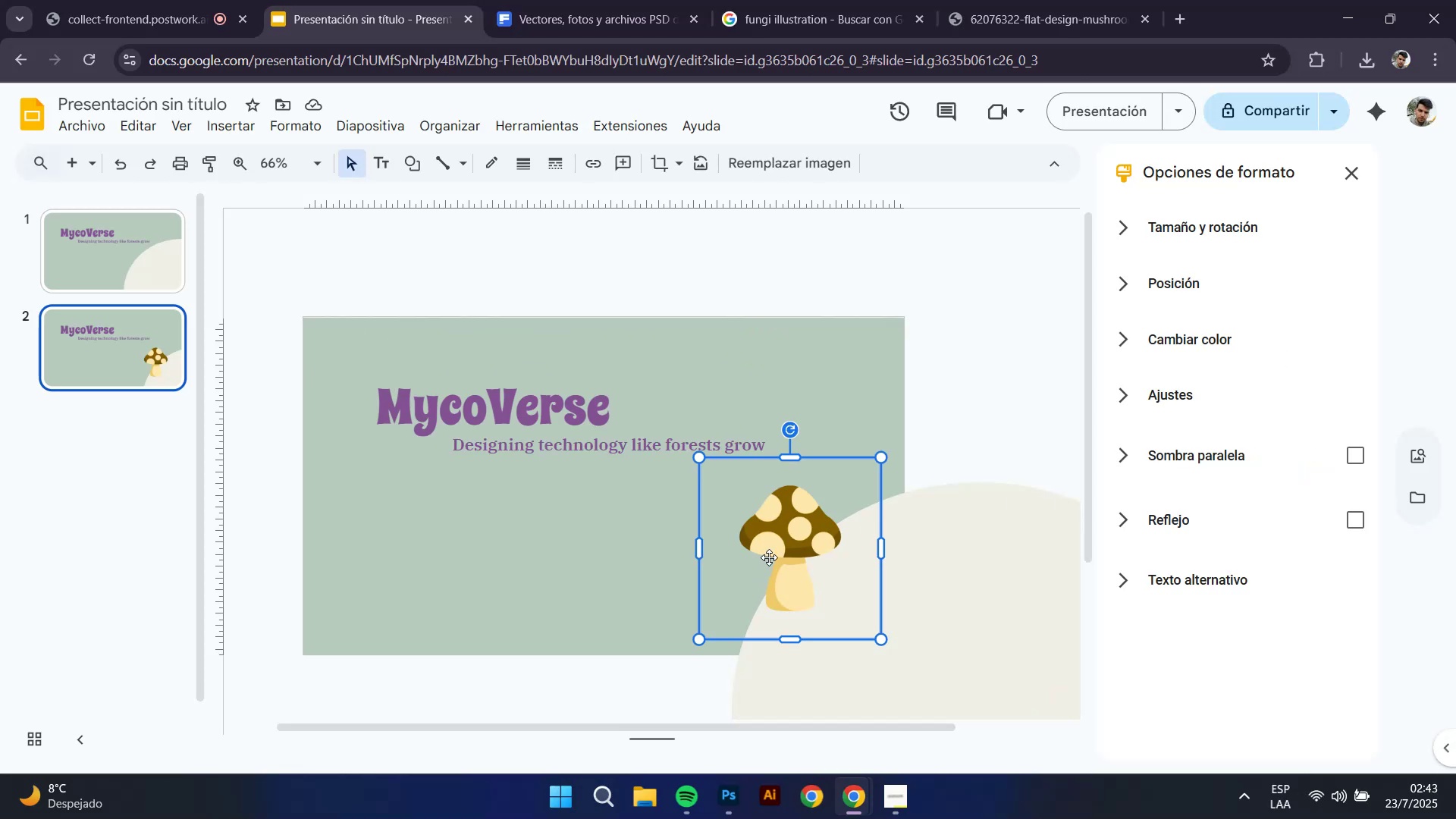 
key(Control+V)
 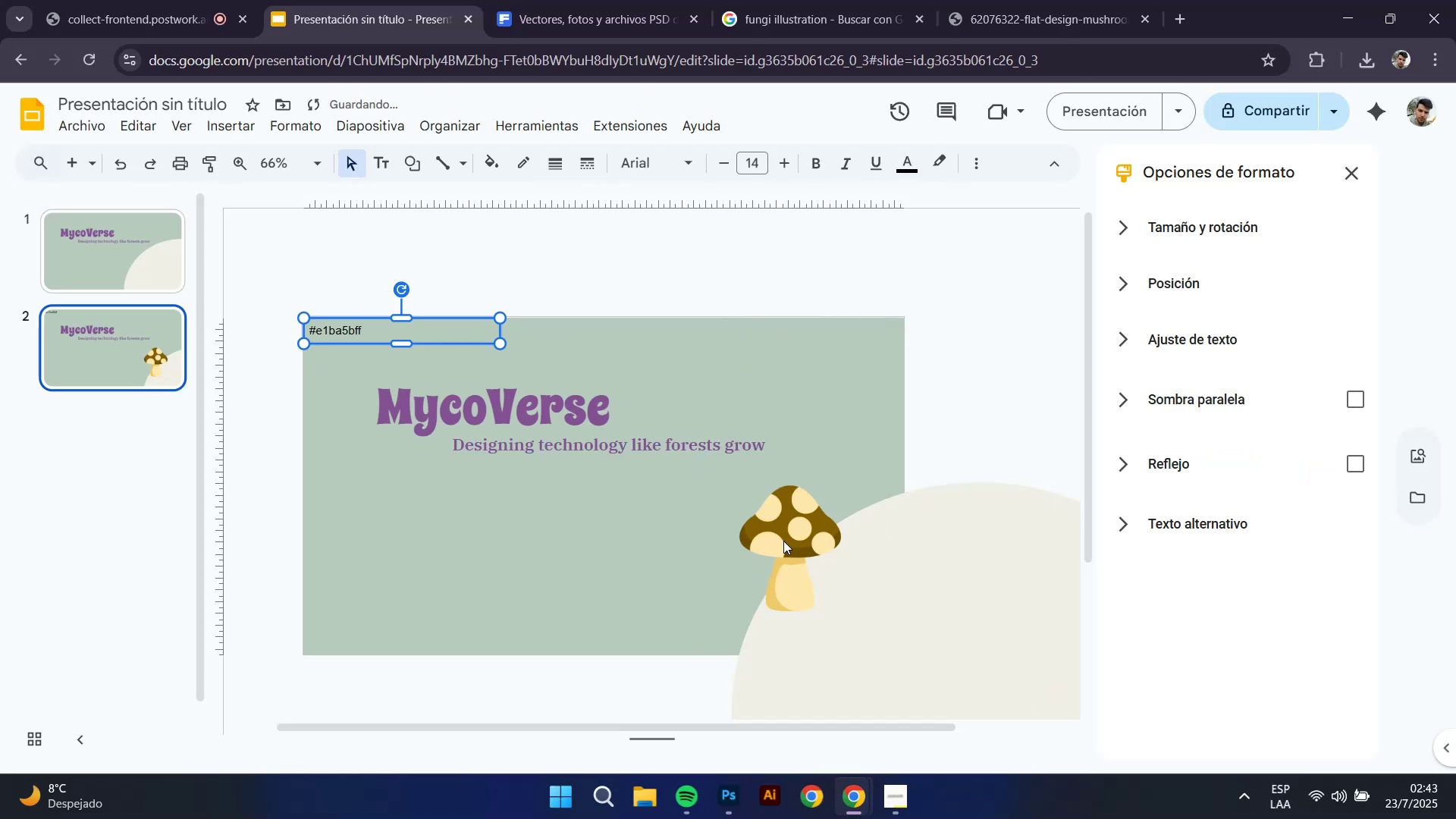 
key(Control+Z)
 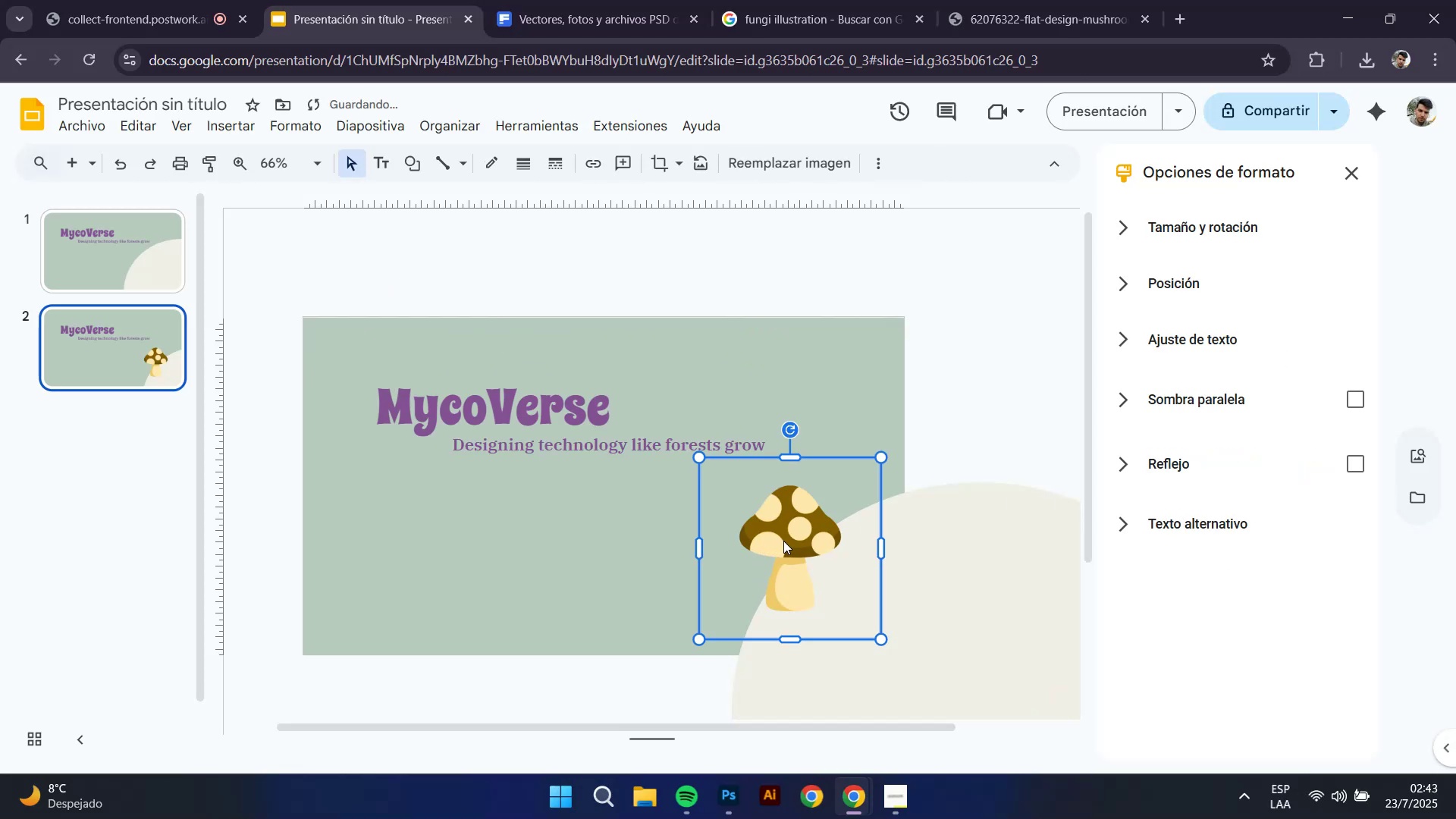 
key(Control+C)
 